 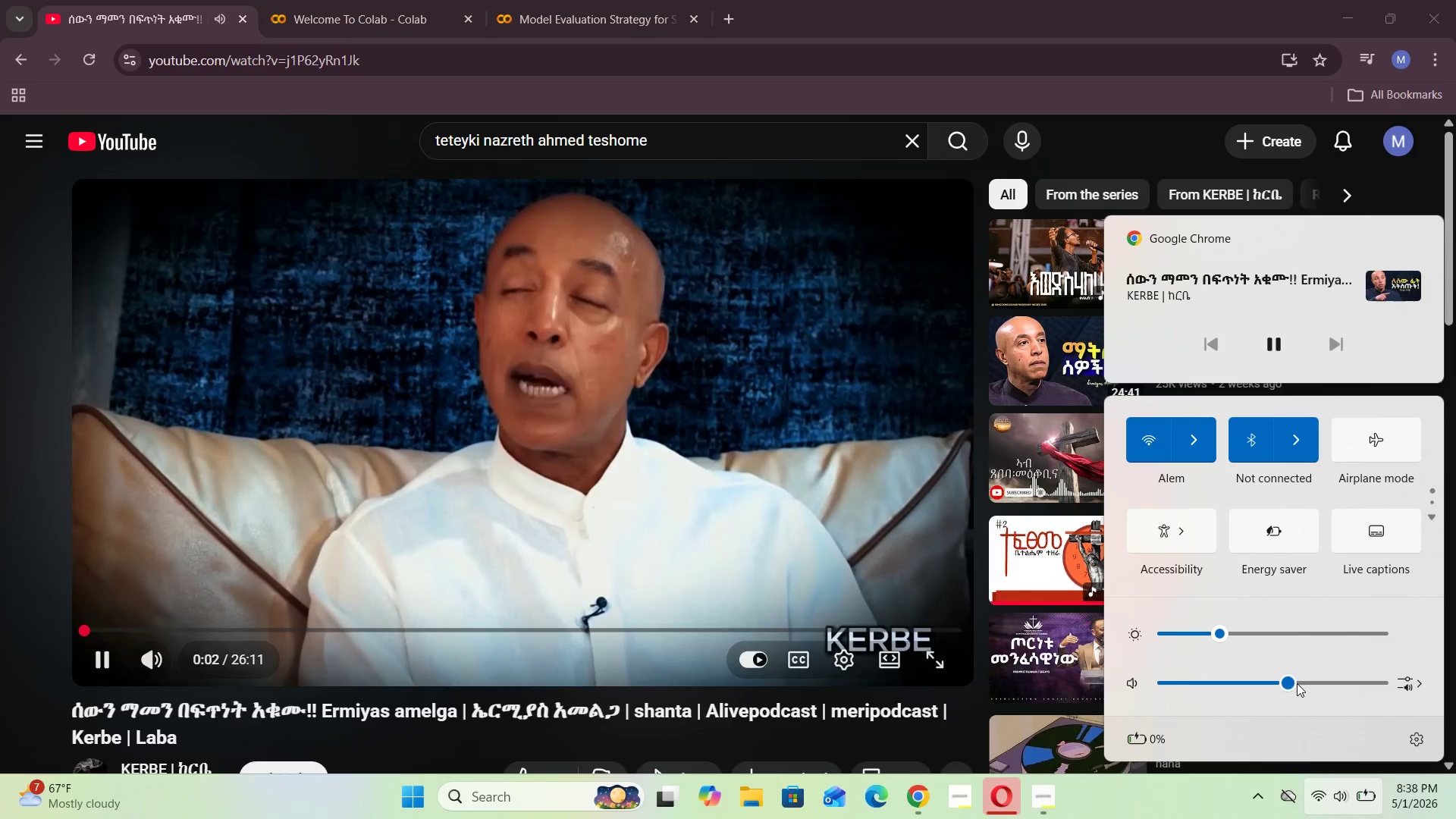 
left_click([532, 0])
 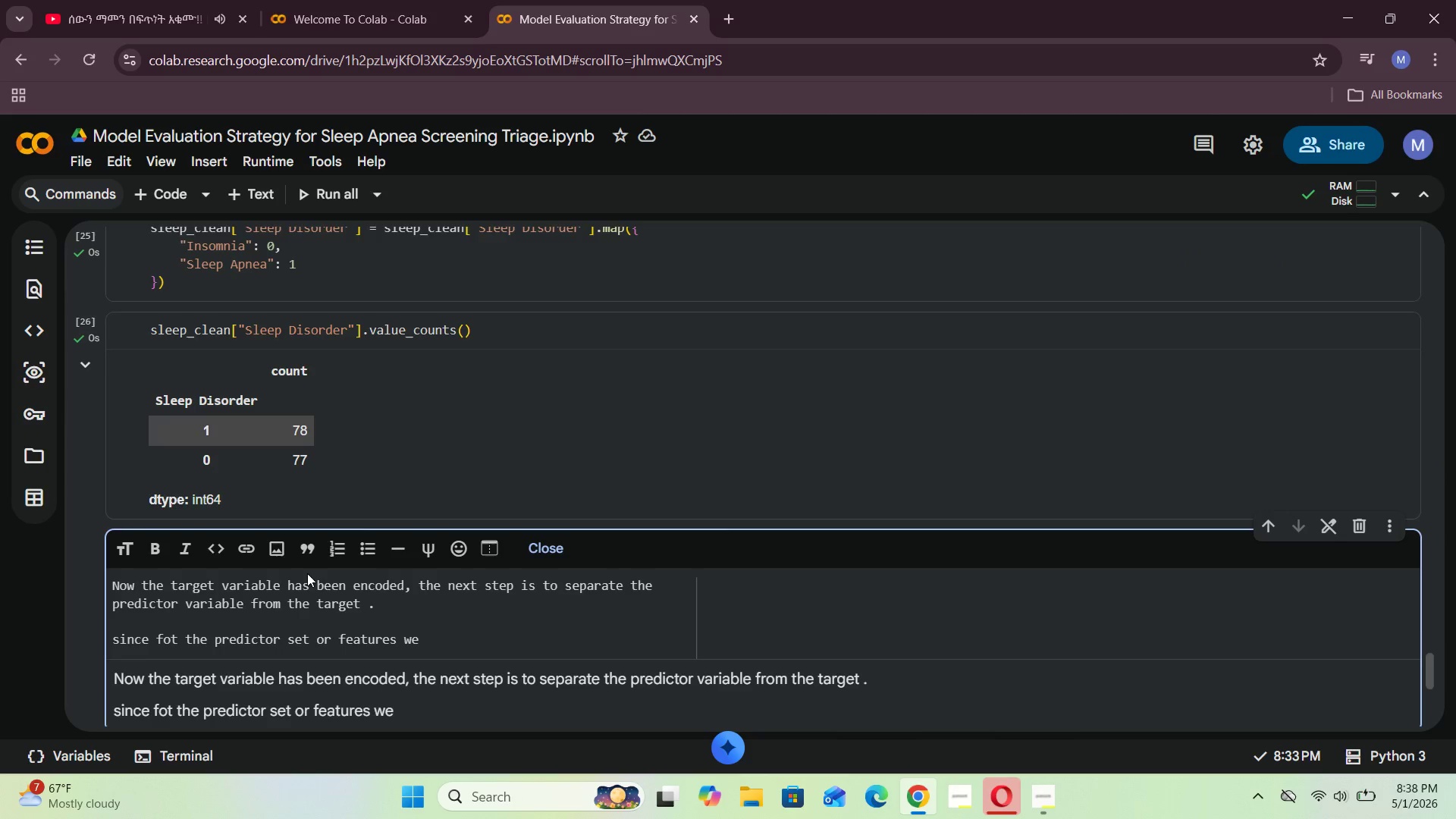 
scroll: coordinate [309, 566], scroll_direction: down, amount: 2.0
 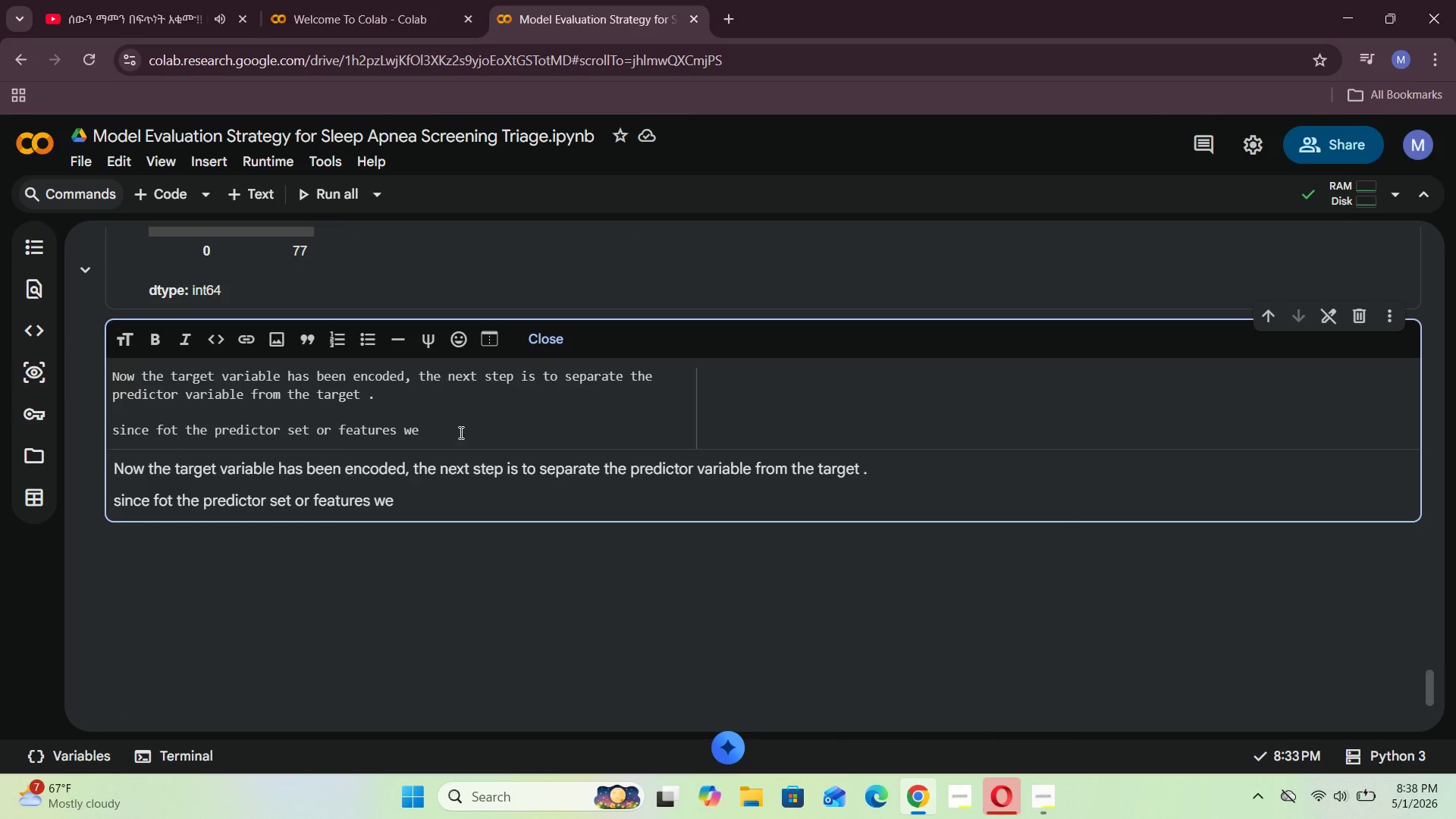 
left_click([460, 432])
 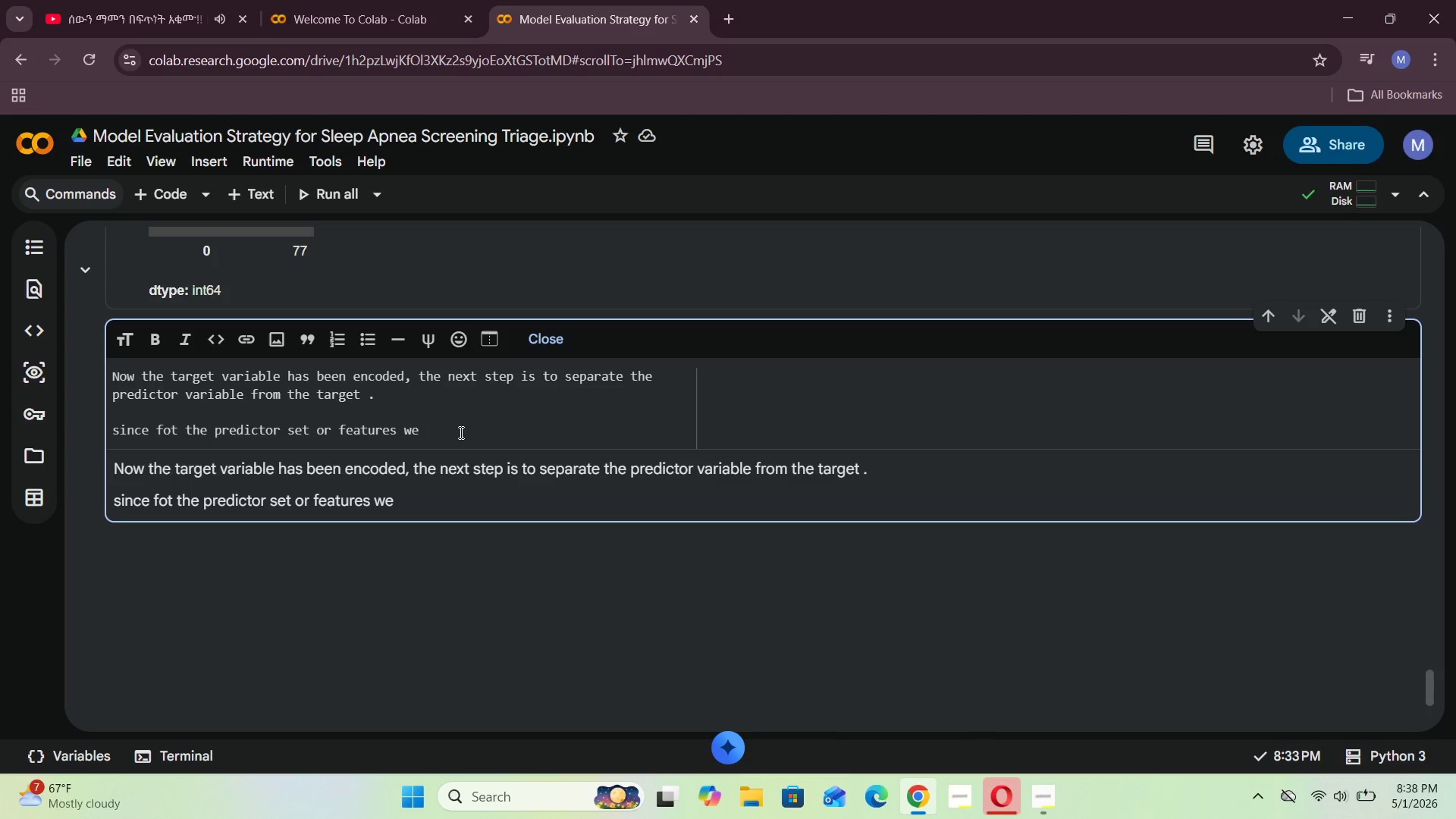 
hold_key(key=ArrowLeft, duration=1.48)
 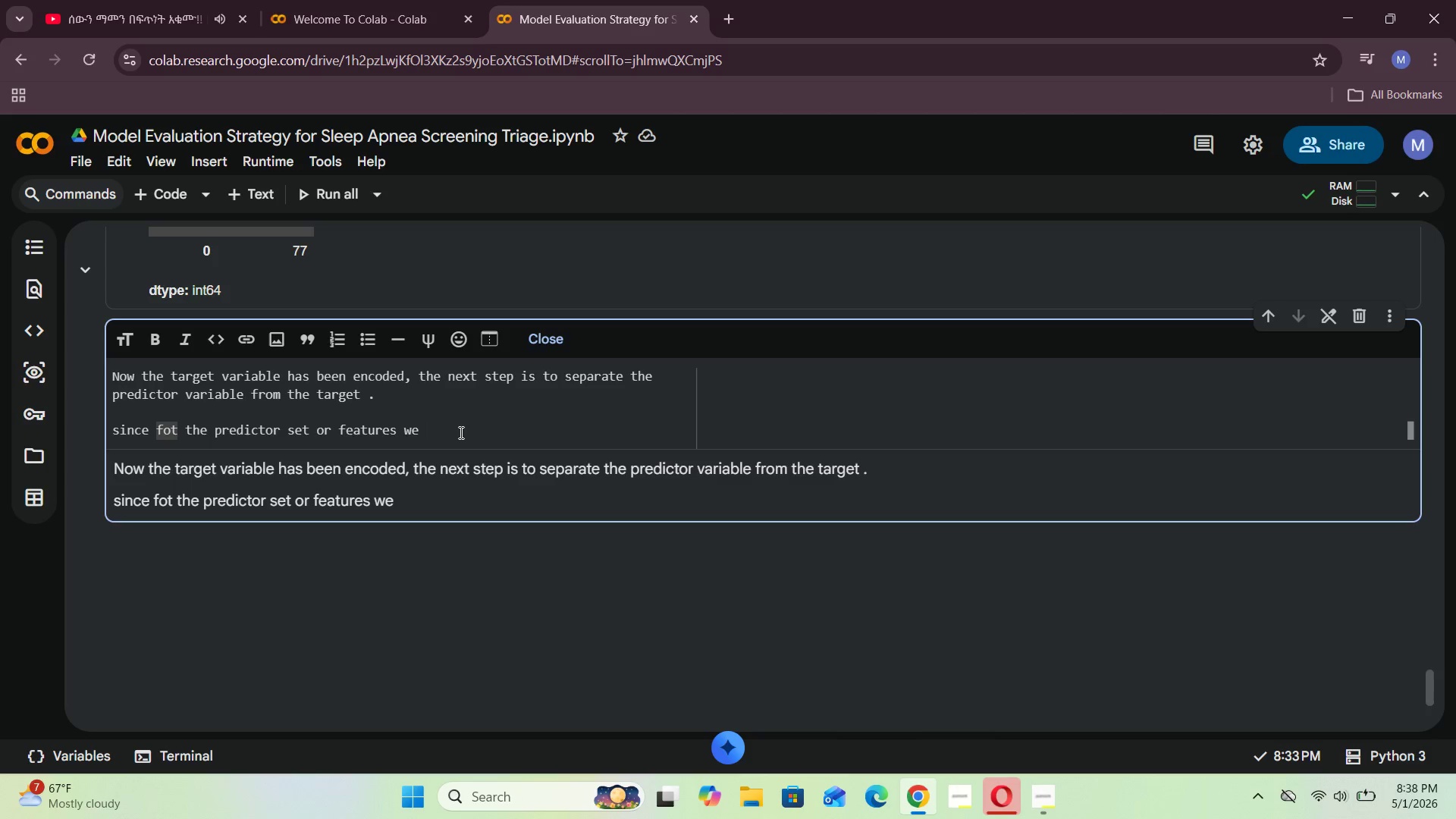 
key(Backspace)
 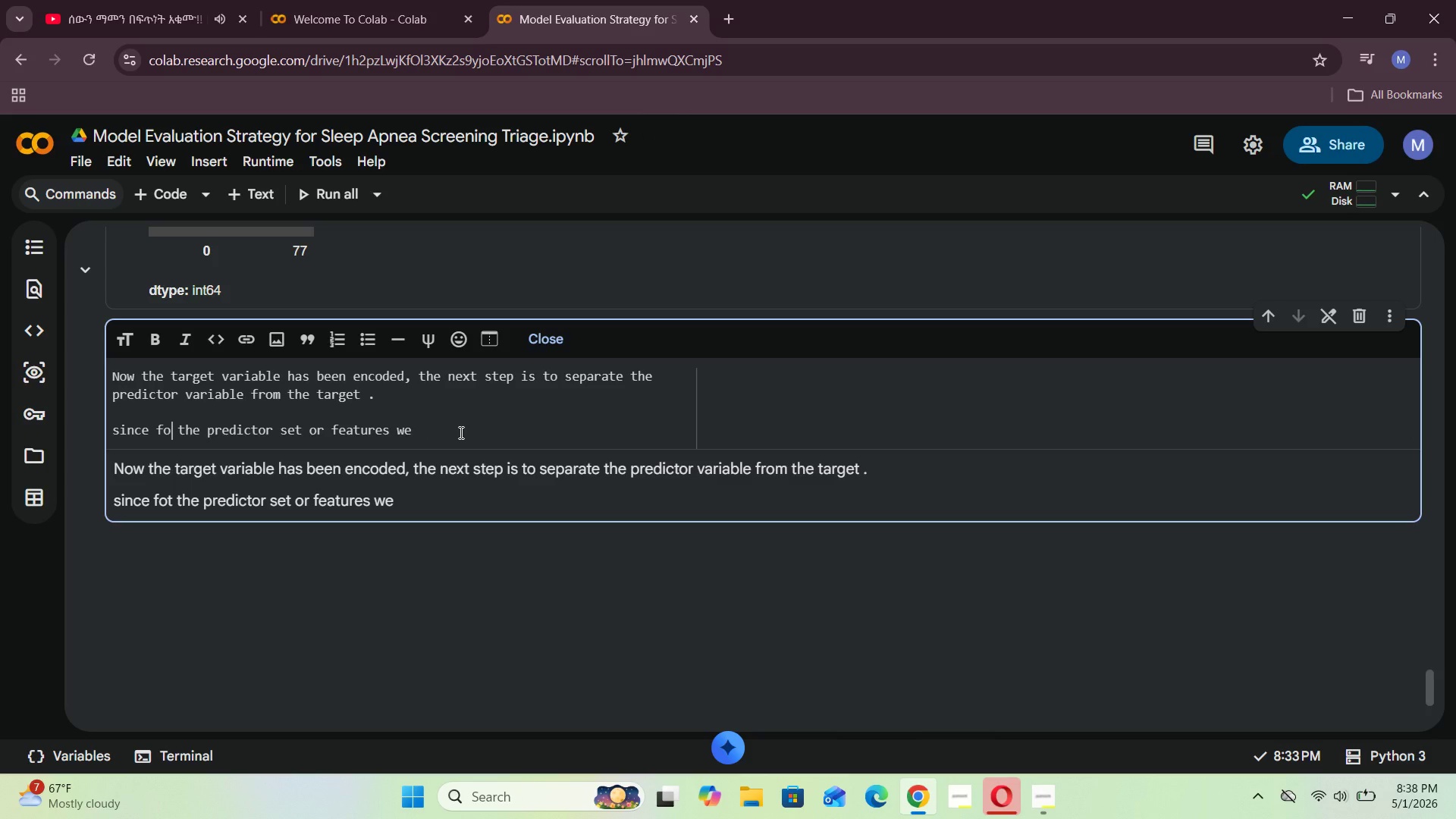 
key(R)
 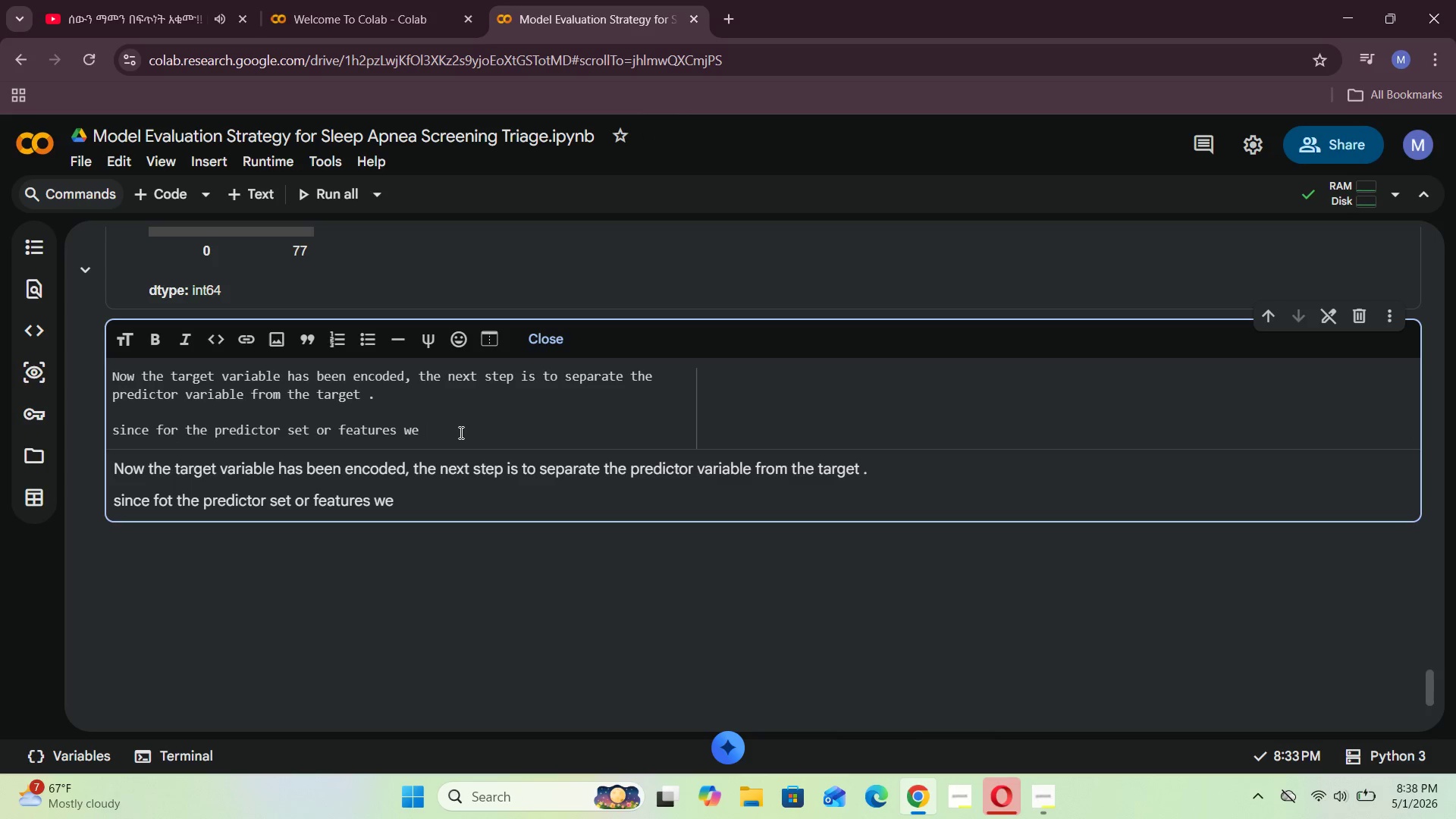 
hold_key(key=ArrowRight, duration=1.52)
 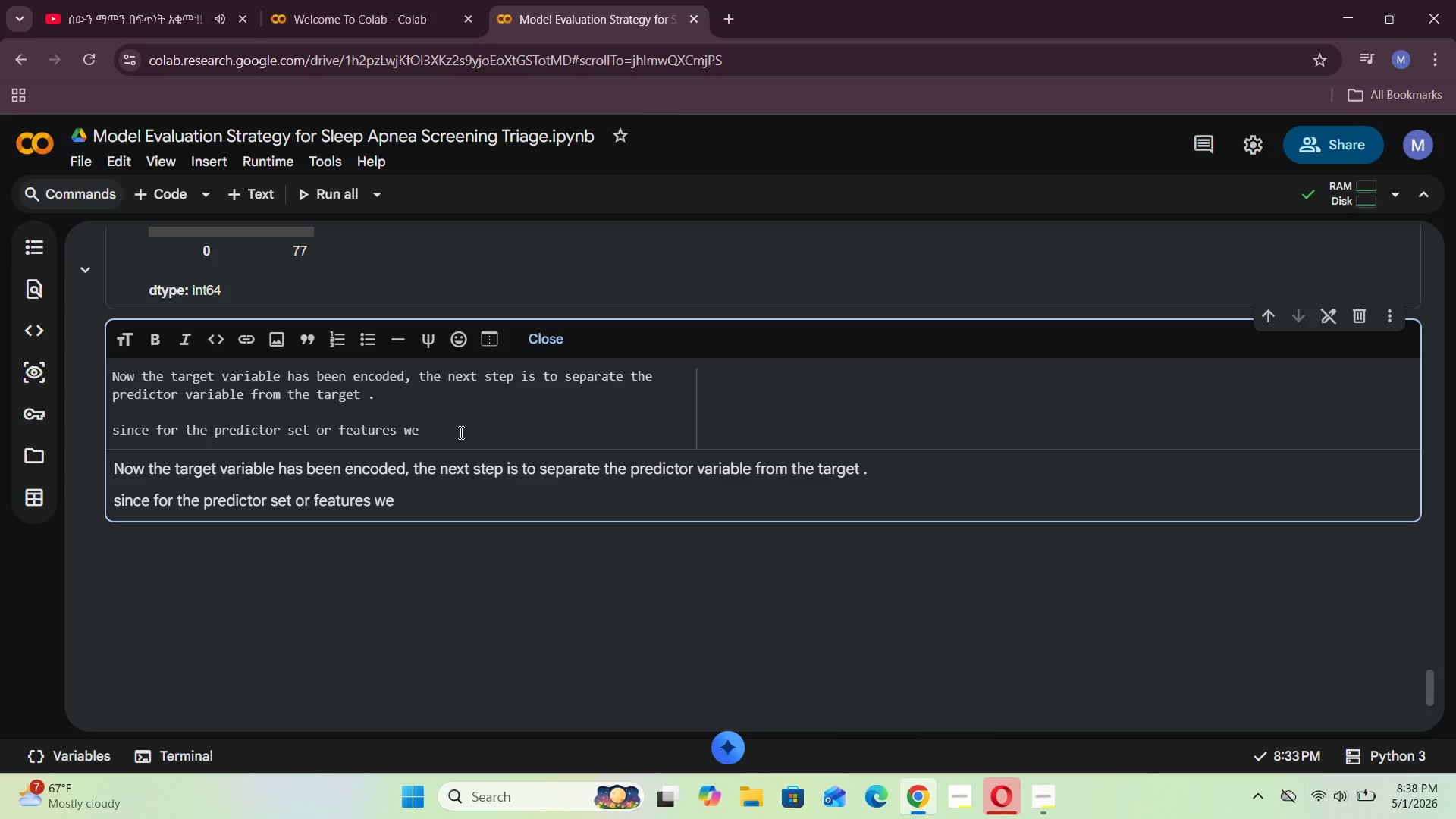 
wait(8.59)
 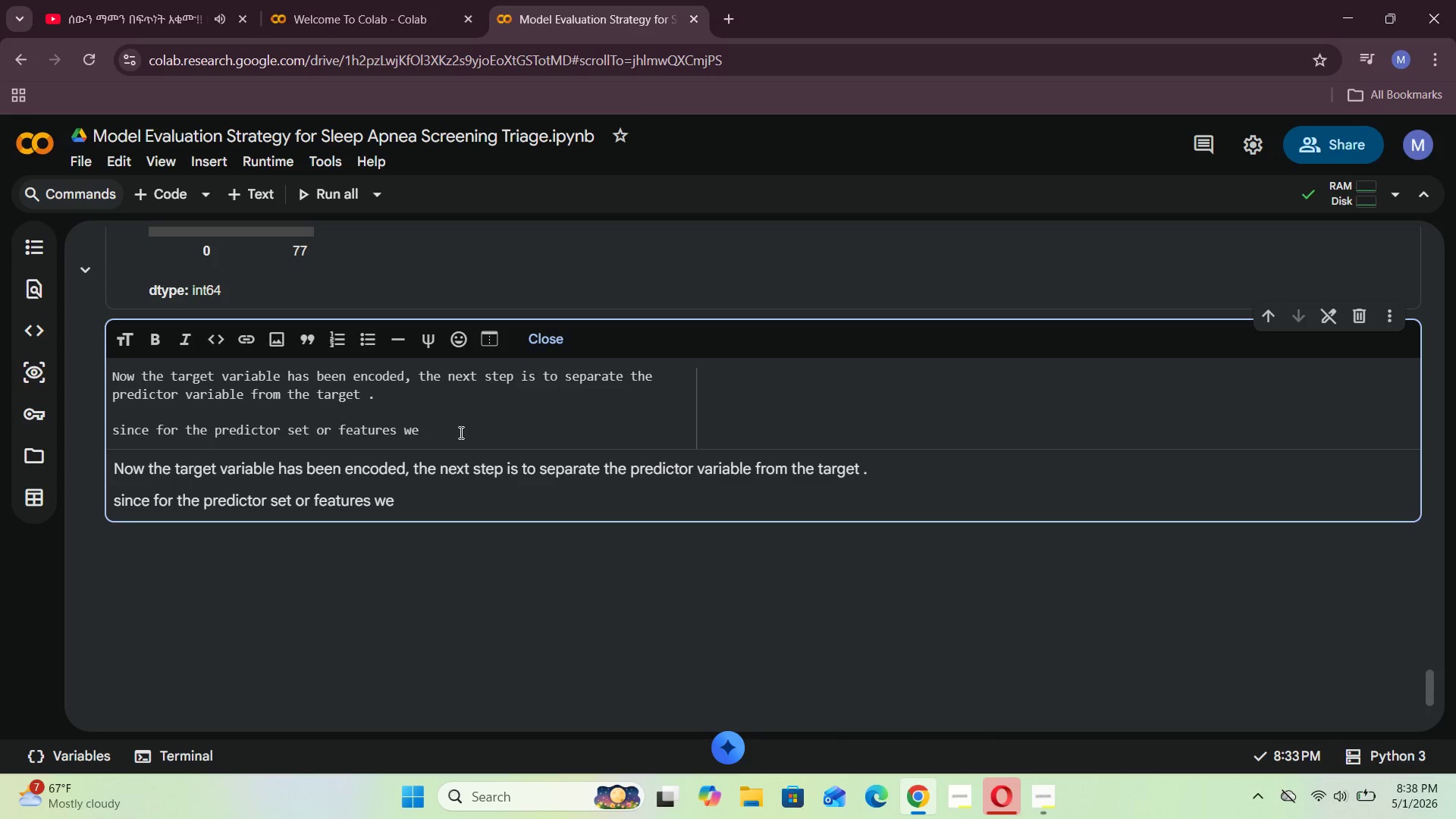 
type(don't need )
 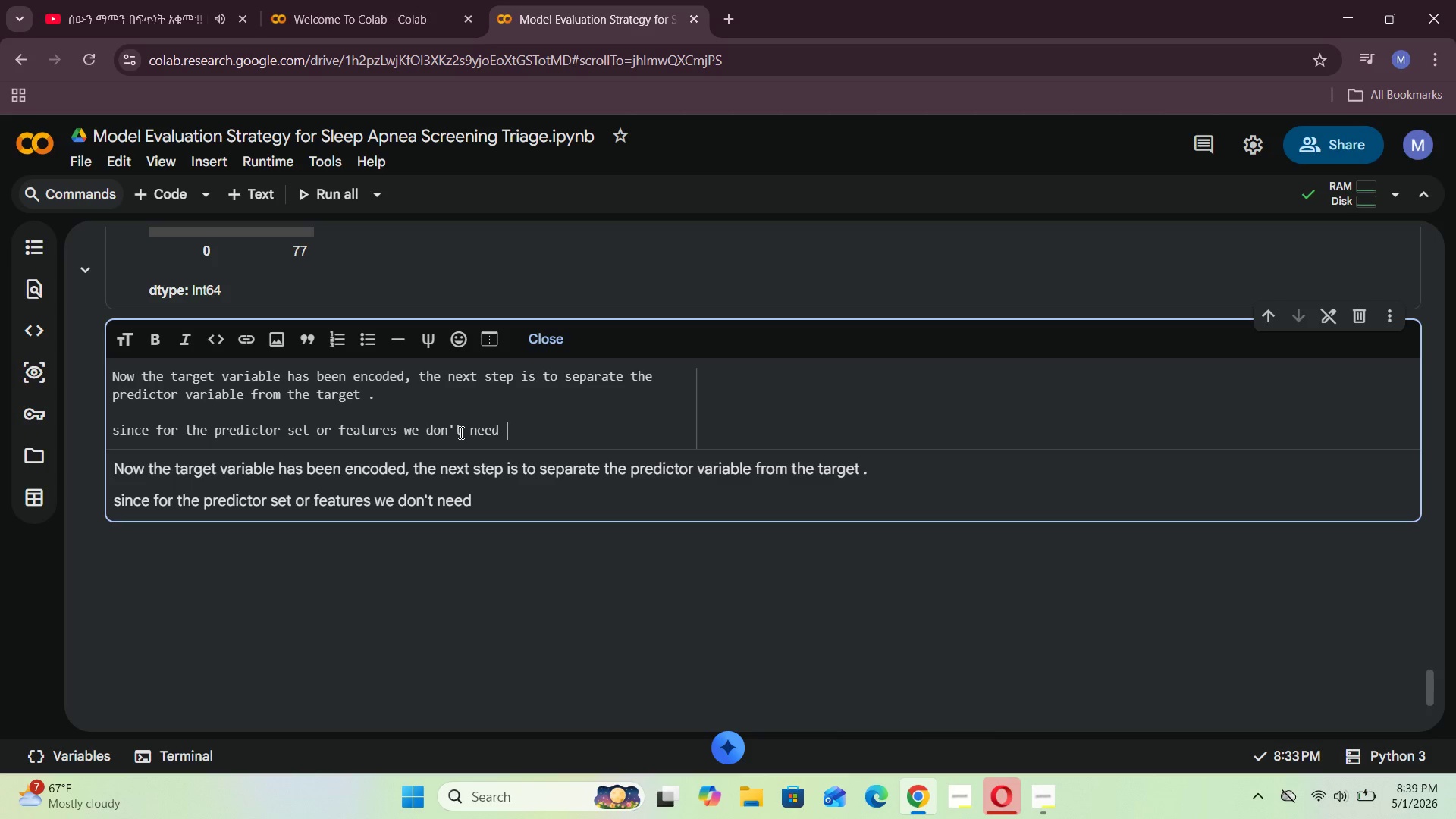 
type(the target vai)
key(Backspace)
type(riable . [VolumeDown][VolumeDown][VolumeDown][VolumeDown][VolumeDown][VolumeDown][VolumeDown][VolumeDown][VolumeDown][VolumeDown][VolumeDown])
 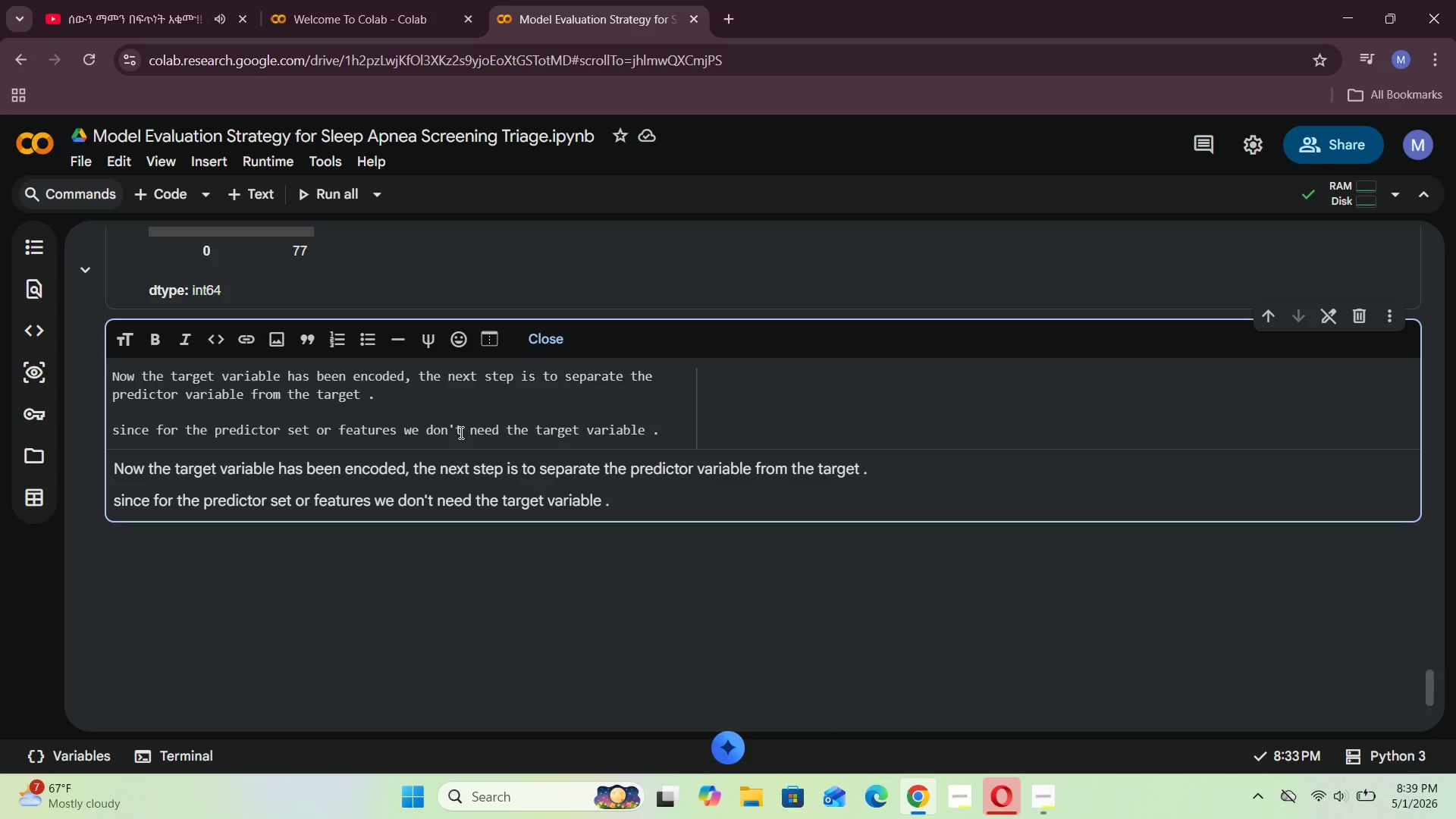 
wait(6.94)
 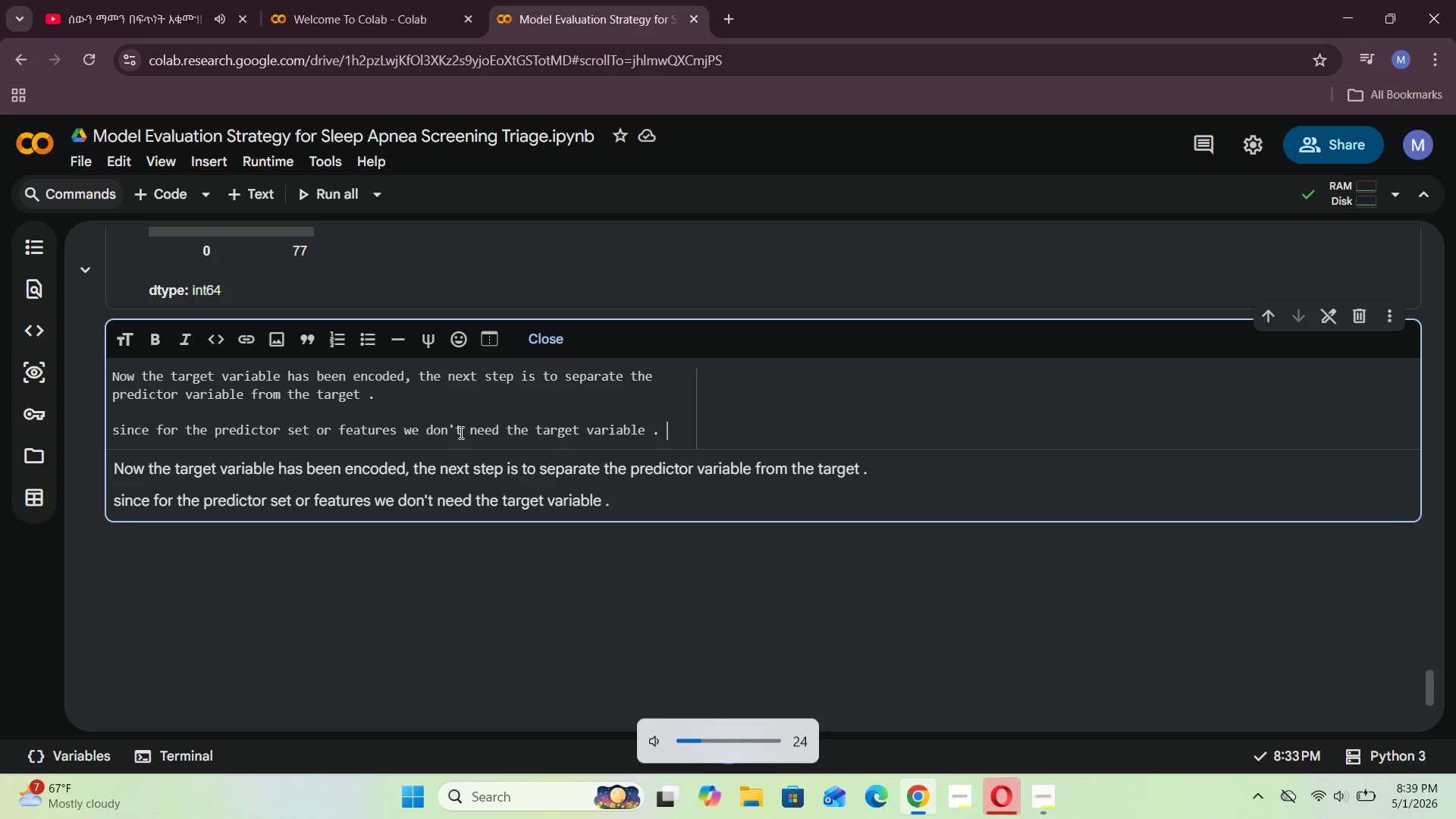 
type(I keep all remaining columnd)
key(Backspace)
type(s except )
 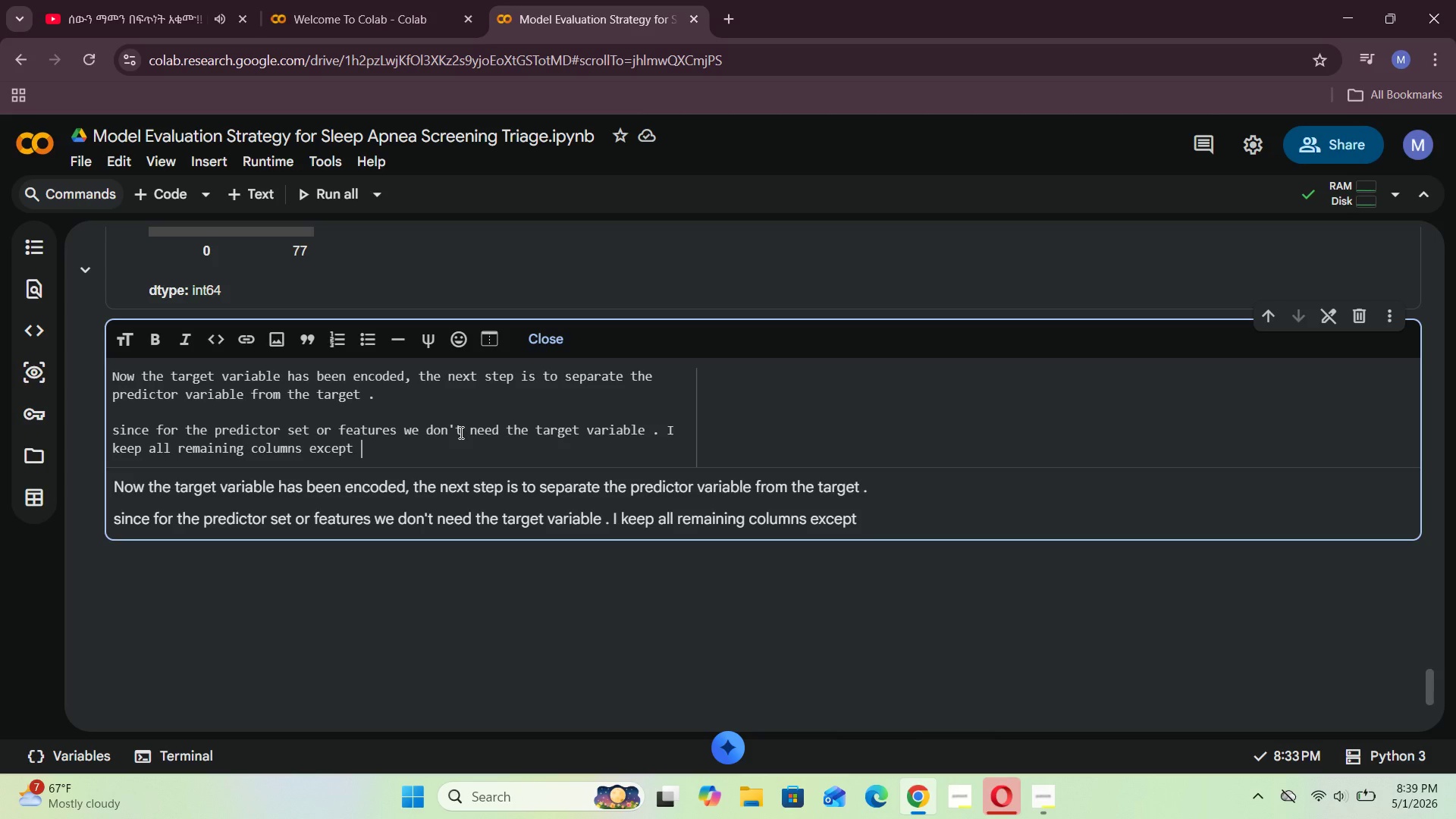 
wait(12.22)
 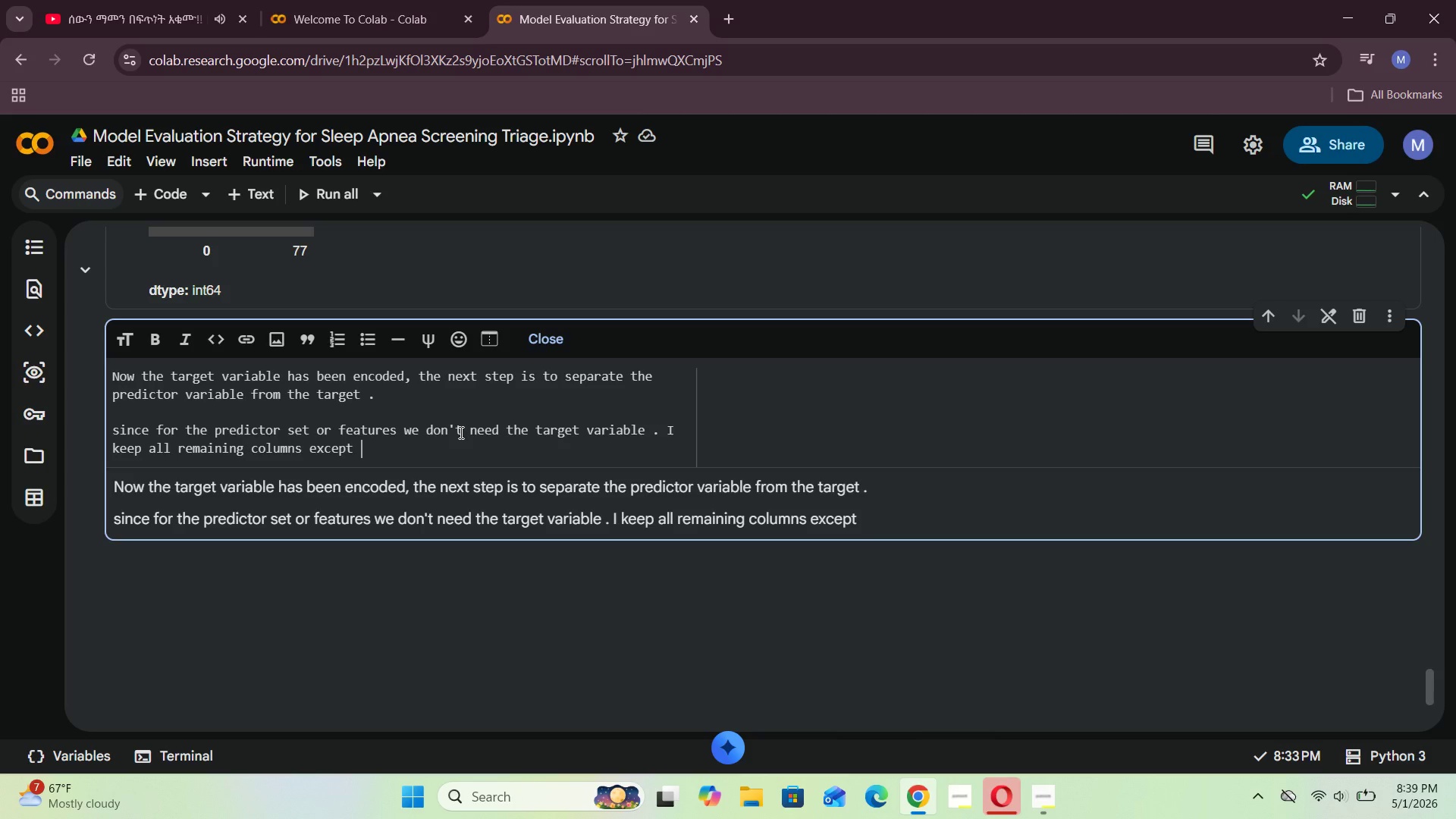 
type(Sleep Disorder as imput features.)
 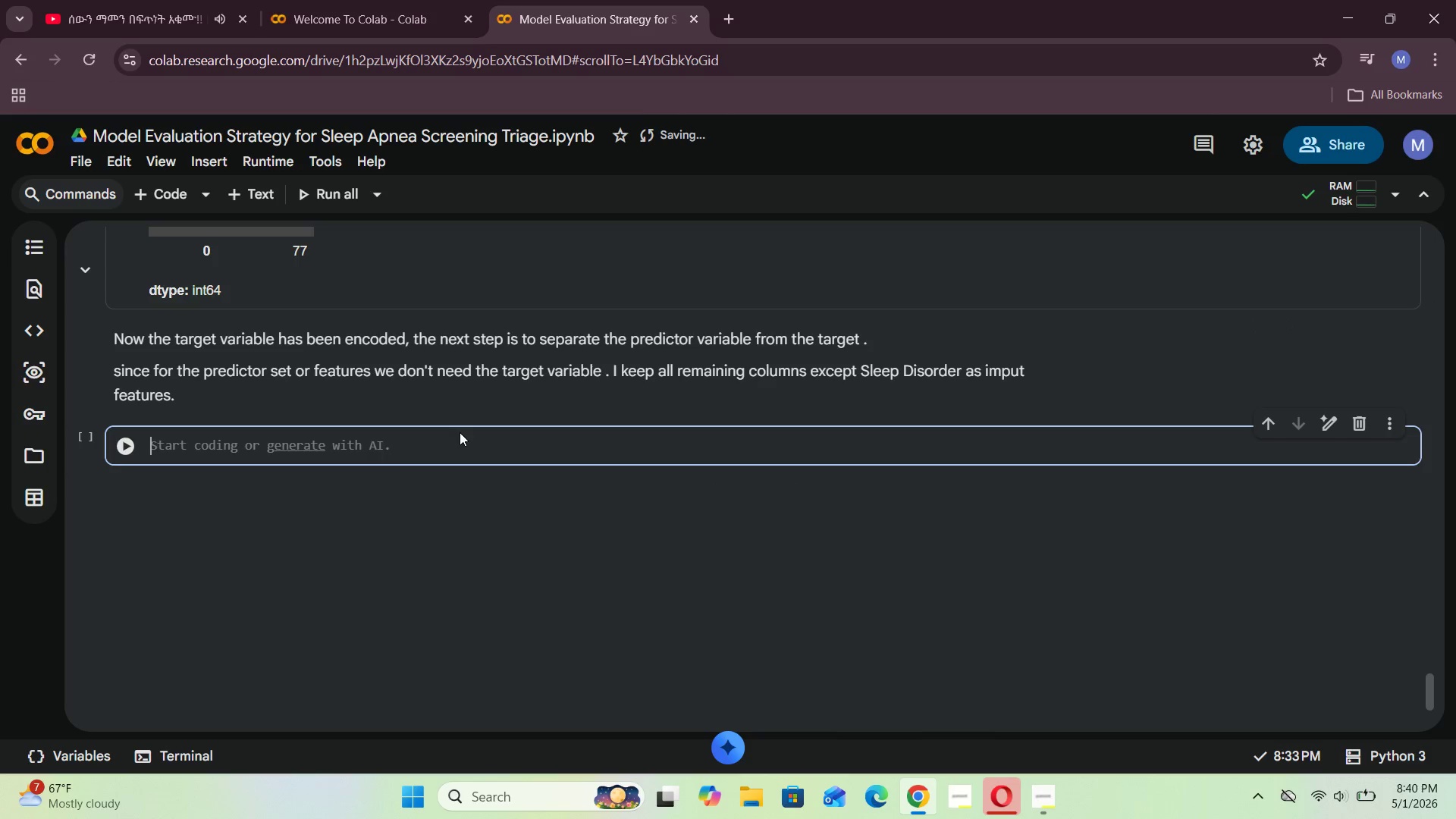 
key(Shift+Enter)
 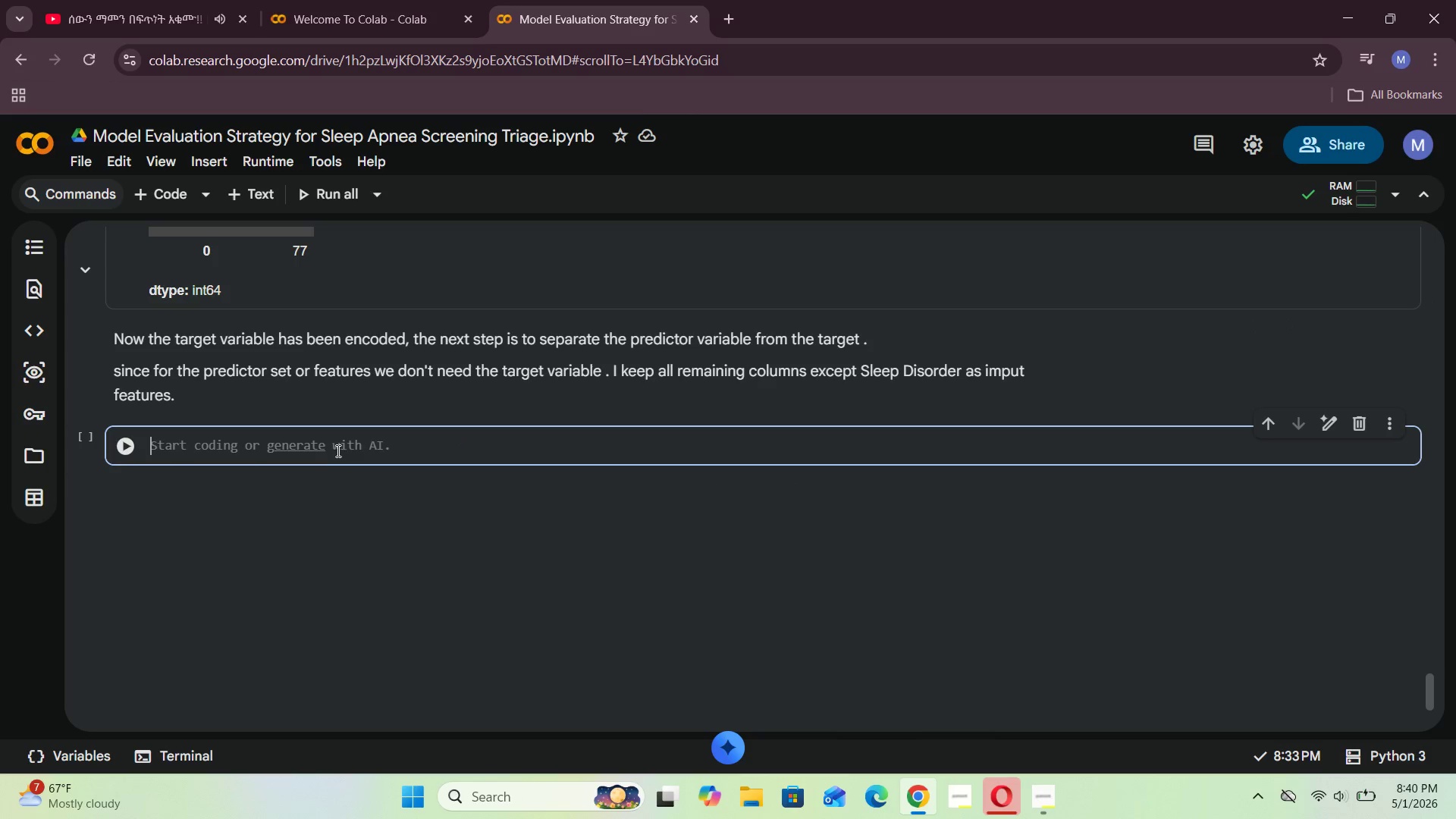 
left_click([204, 442])
 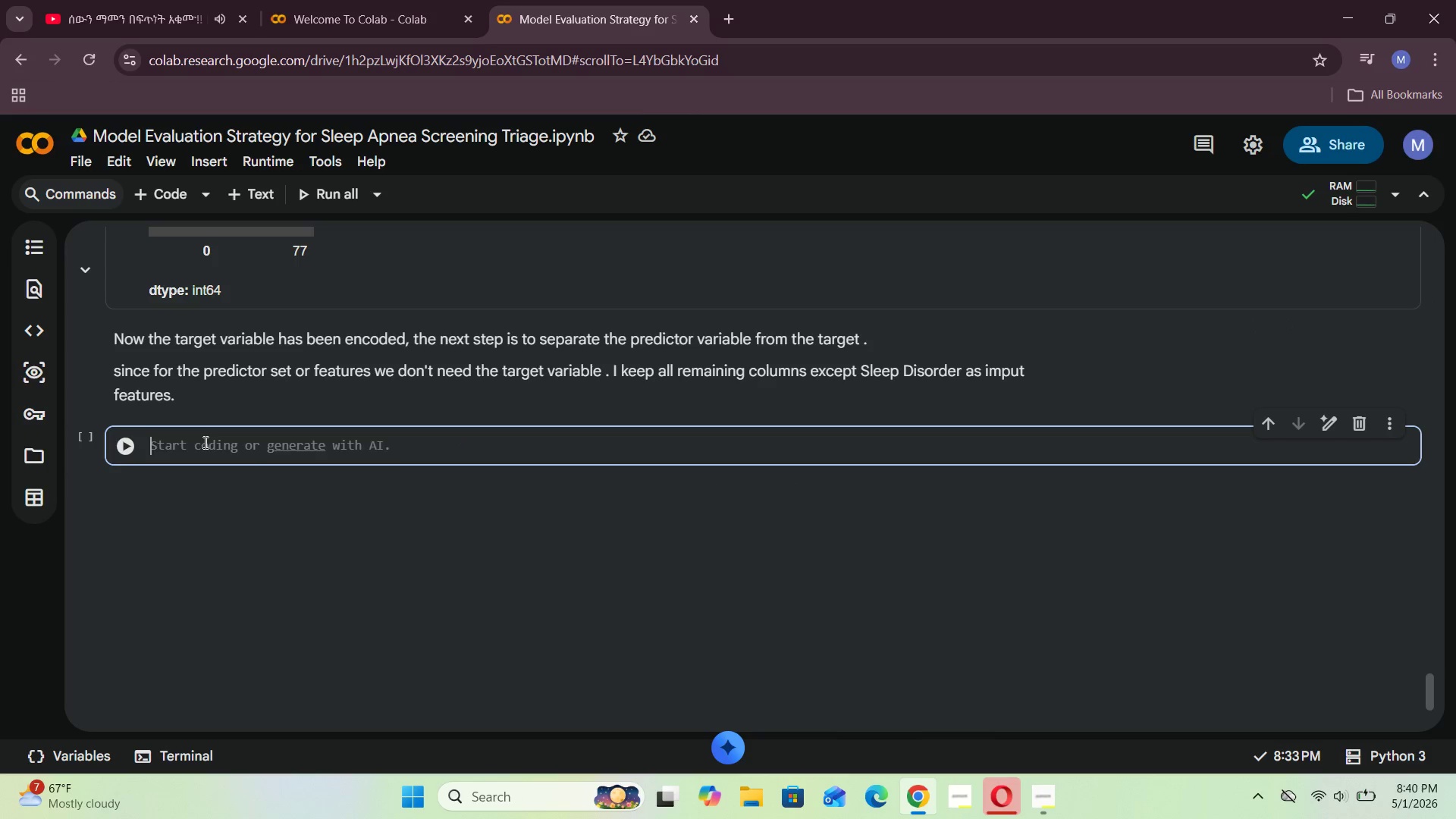 
type(sleep_clean(columns=["Sleep[VolumeUp][VolumeUp][VolumeUp][VolumeUp][VolumeUp][VolumeUp] Disorder)
 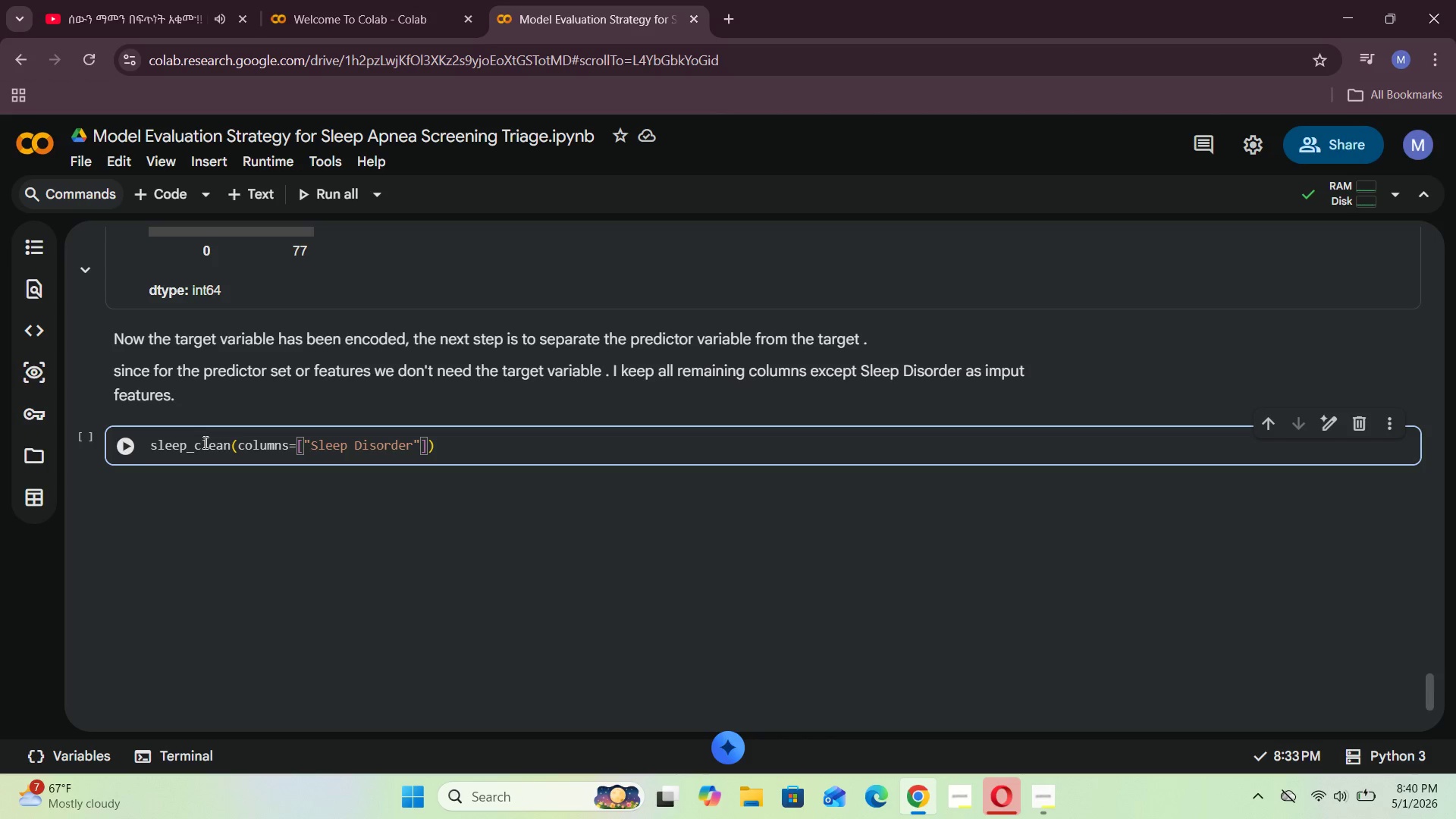 
wait(10.76)
 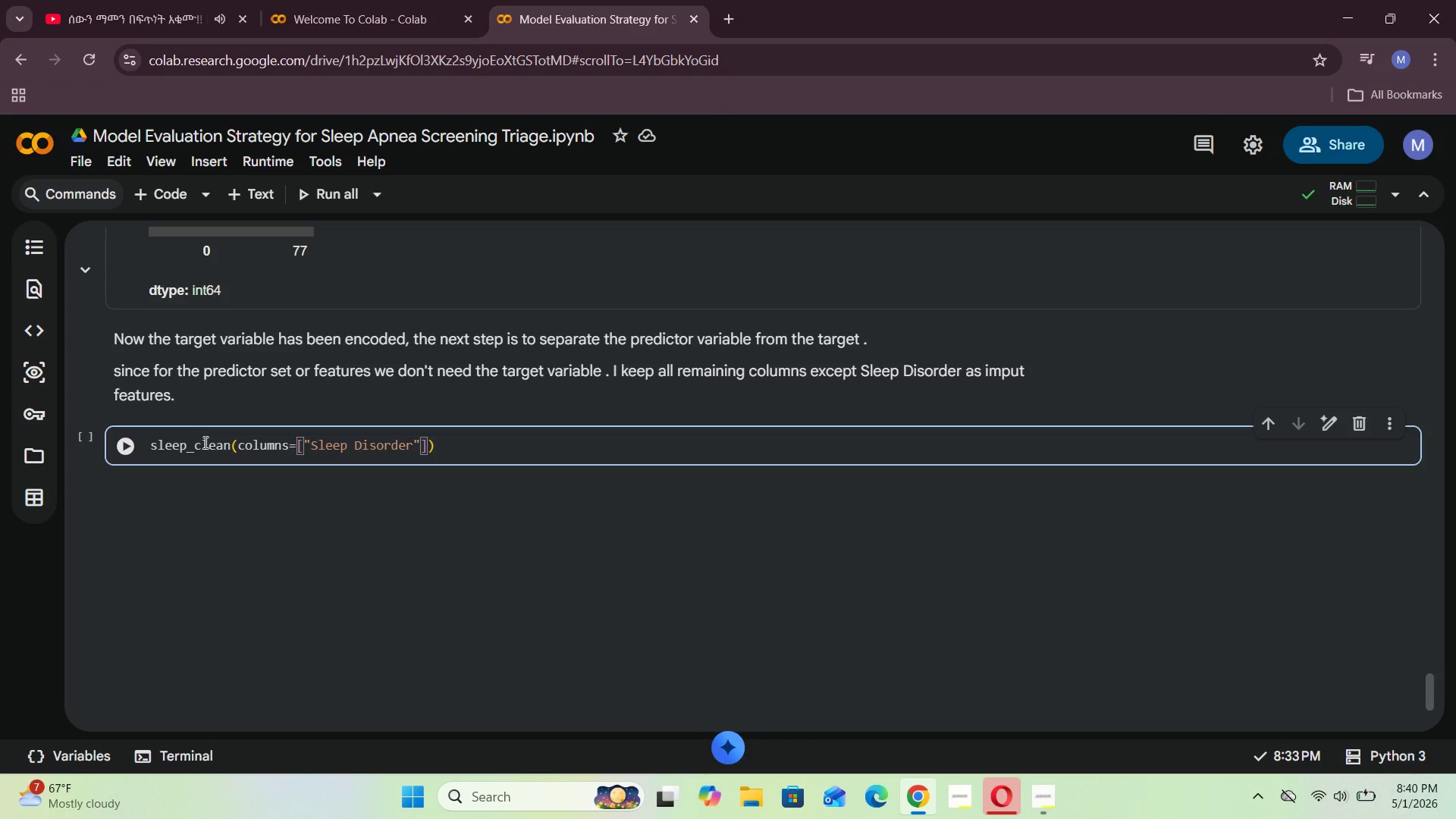 
hold_key(key=ArrowLeft, duration=1.5)
 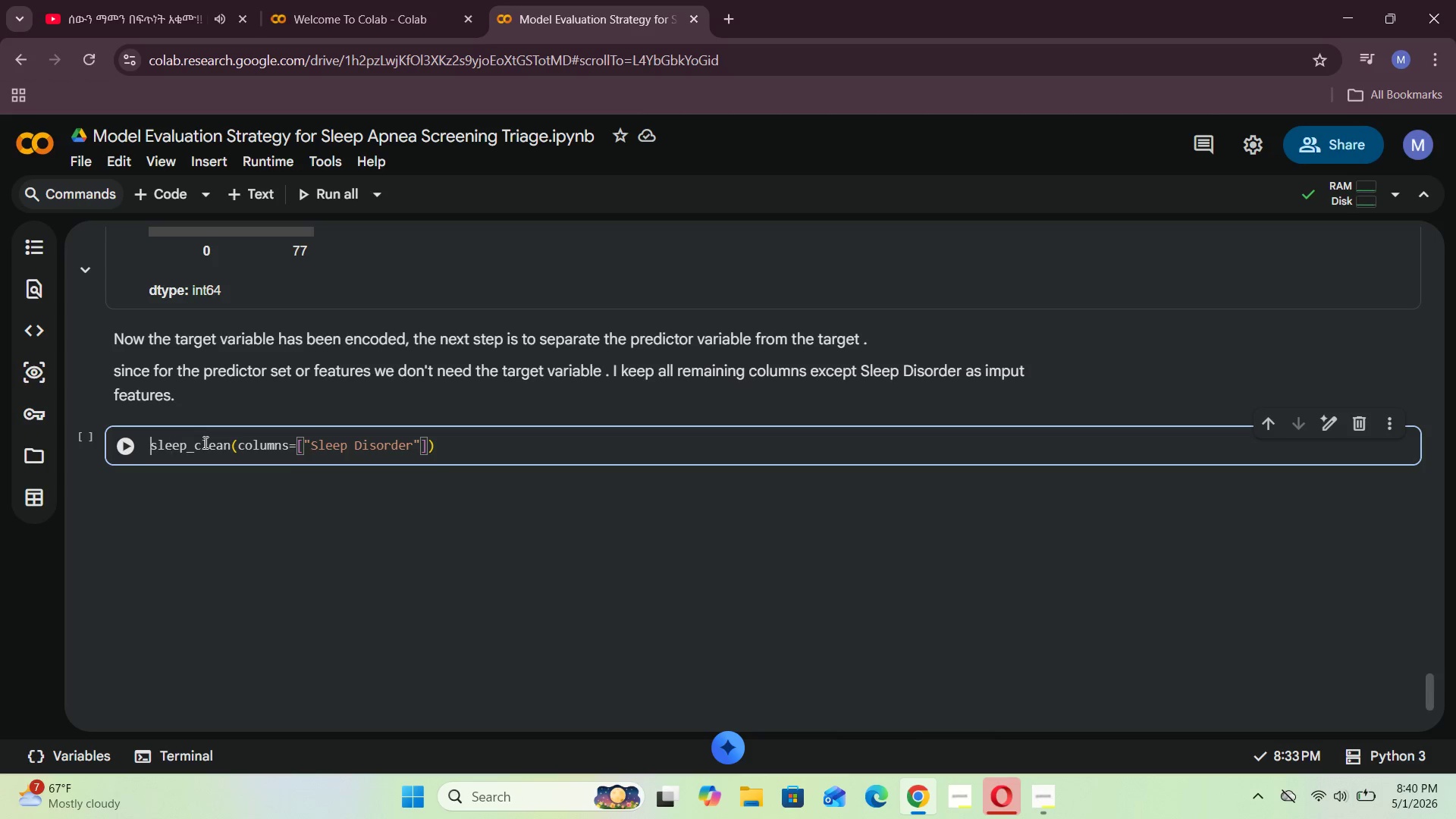 
key(ArrowLeft)
 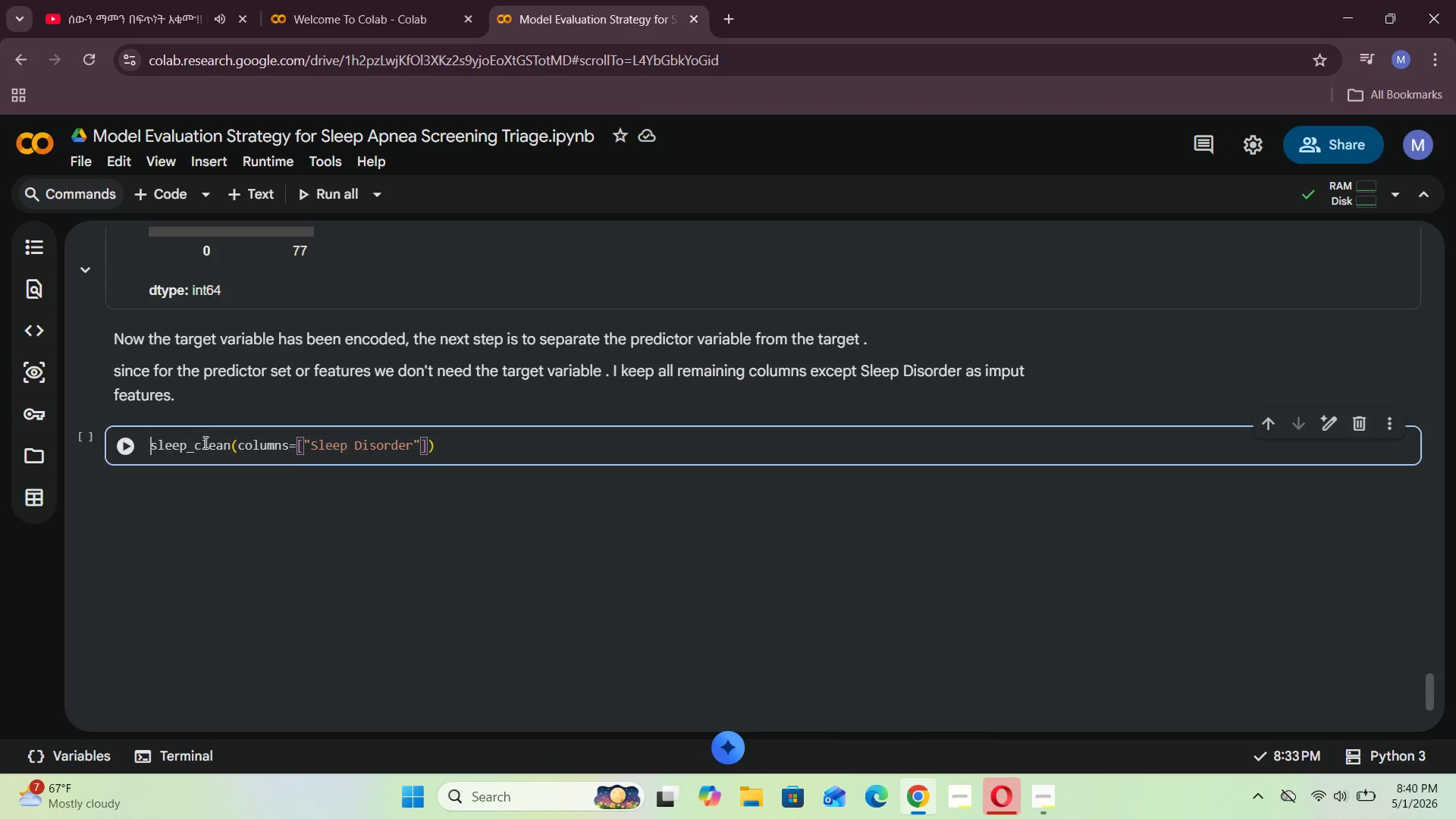 
key(ArrowLeft)
 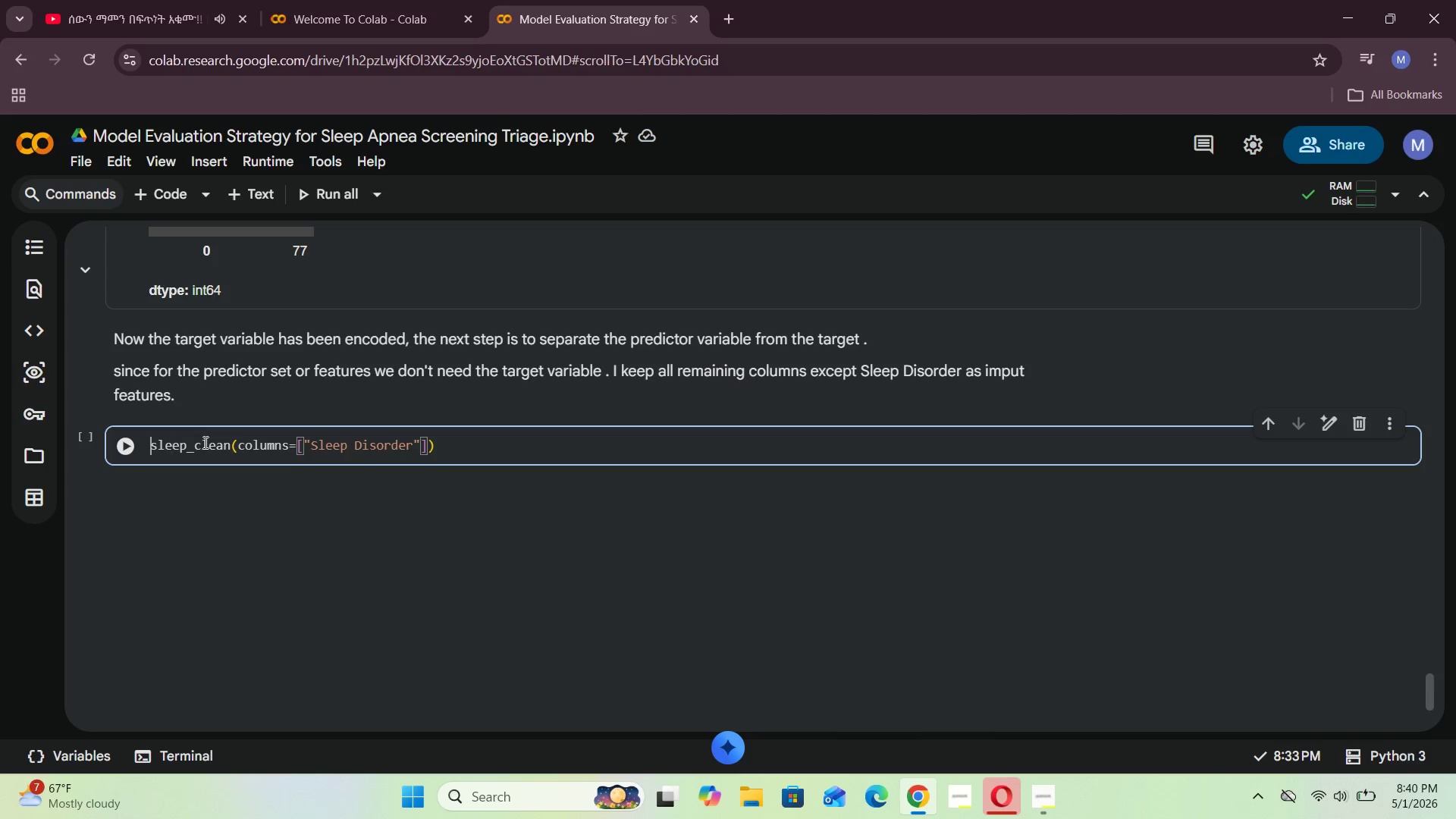 
key(ArrowLeft)
 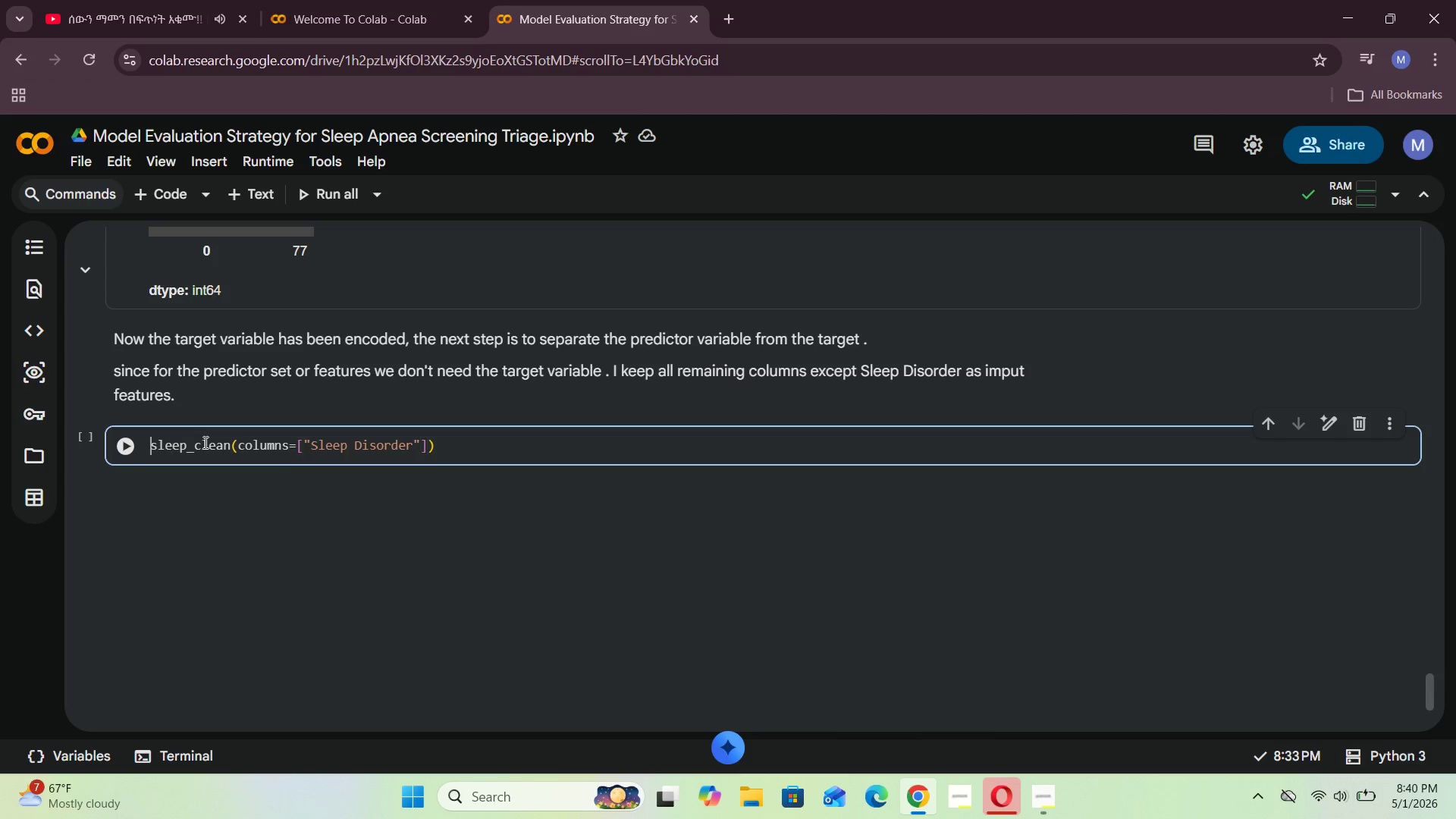 
key(ArrowLeft)
 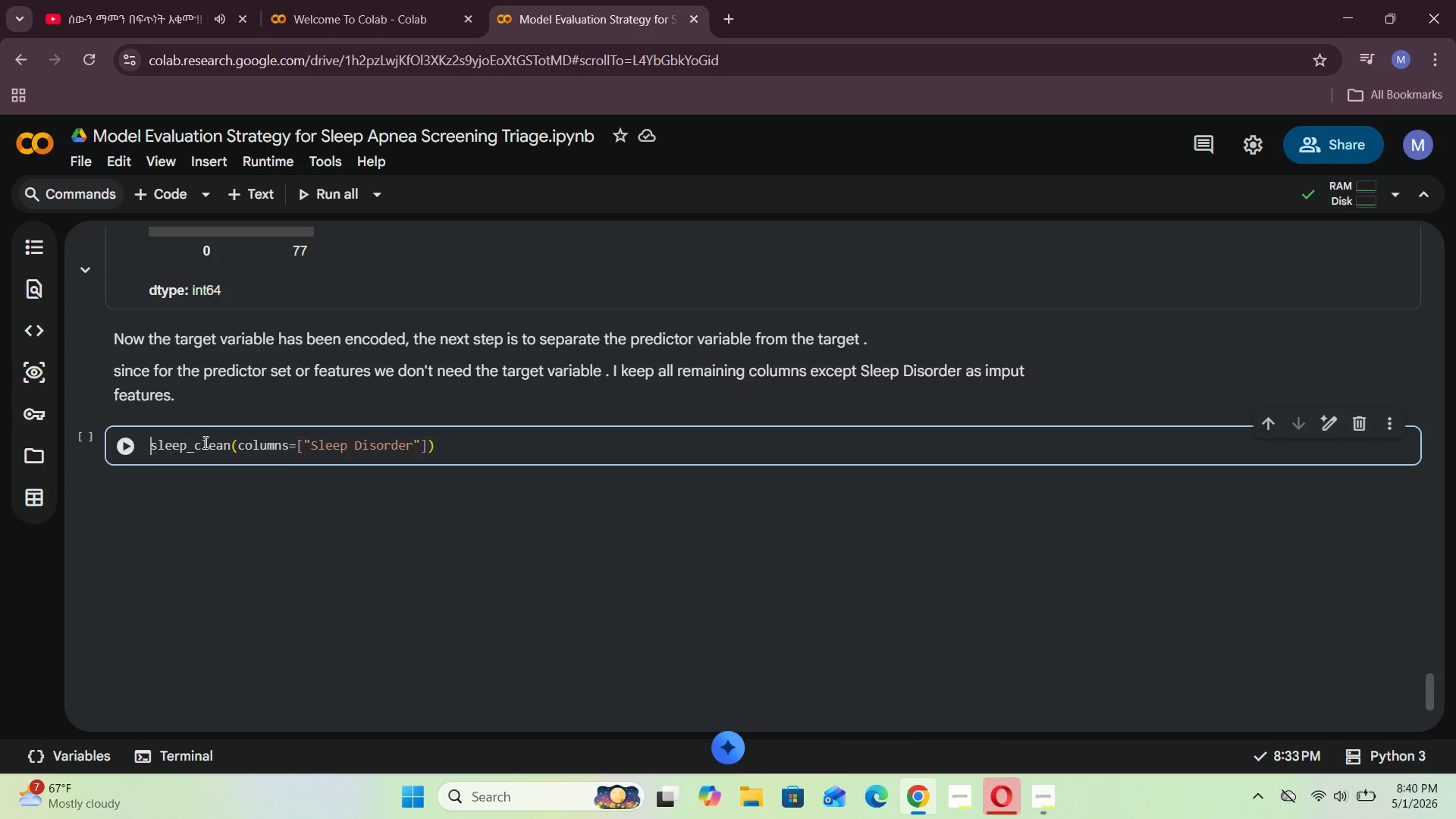 
key(ArrowLeft)
 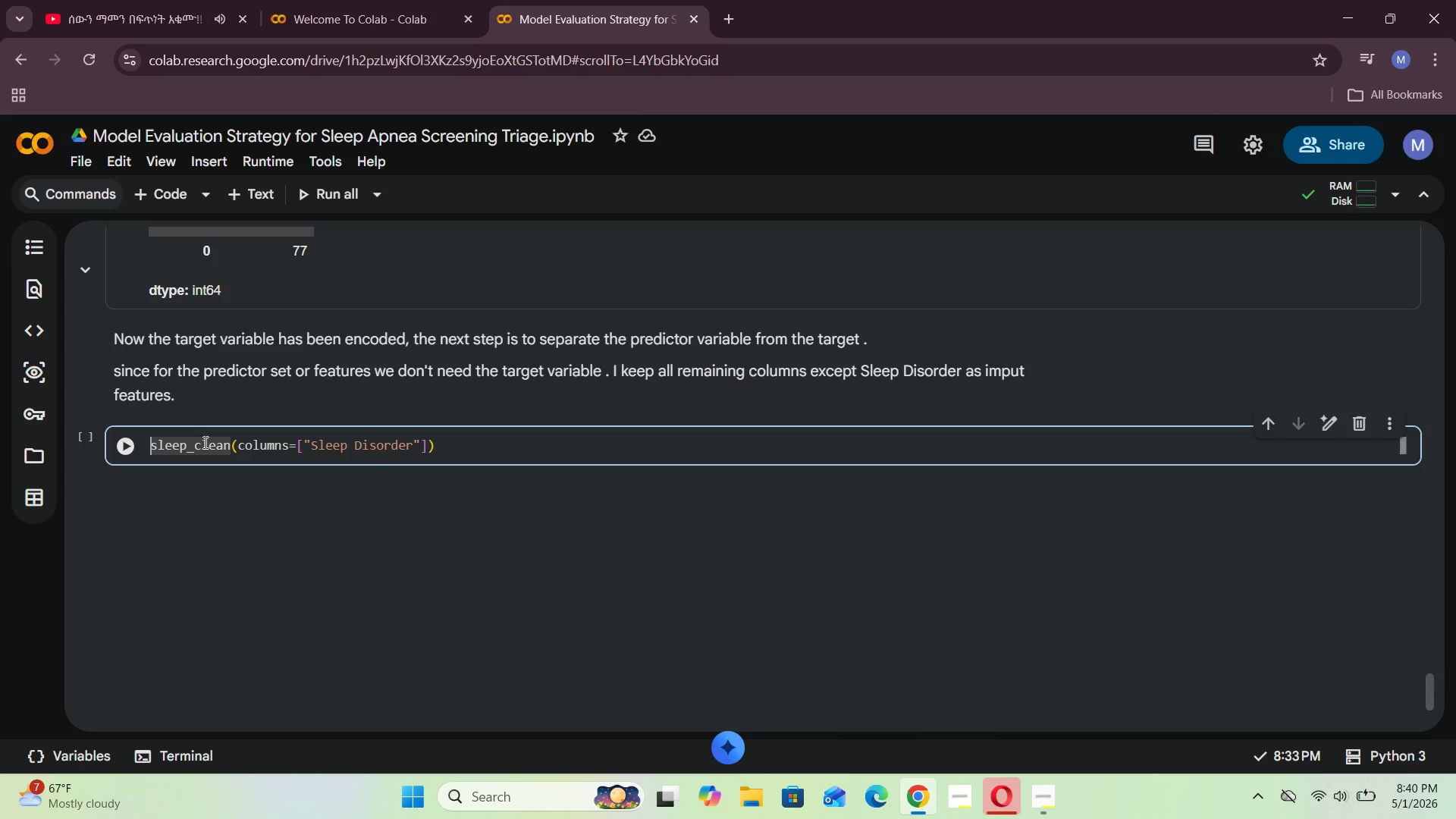 
hold_key(key=ArrowRight, duration=0.77)
 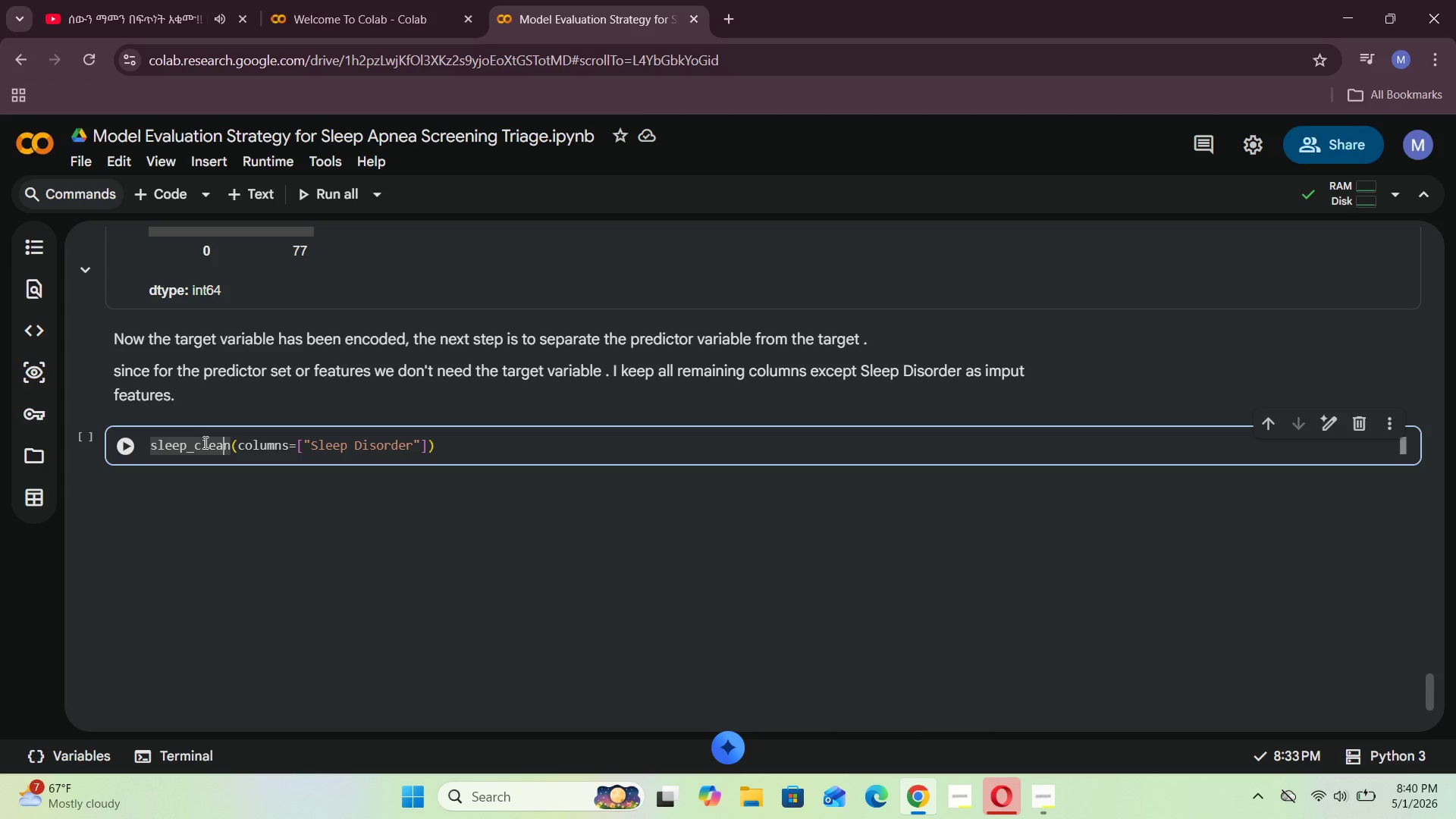 
key(ArrowRight)
 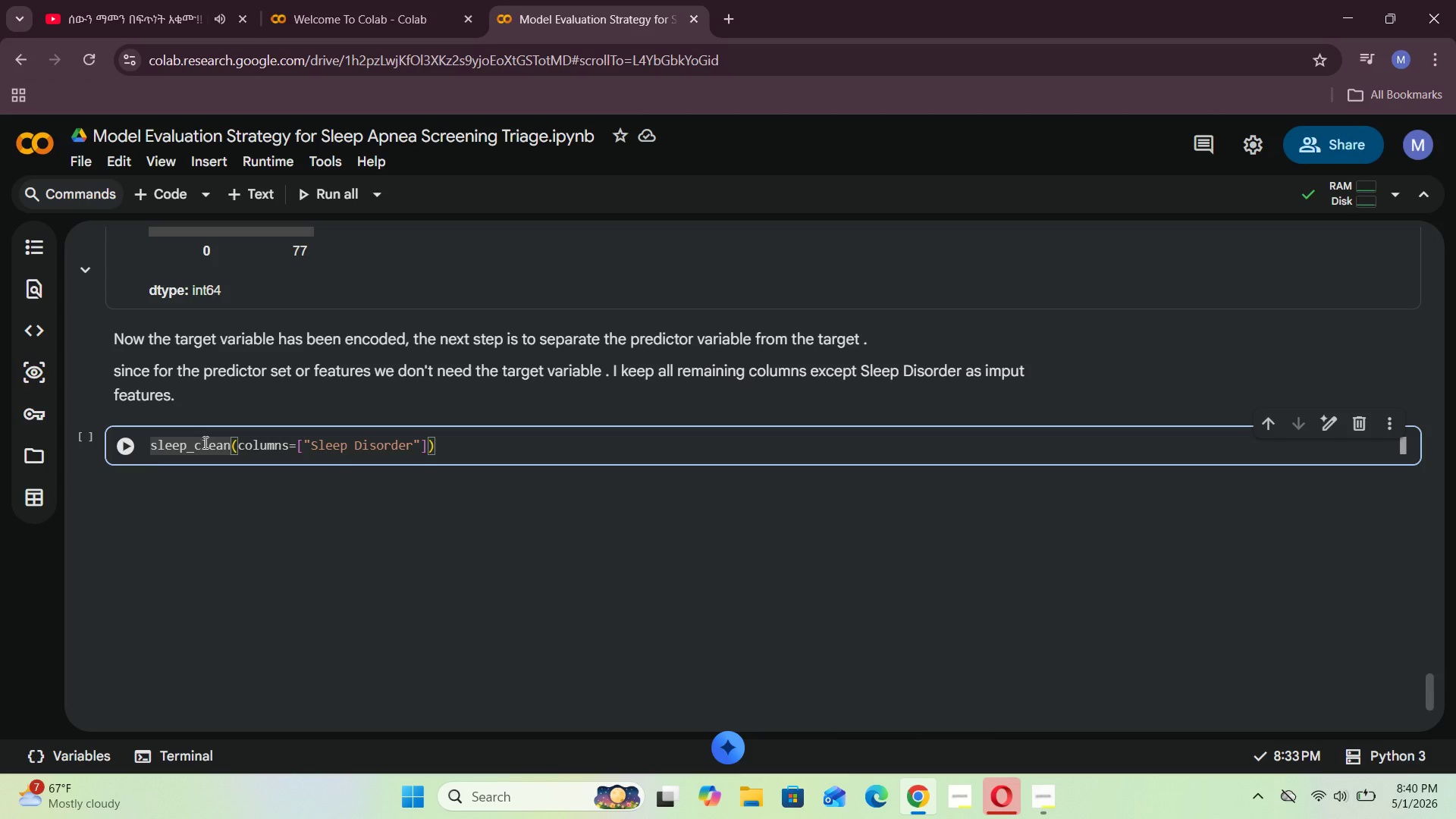 
type(.drop)
 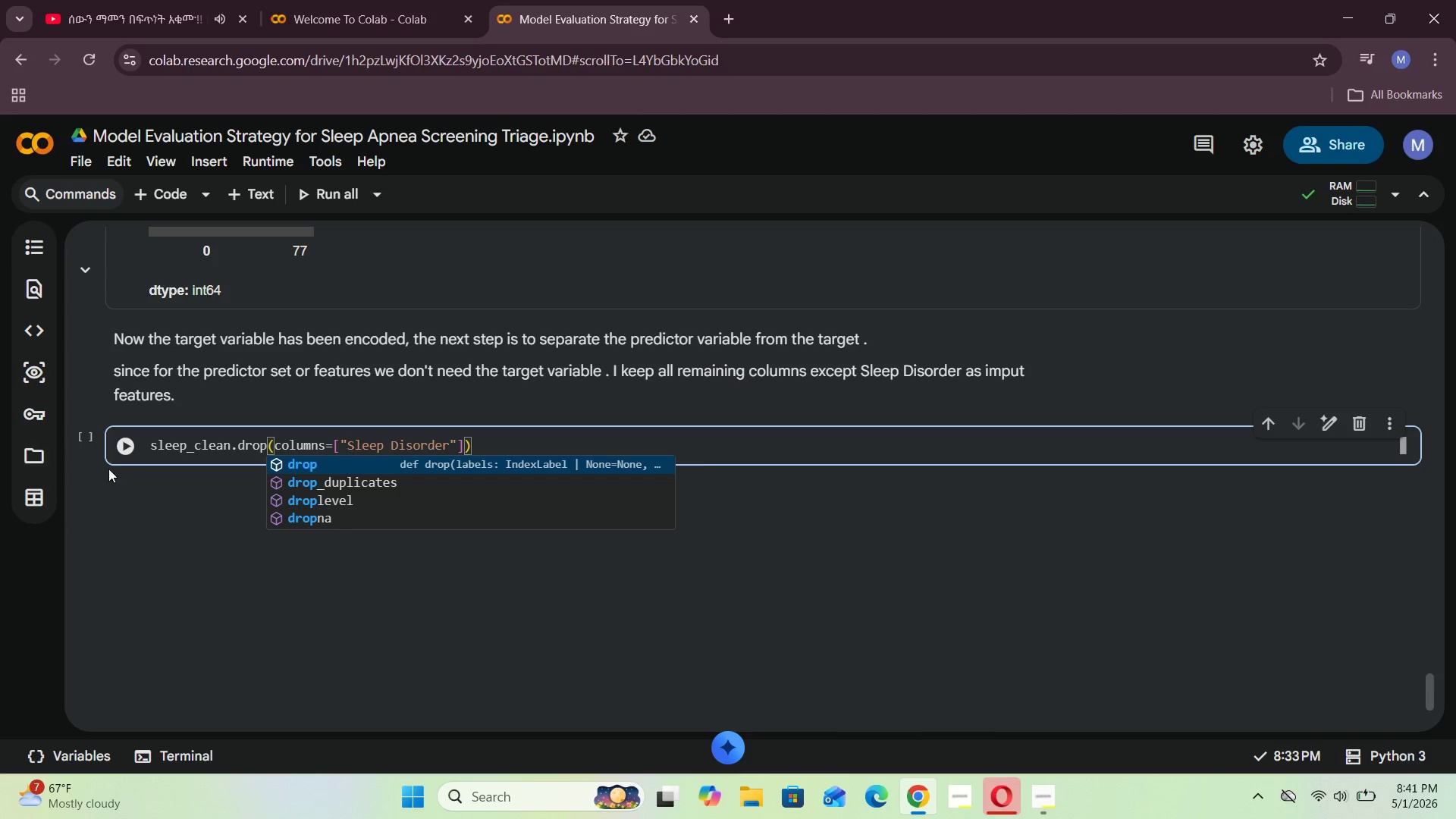 
left_click([154, 447])
 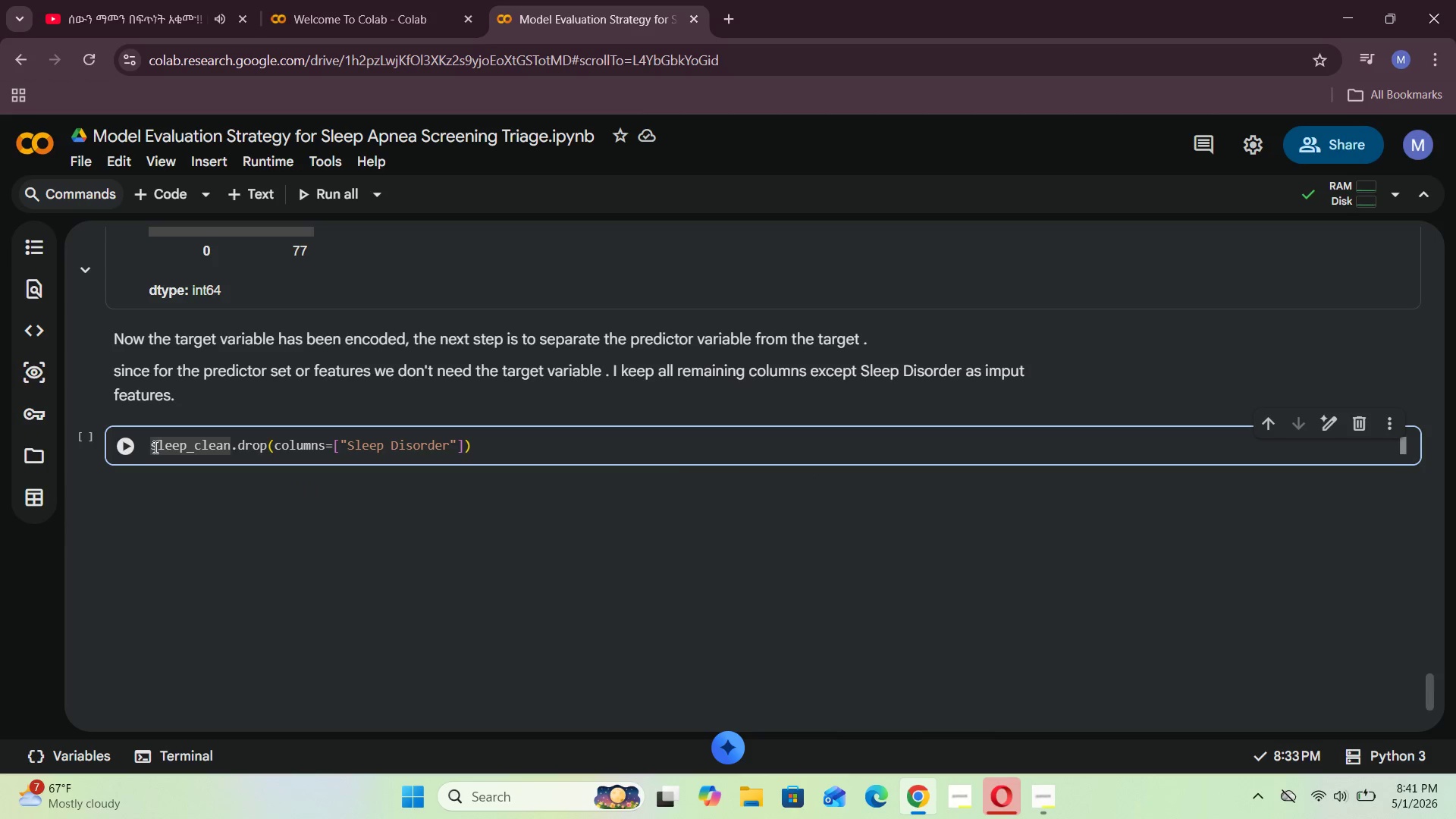 
key(ArrowLeft)
 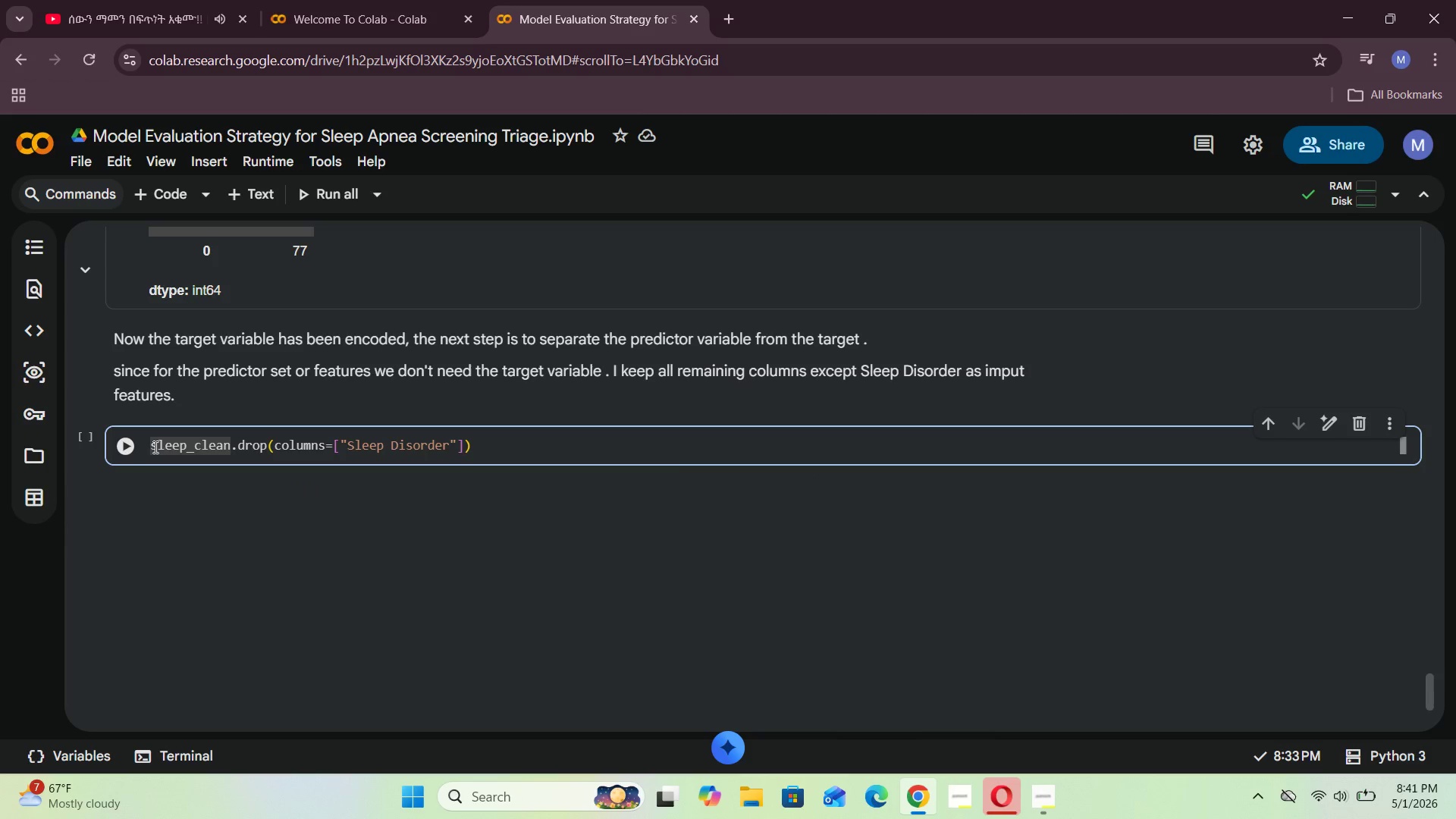 
wait(5.16)
 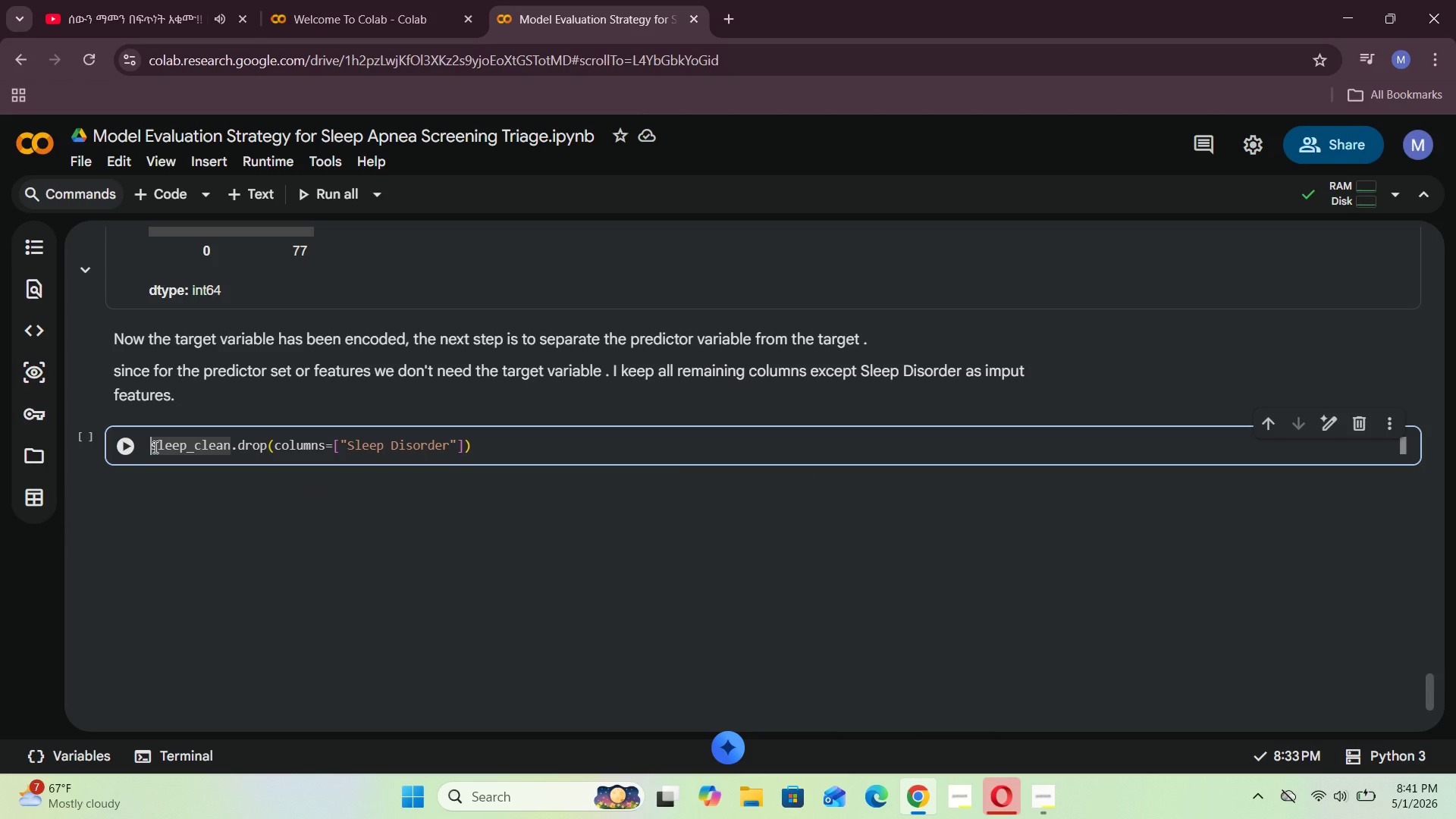 
key(CapsLock)
 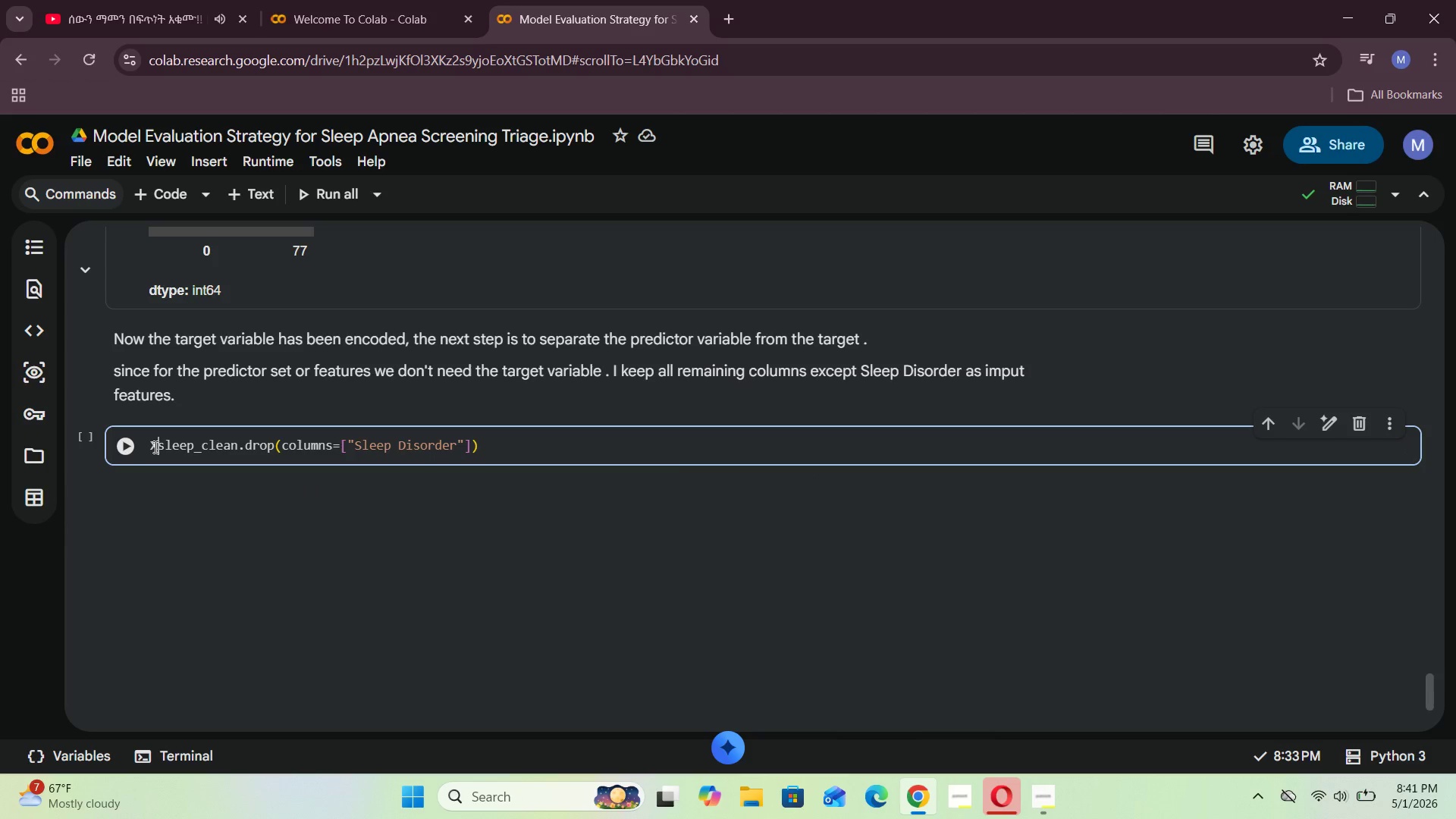 
key(X)
 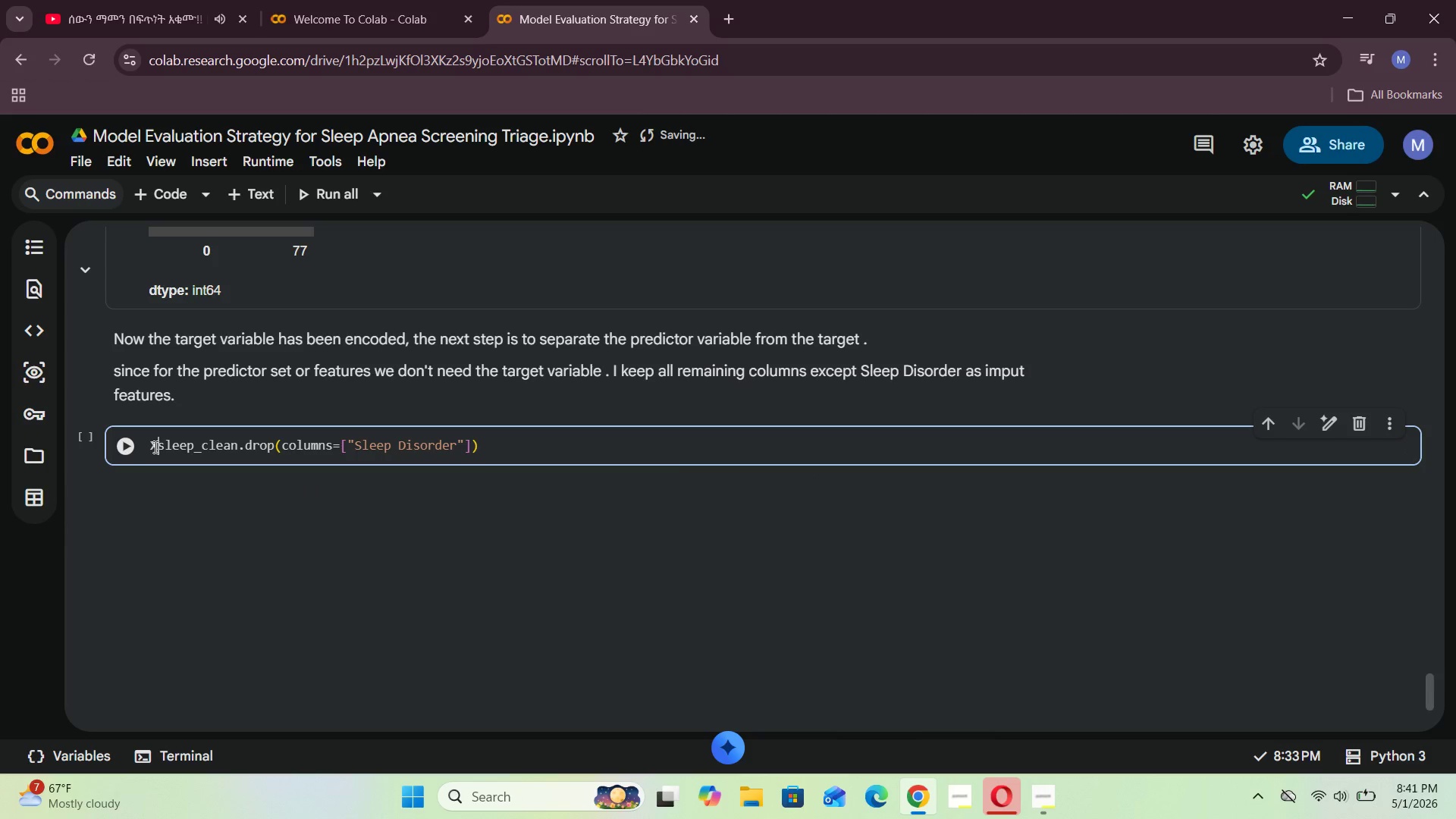 
key(CapsLock)
 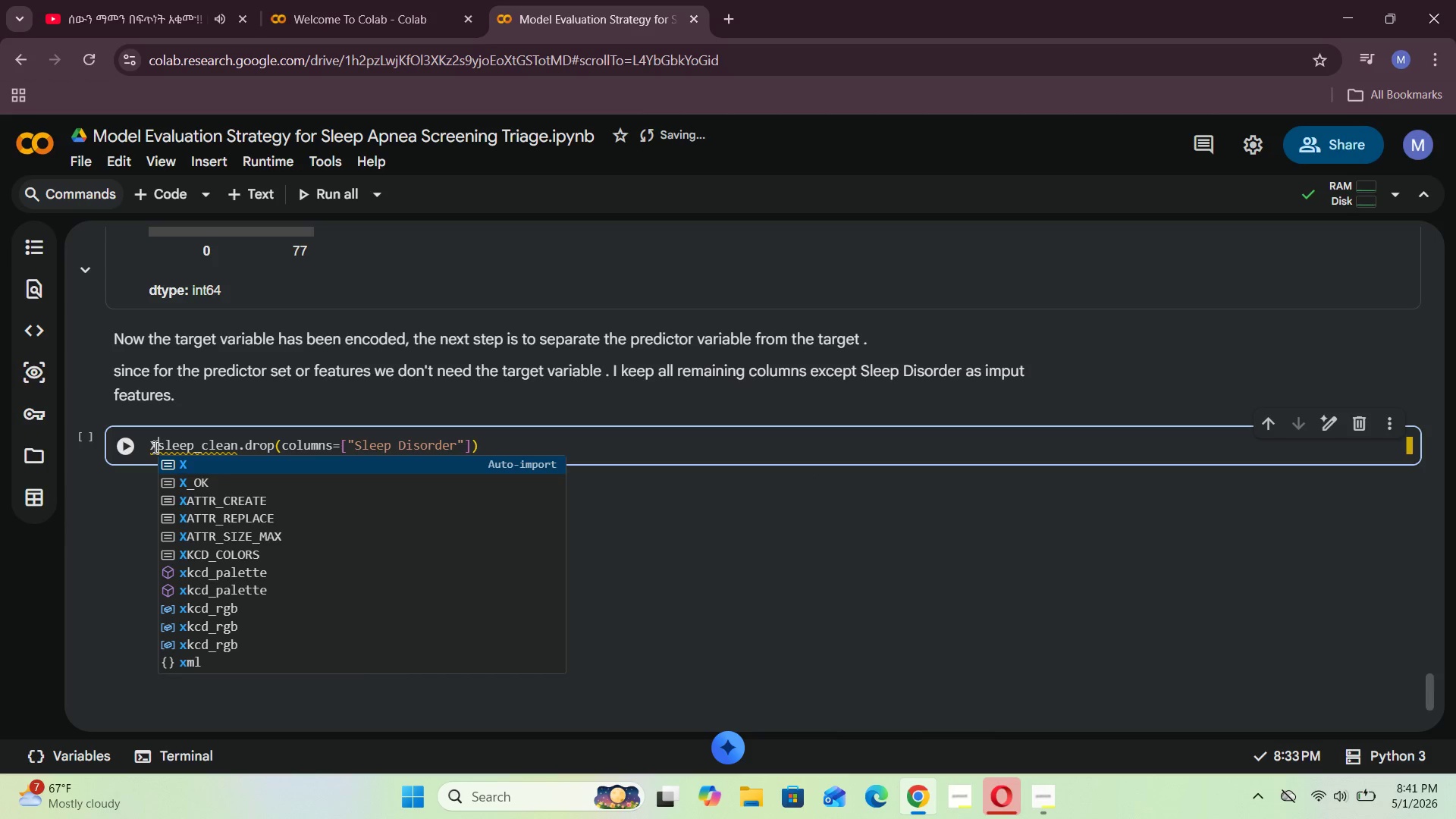 
key(Space)
 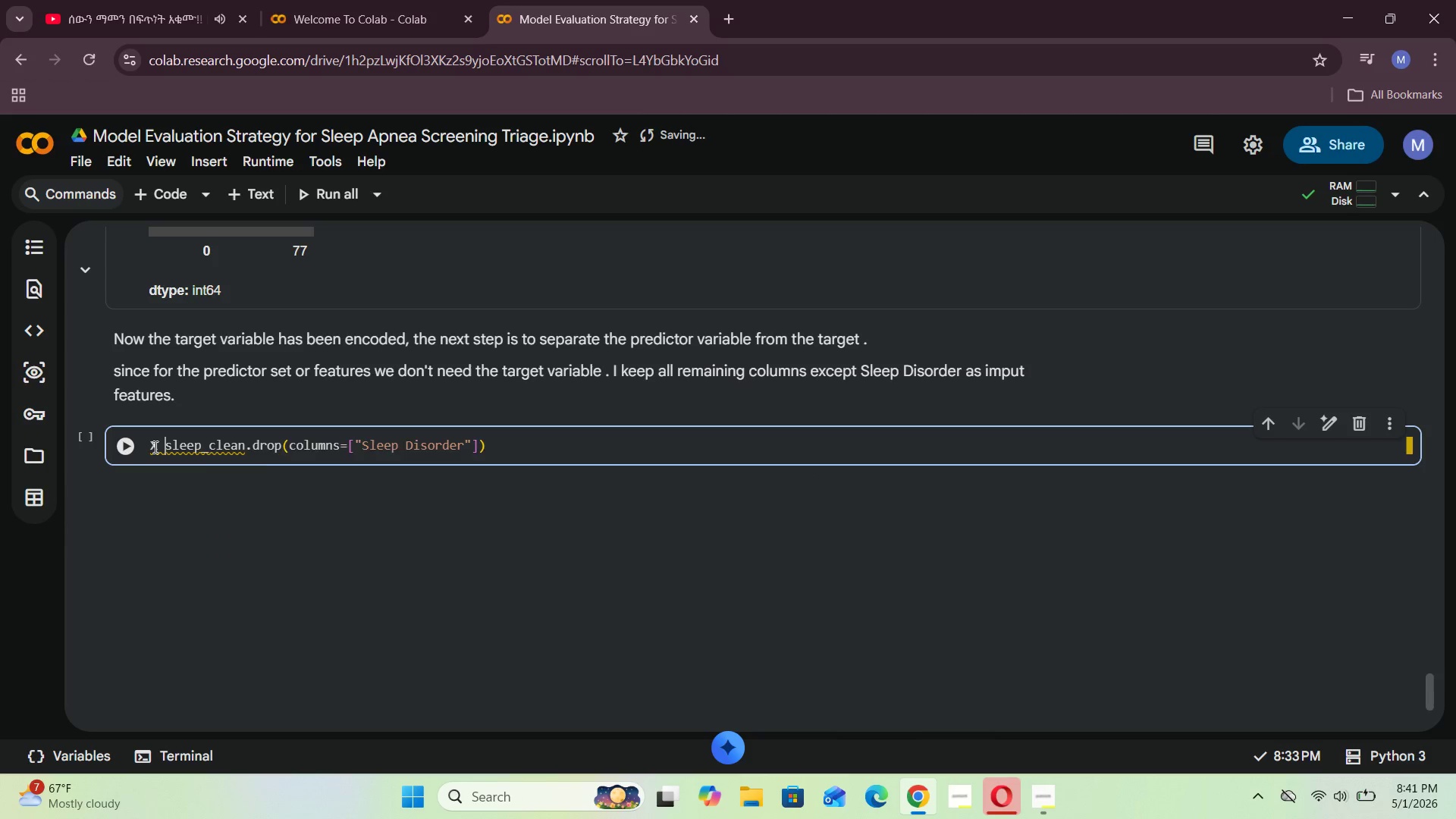 
key(Equal)
 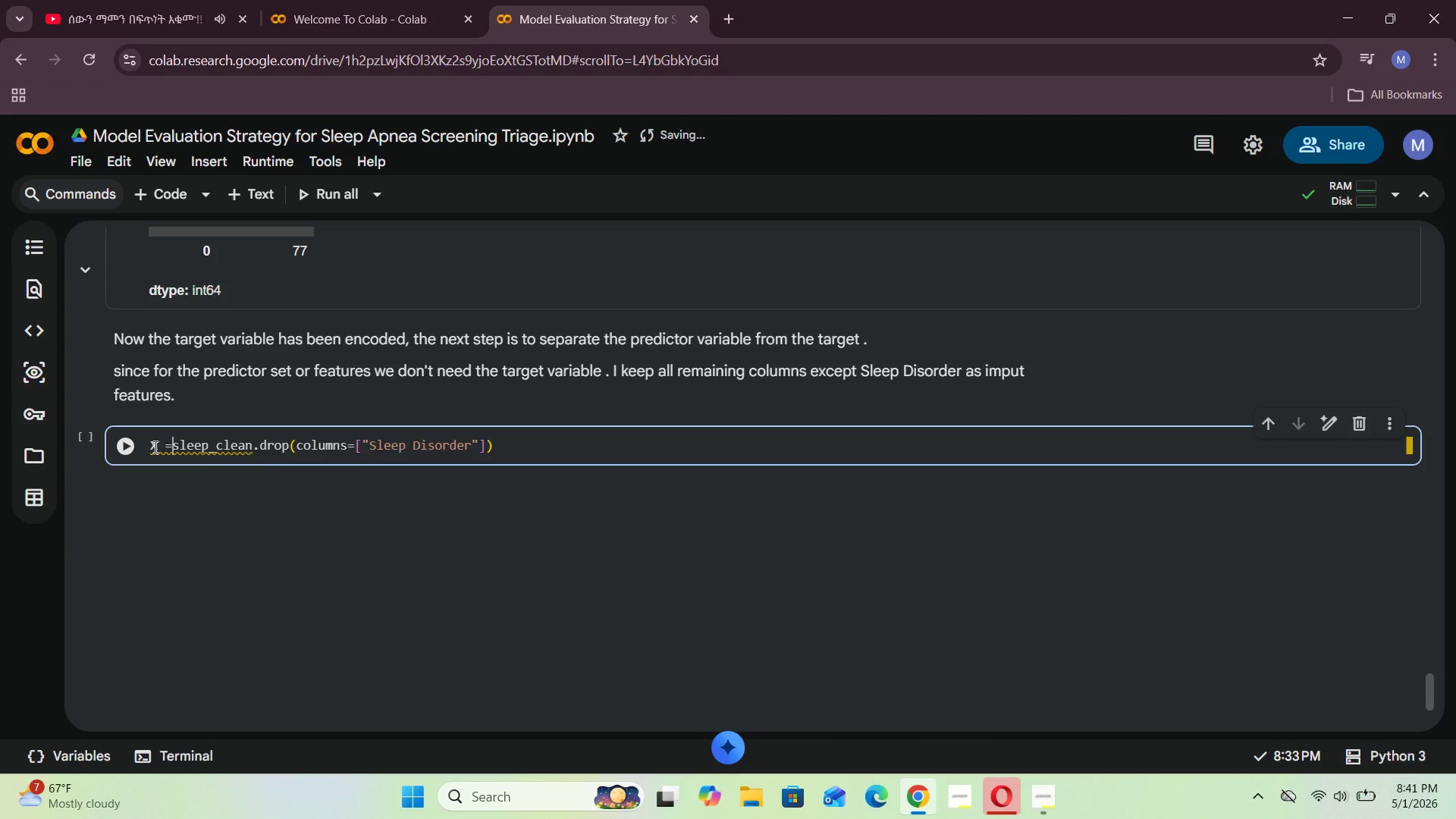 
key(Space)
 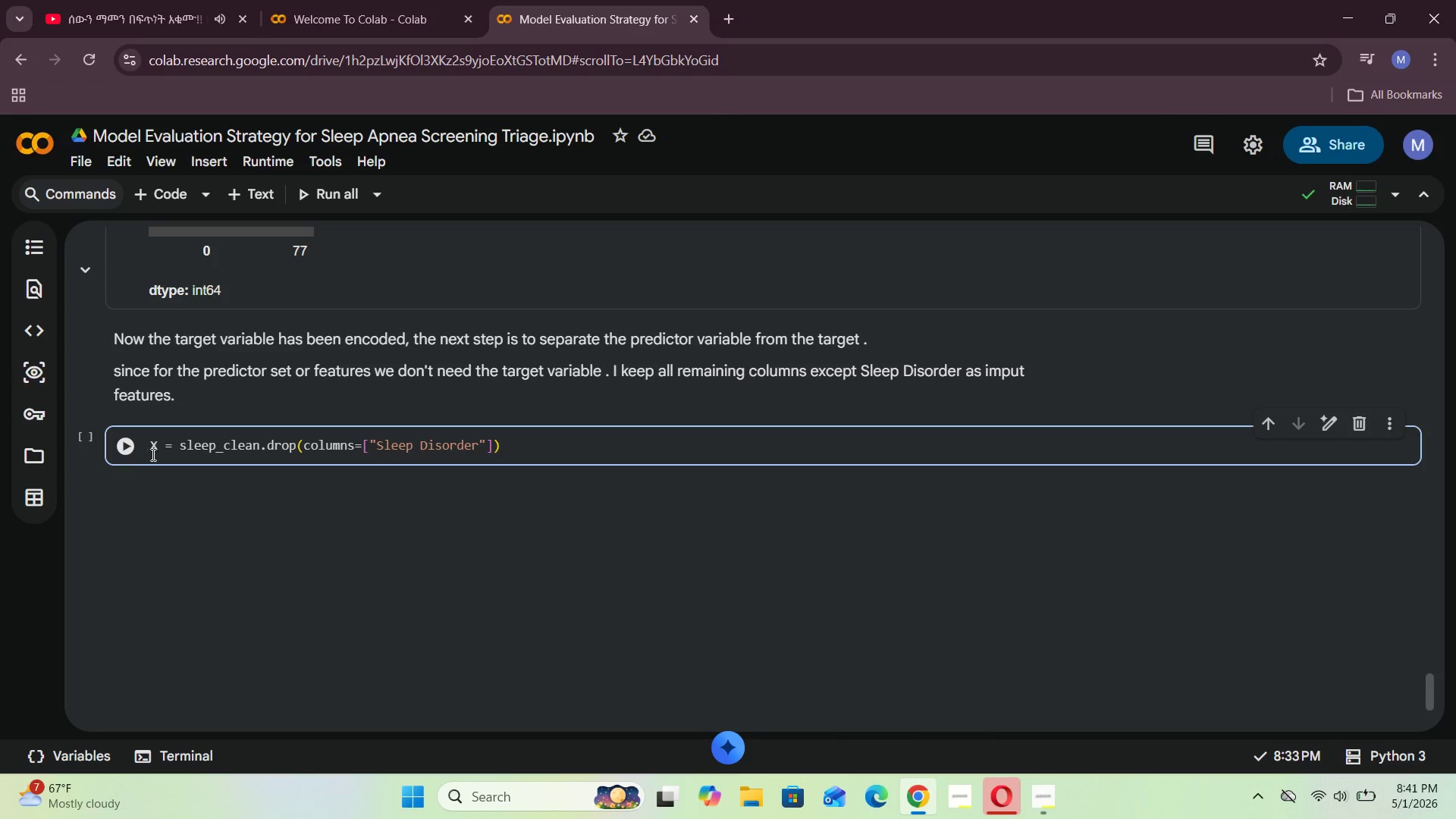 
left_click([136, 452])
 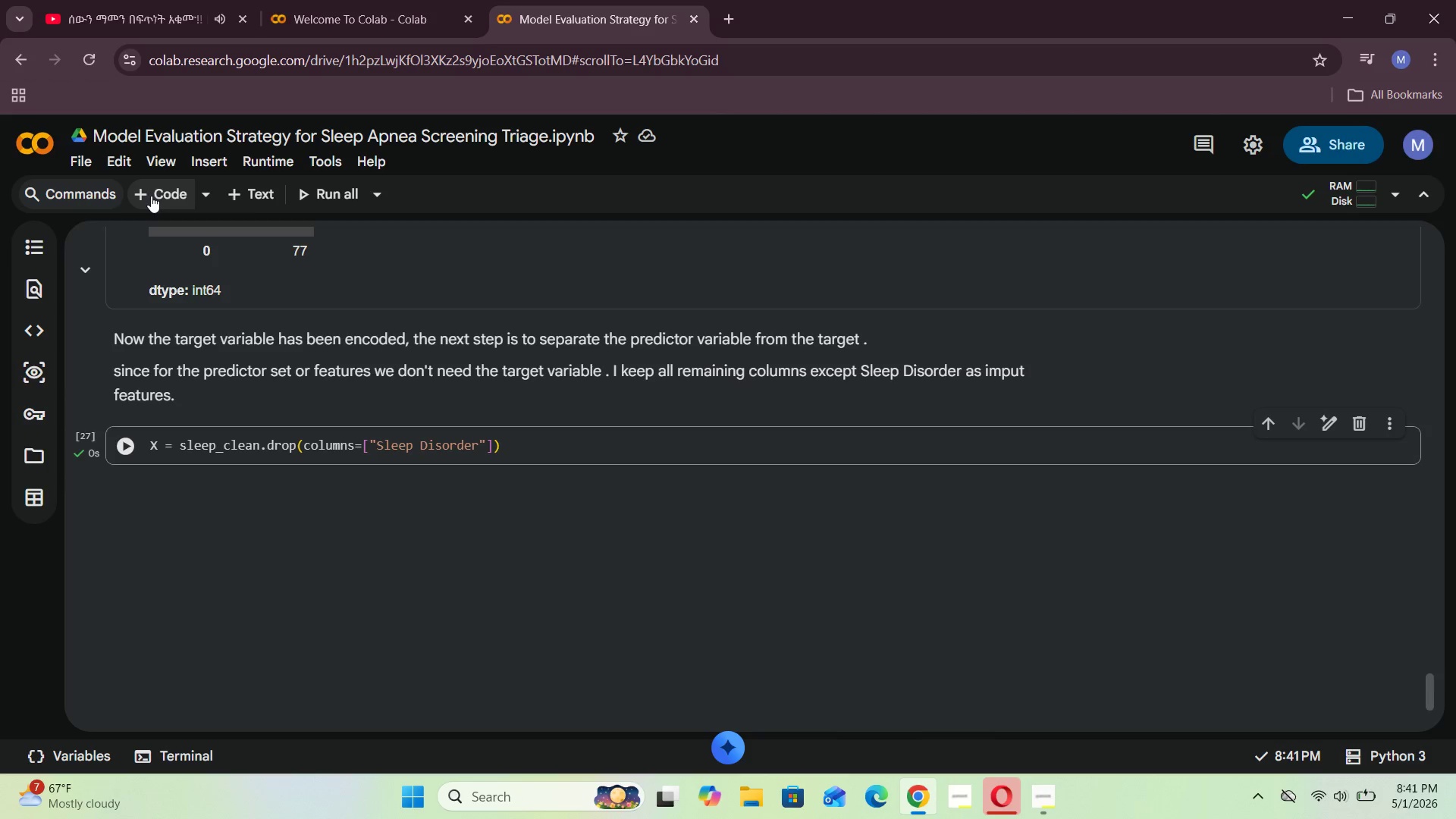 
left_click([151, 196])
 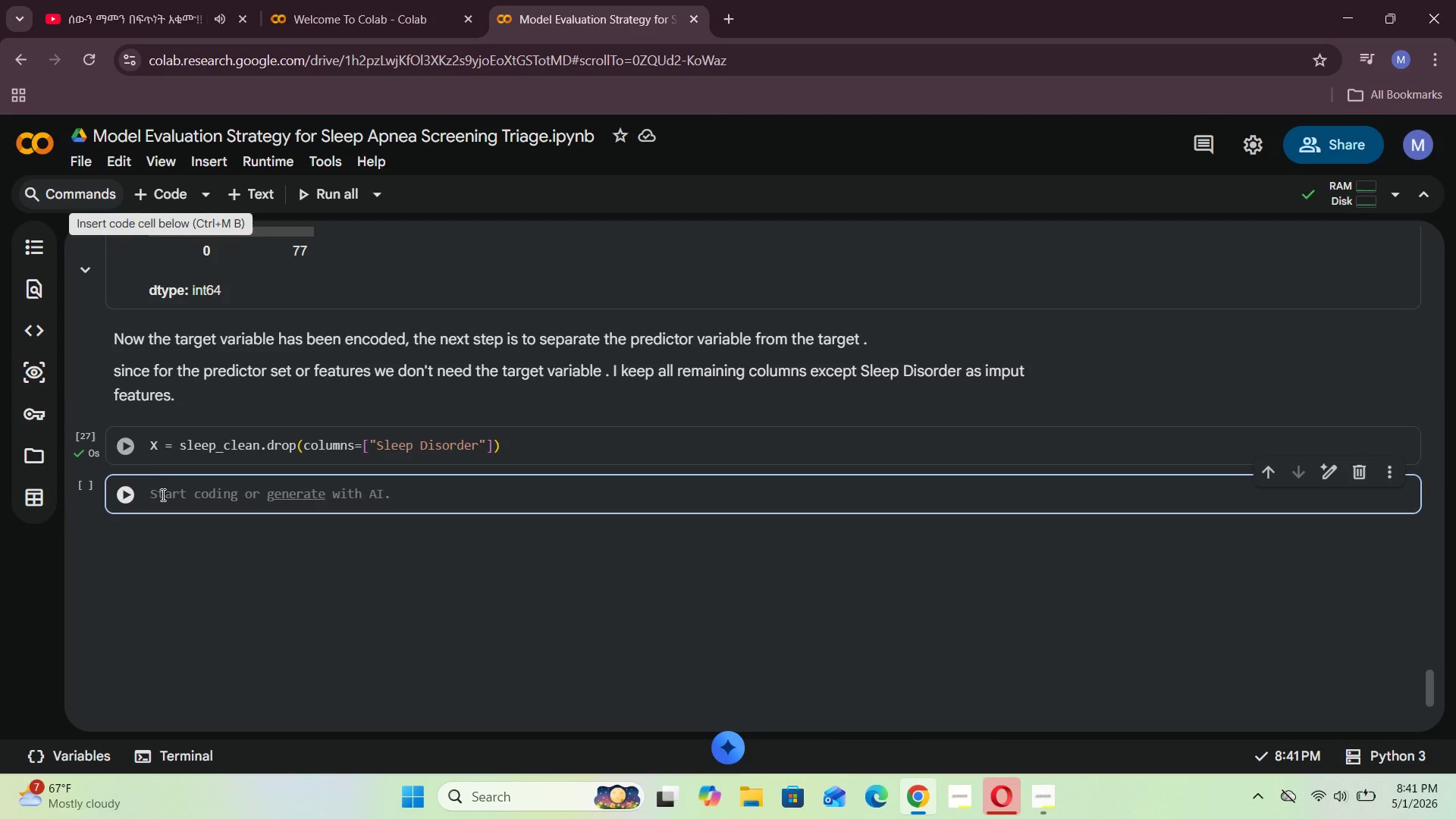 
left_click([162, 497])
 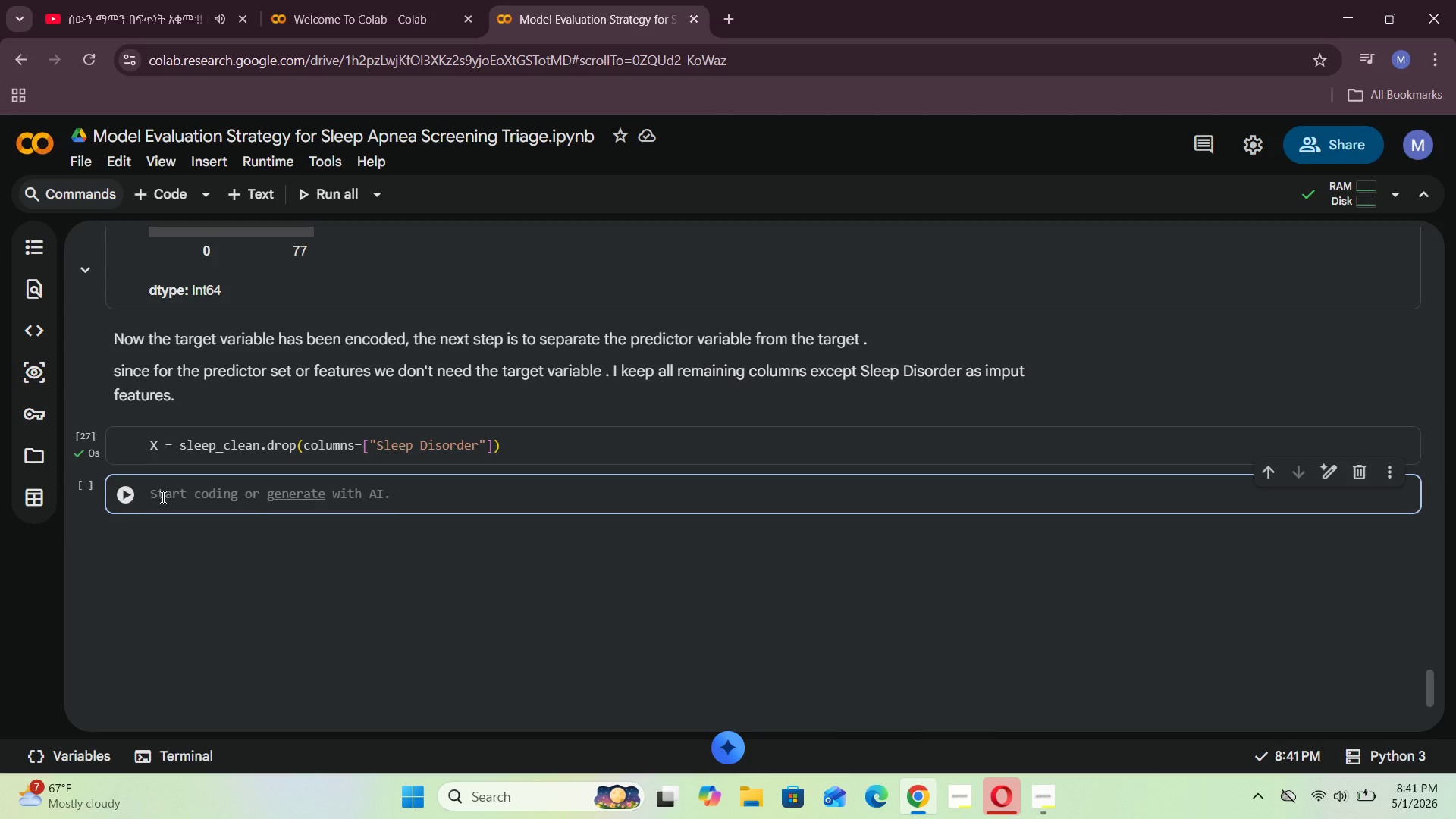 
type(y = sleep_clean["Sleep Disorder)
 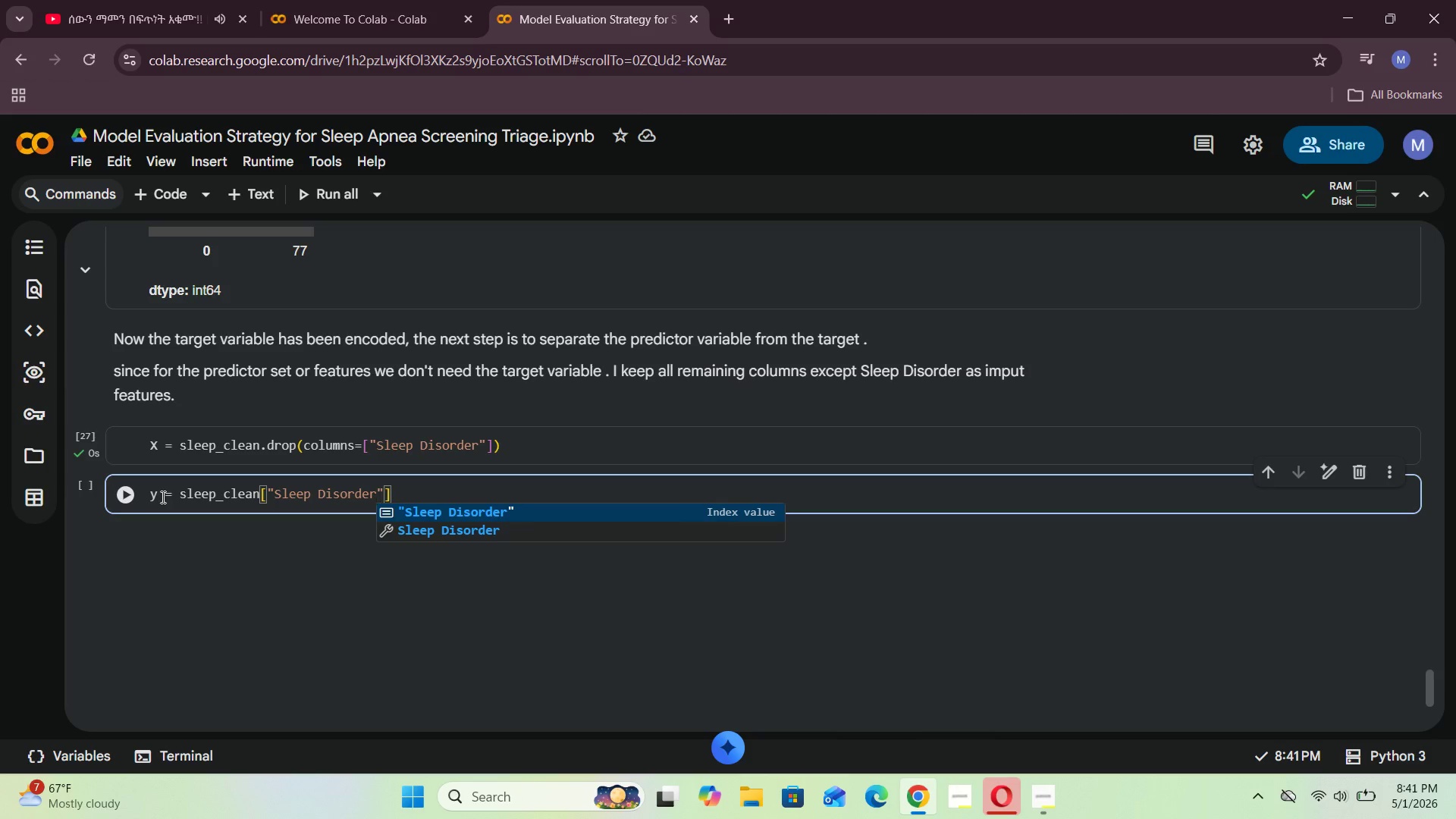 
key(ArrowRight)
 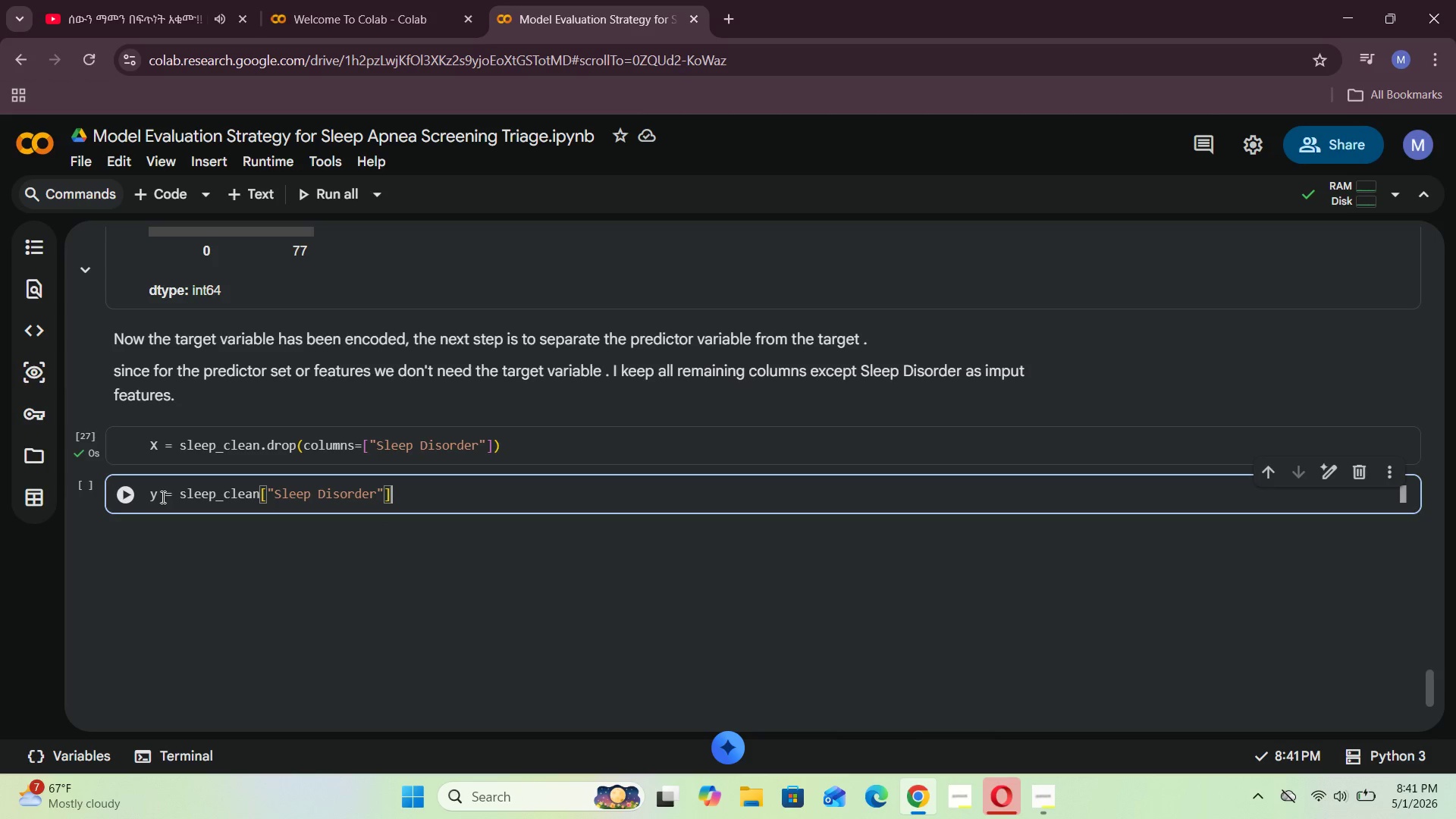 
key(ArrowRight)
 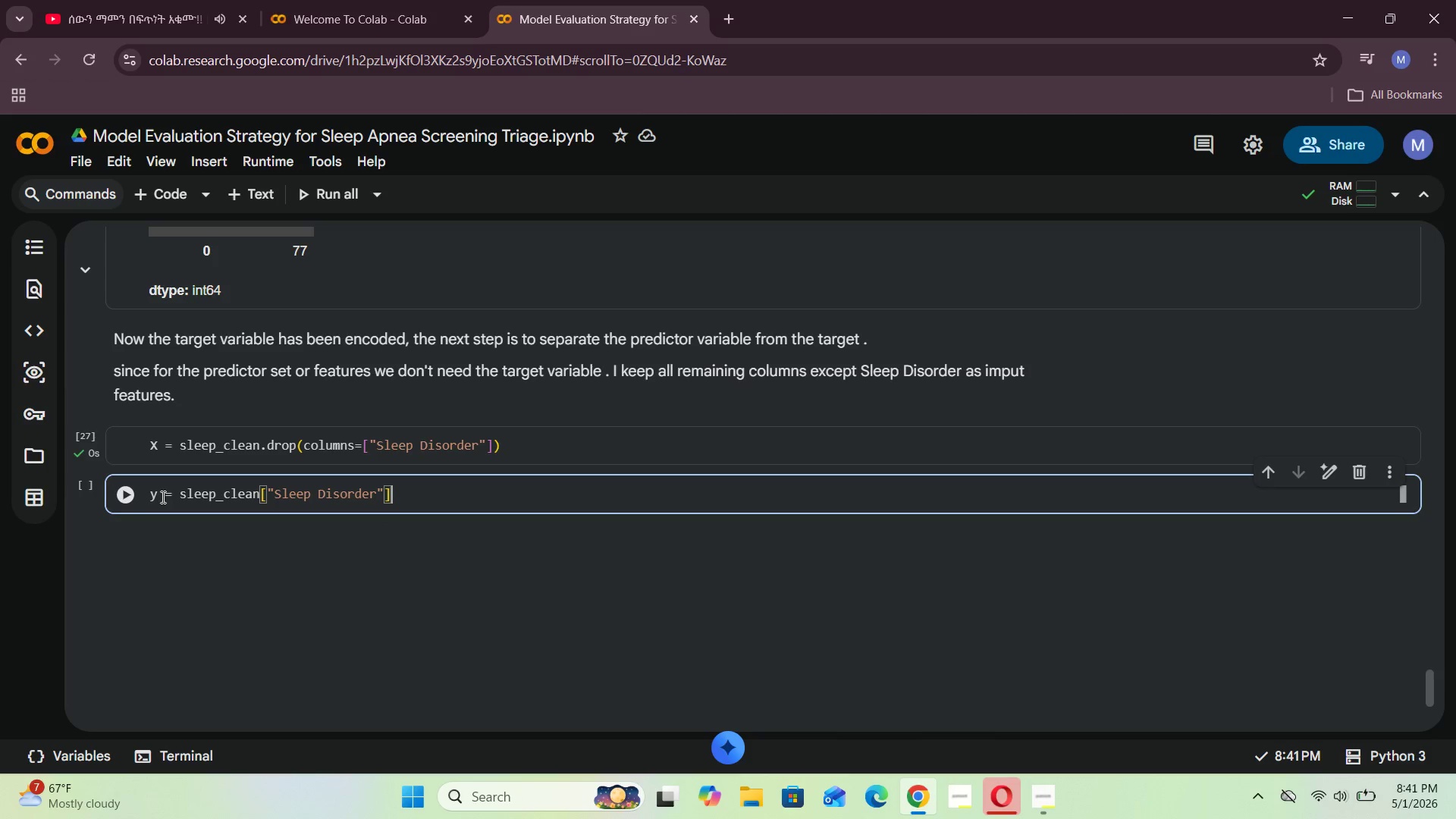 
key(ArrowRight)
 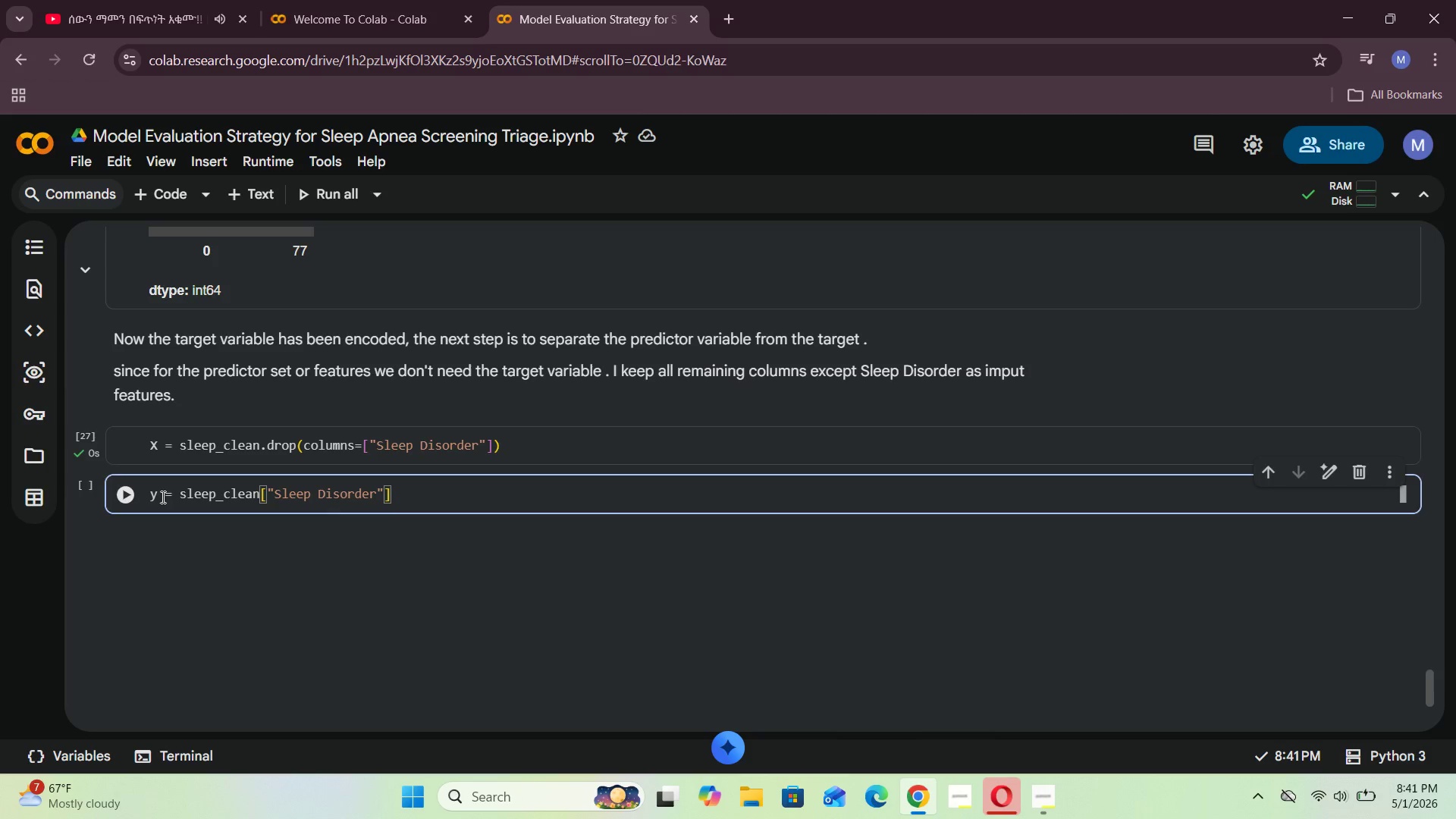 
key(Shift+ShiftRight)
 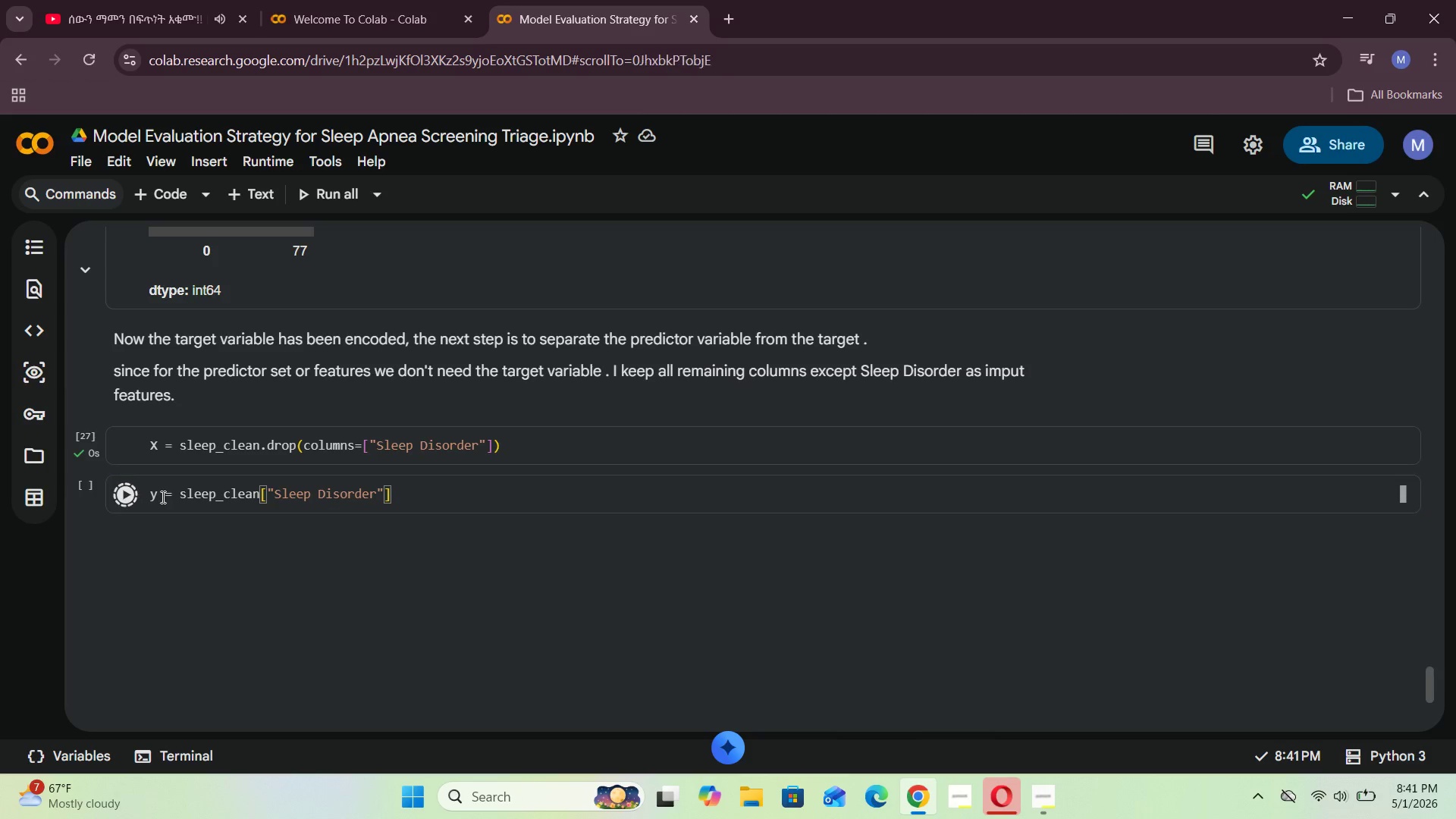 
key(Shift+Enter)
 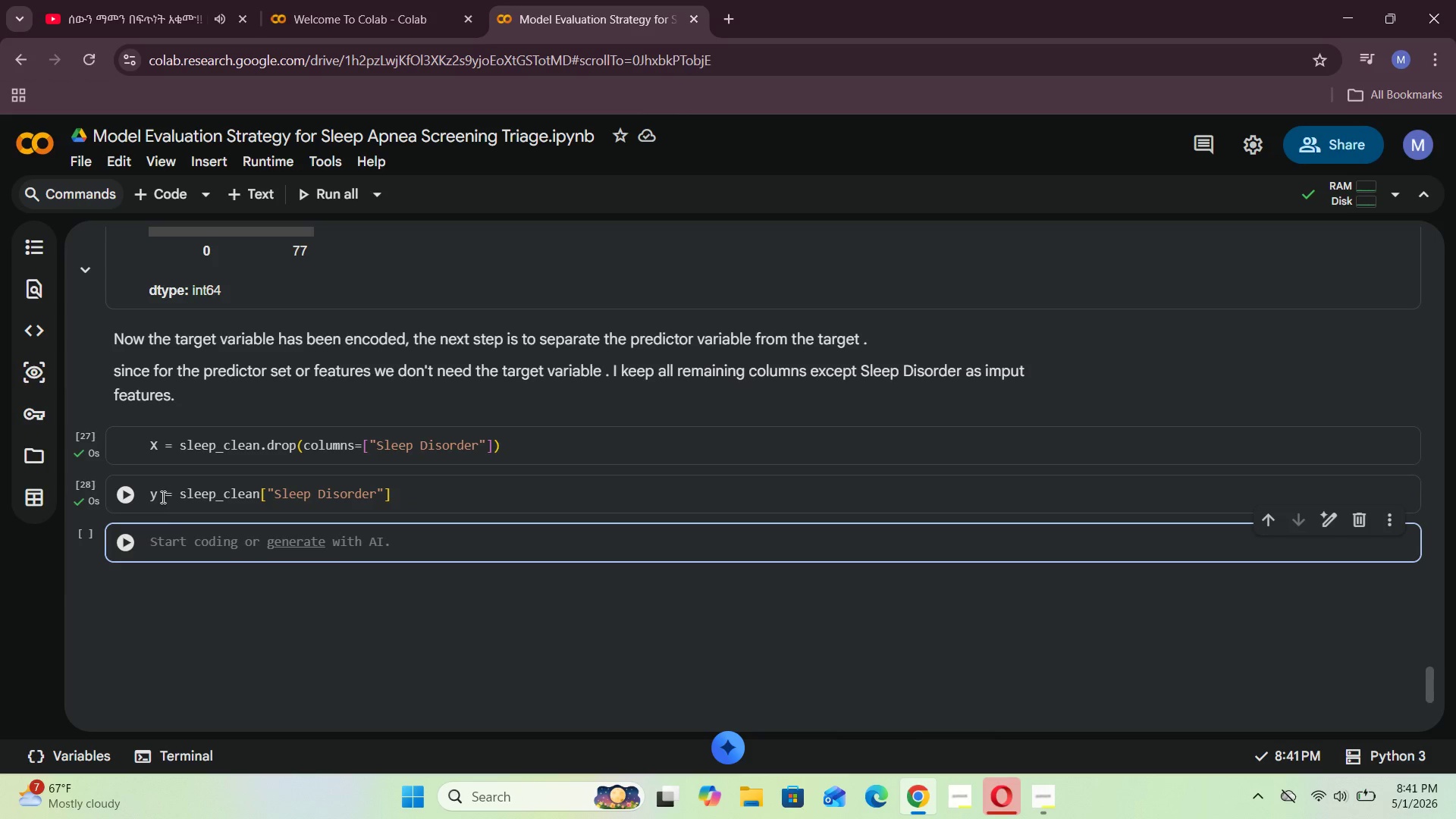 
left_click([174, 547])
 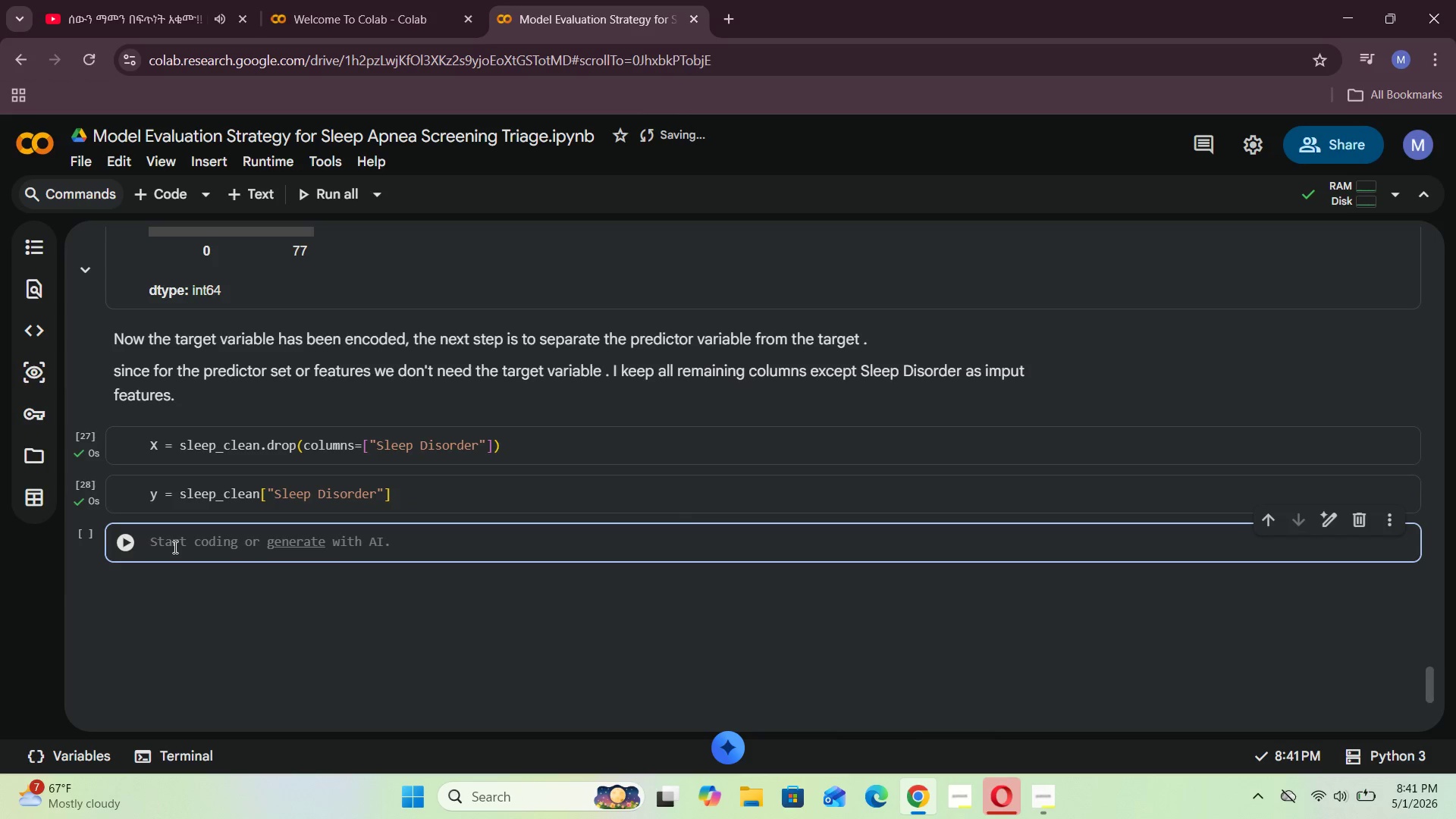 
type(X )
key(Backspace)
type(.head()
 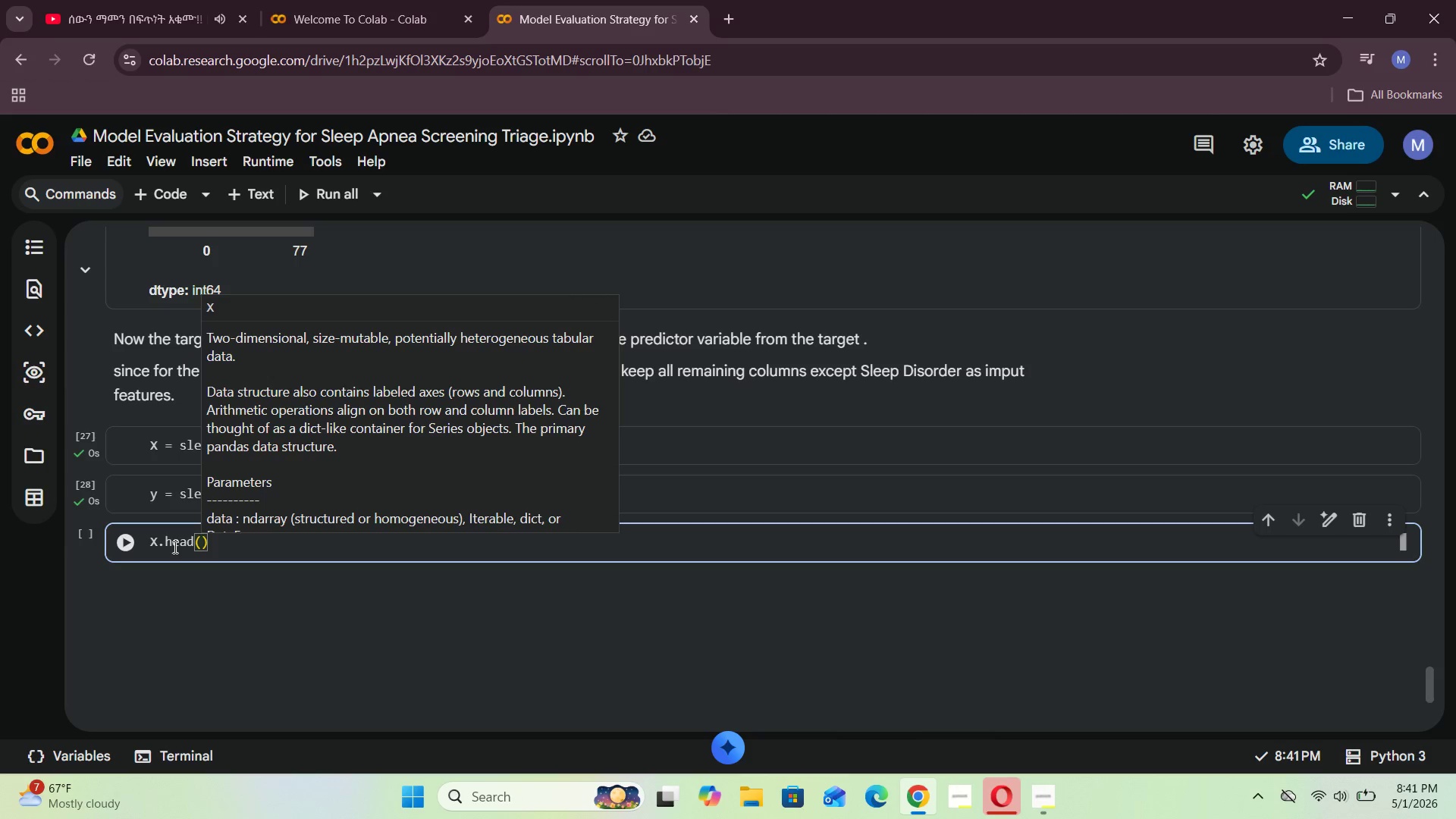 
key(Shift+Enter)
 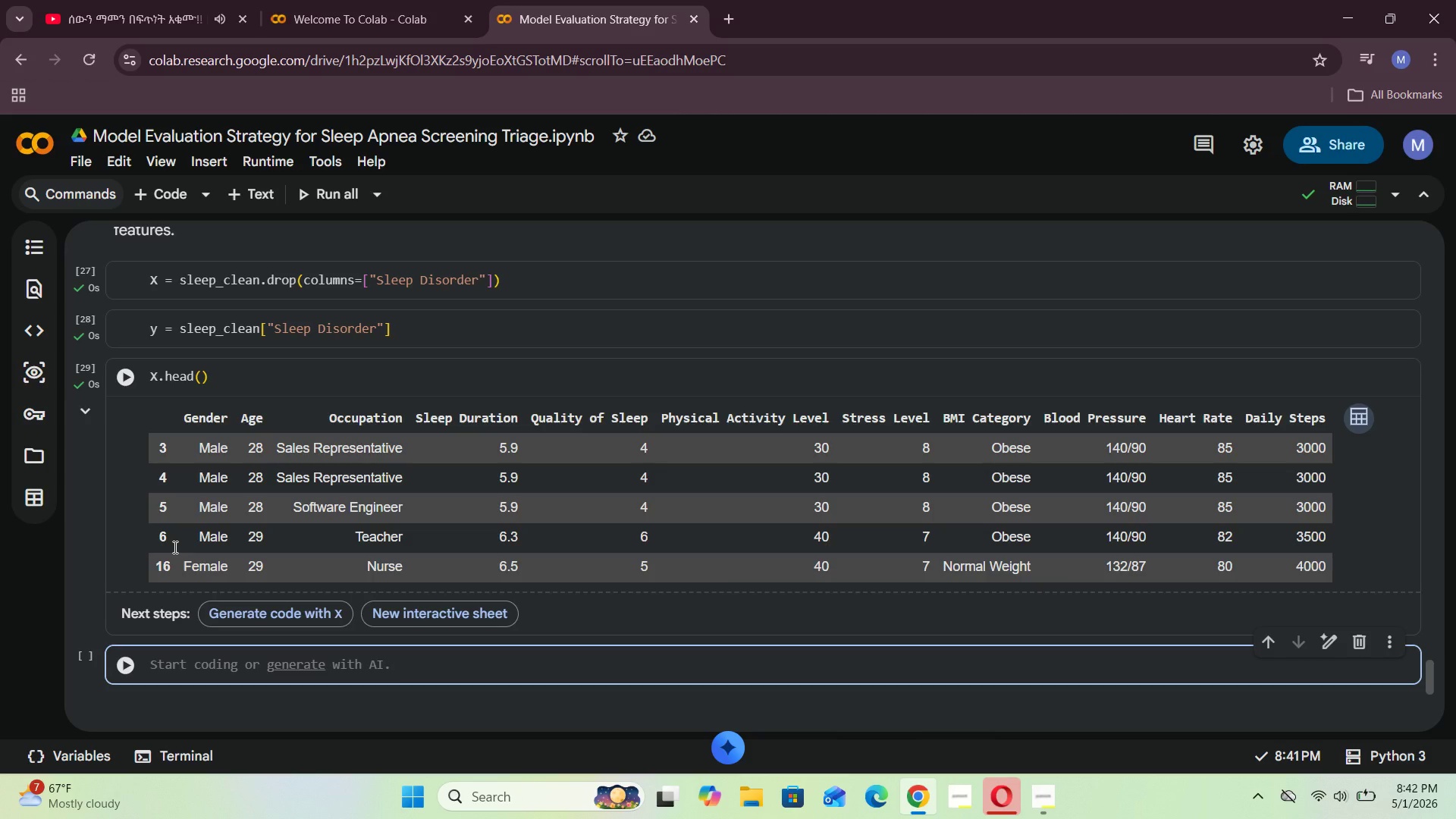 
wait(35.62)
 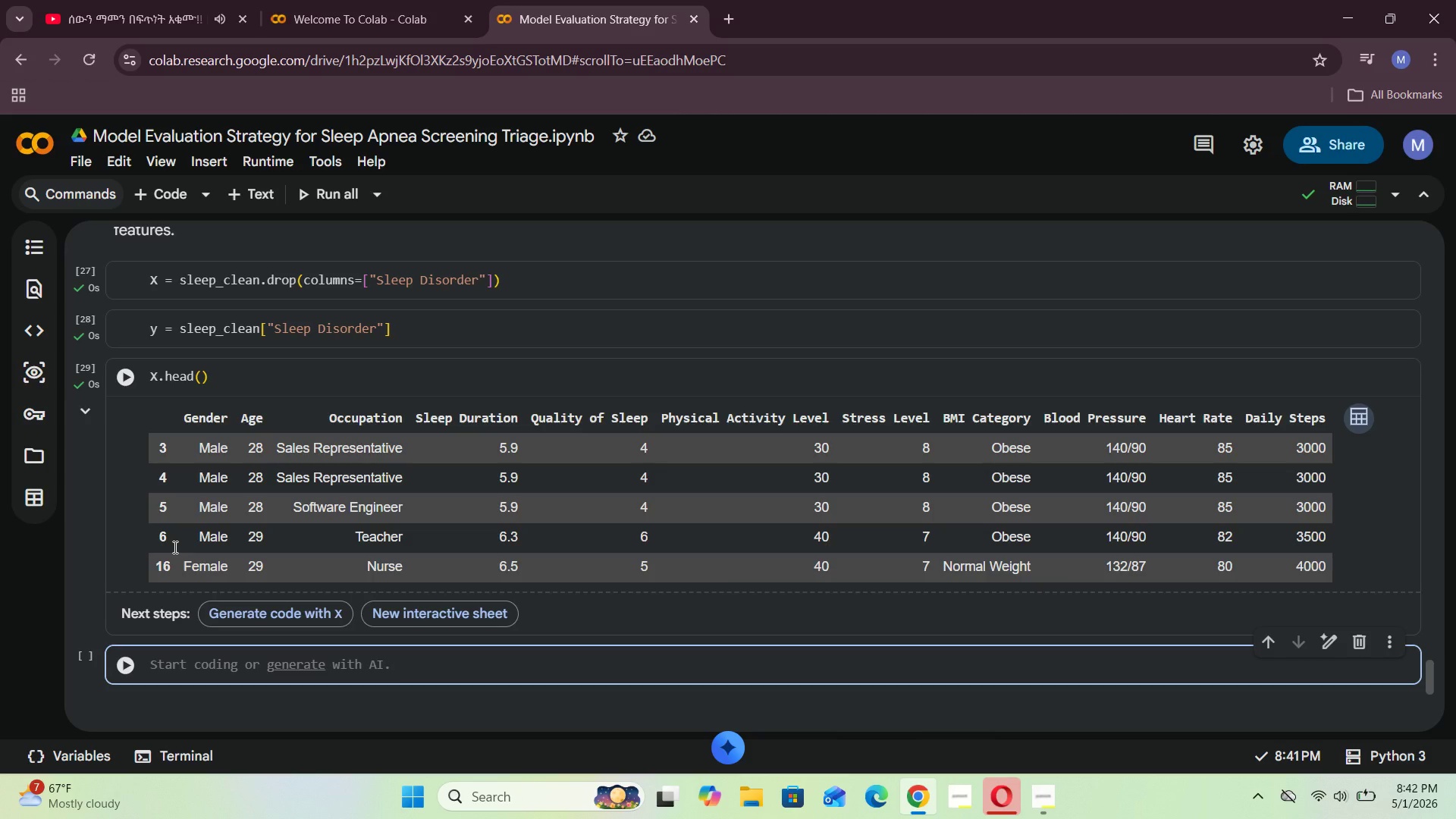 
left_click([635, 623])
 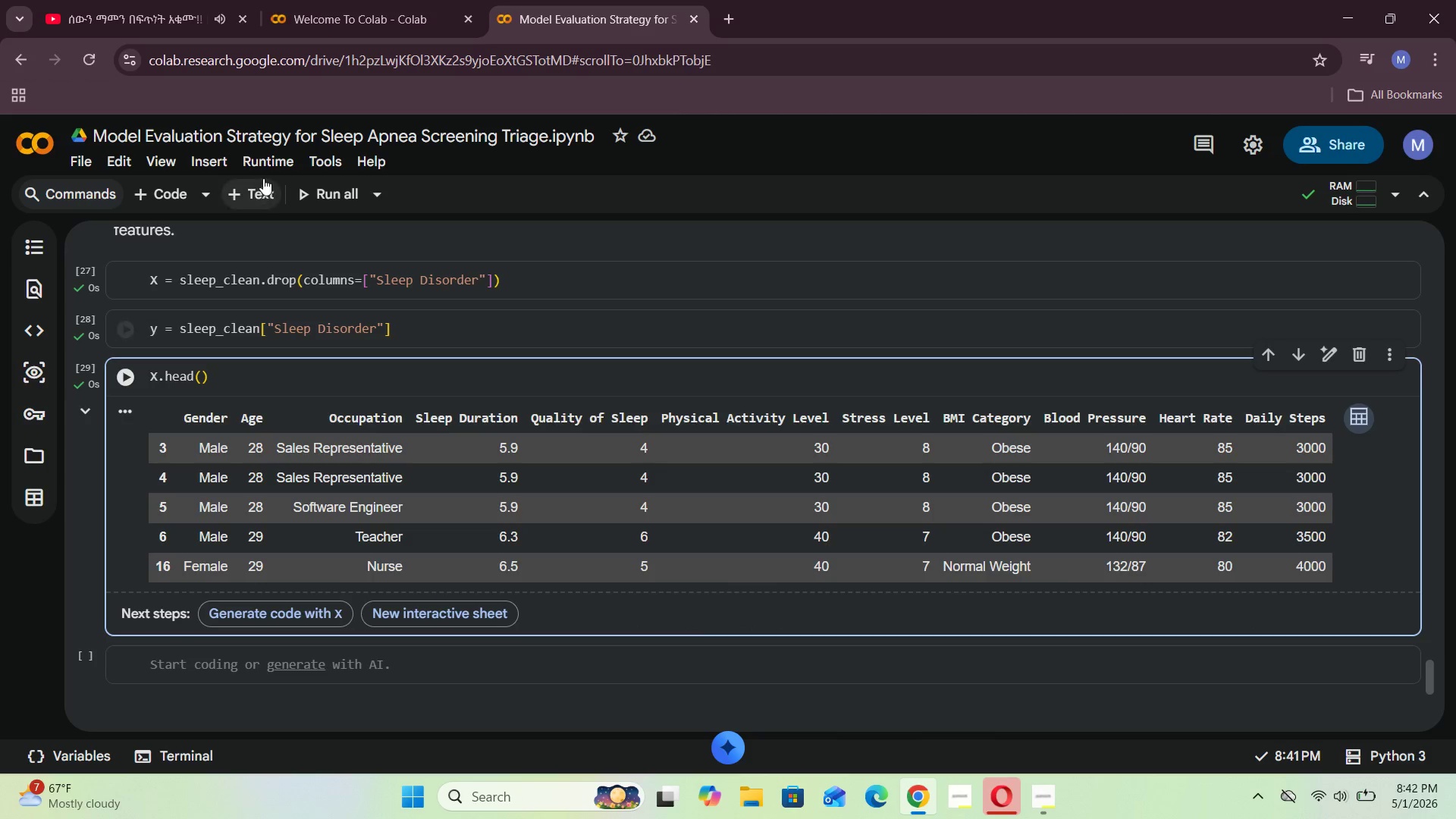 
left_click([262, 181])
 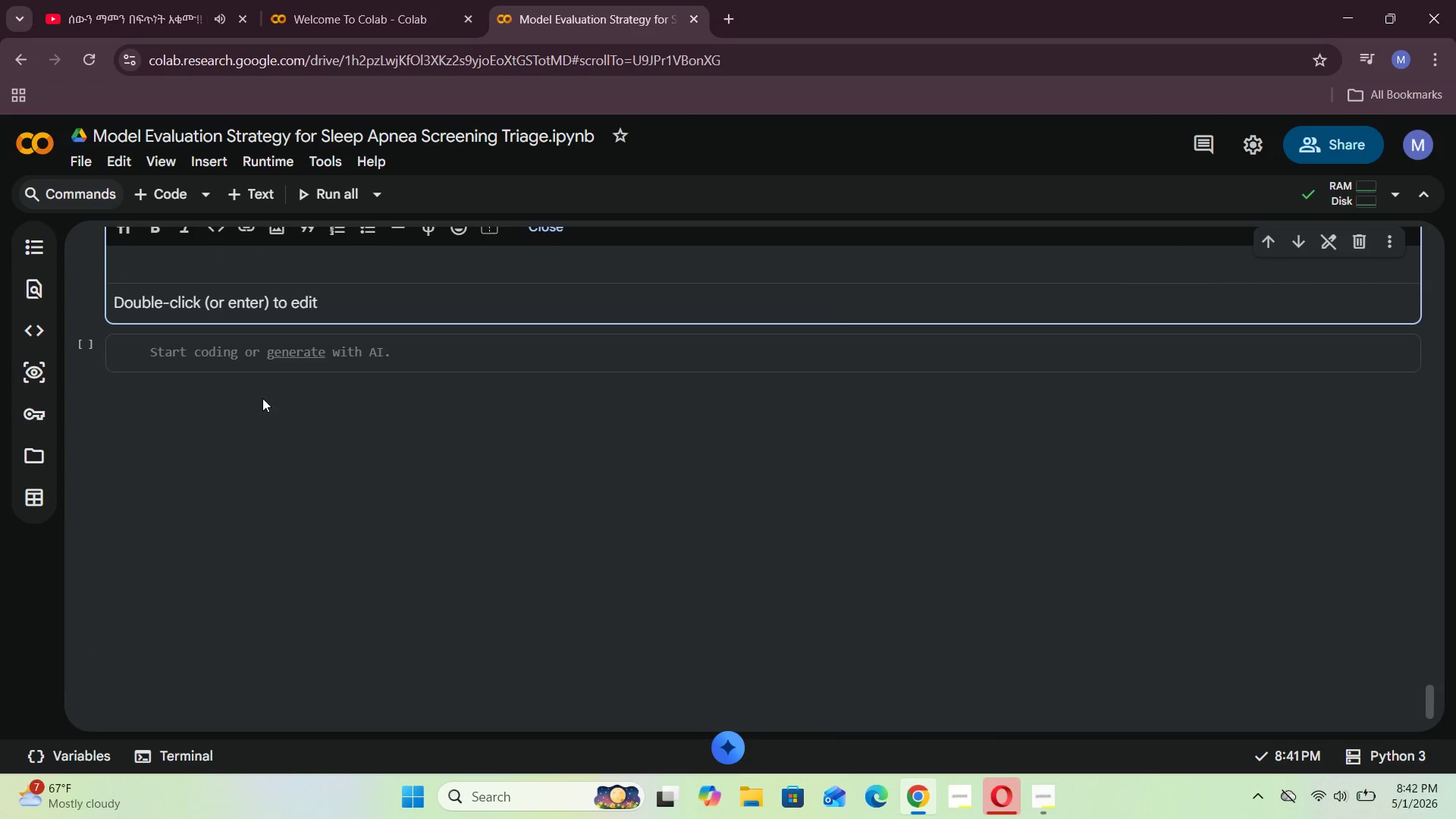 
left_click([350, 266])
 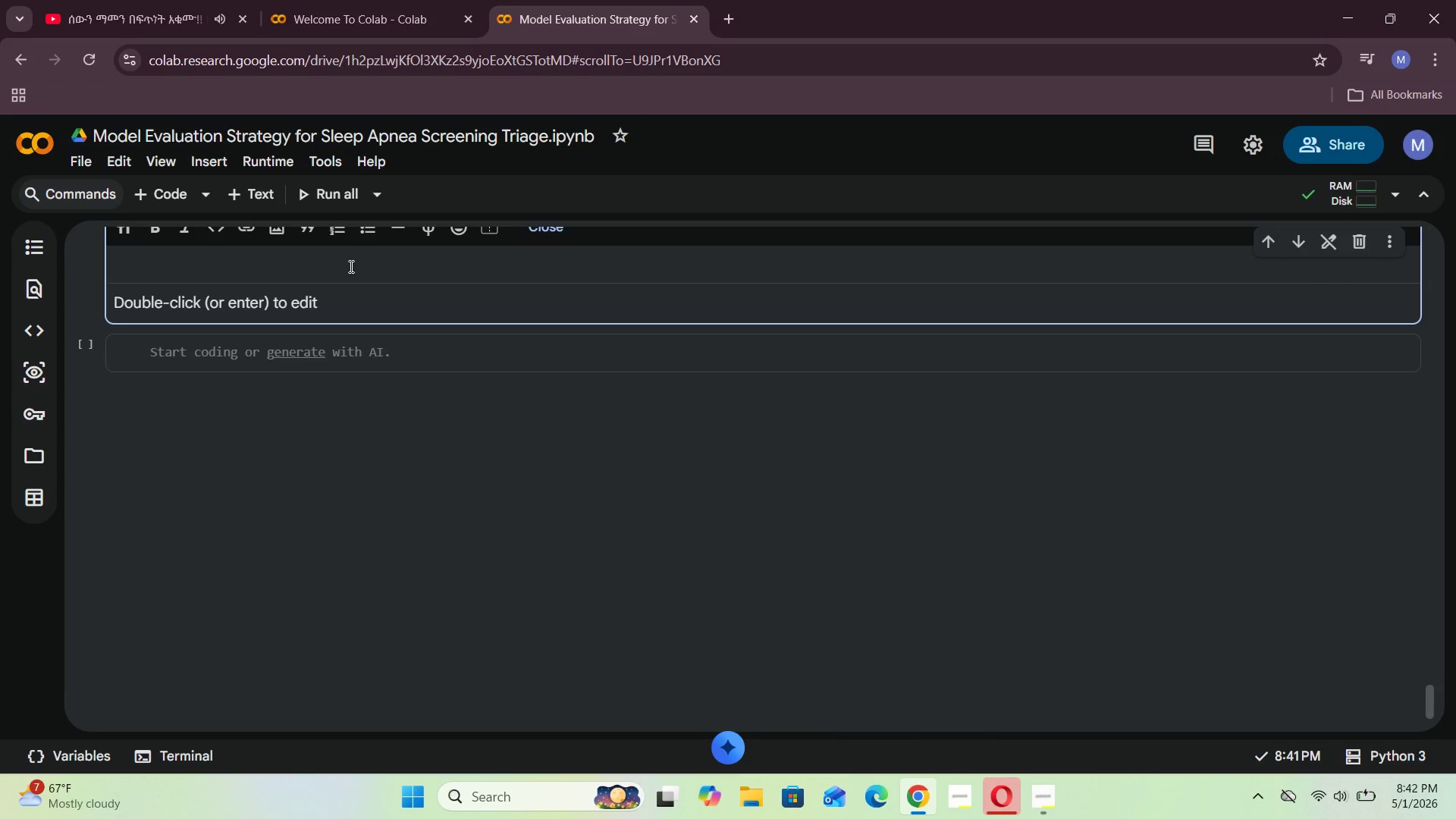 
type(Encode the Categot)
key(Backspace)
type(rical Predictor Variables)
 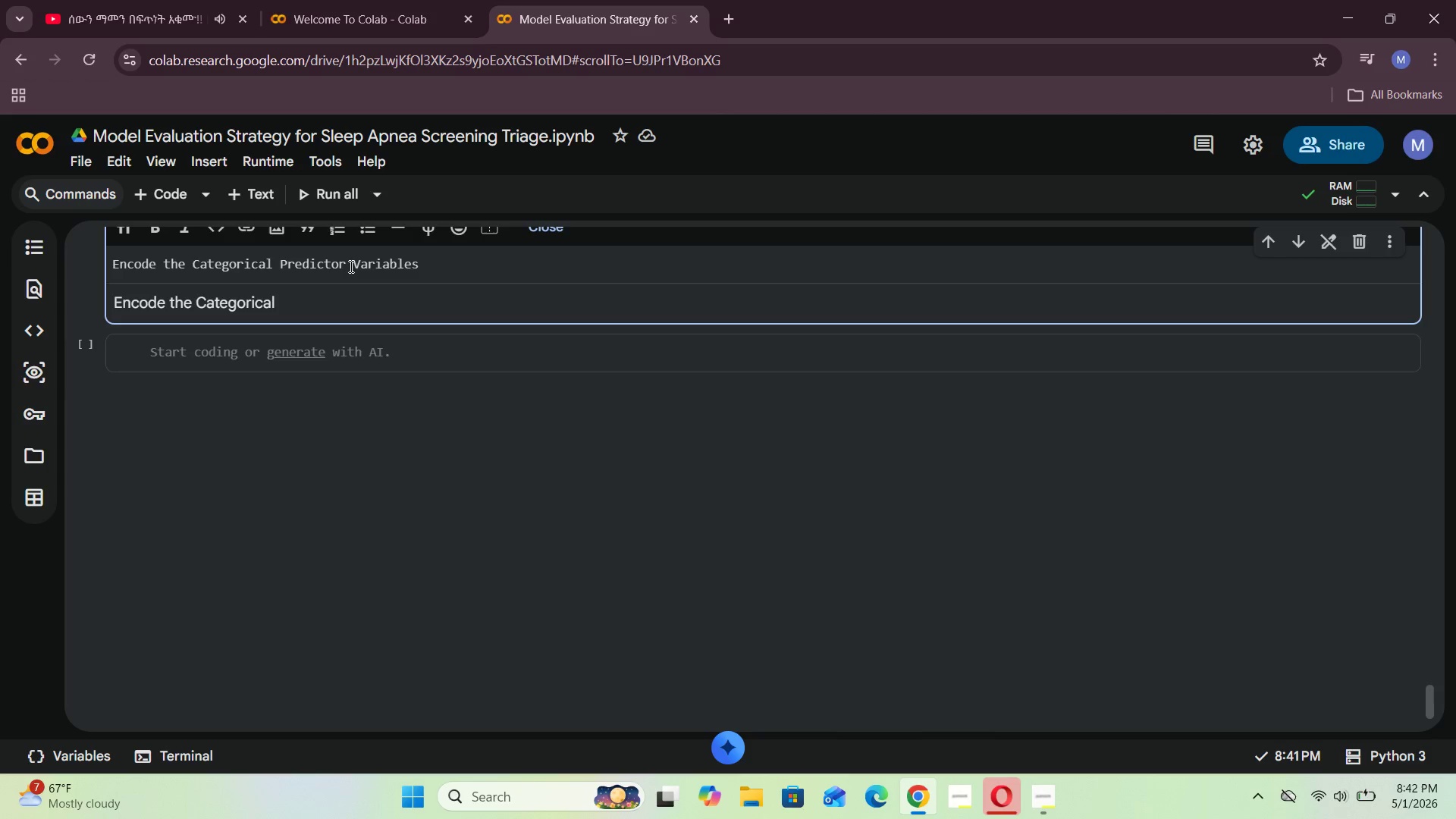 
hold_key(key=ArrowLeft, duration=1.5)
 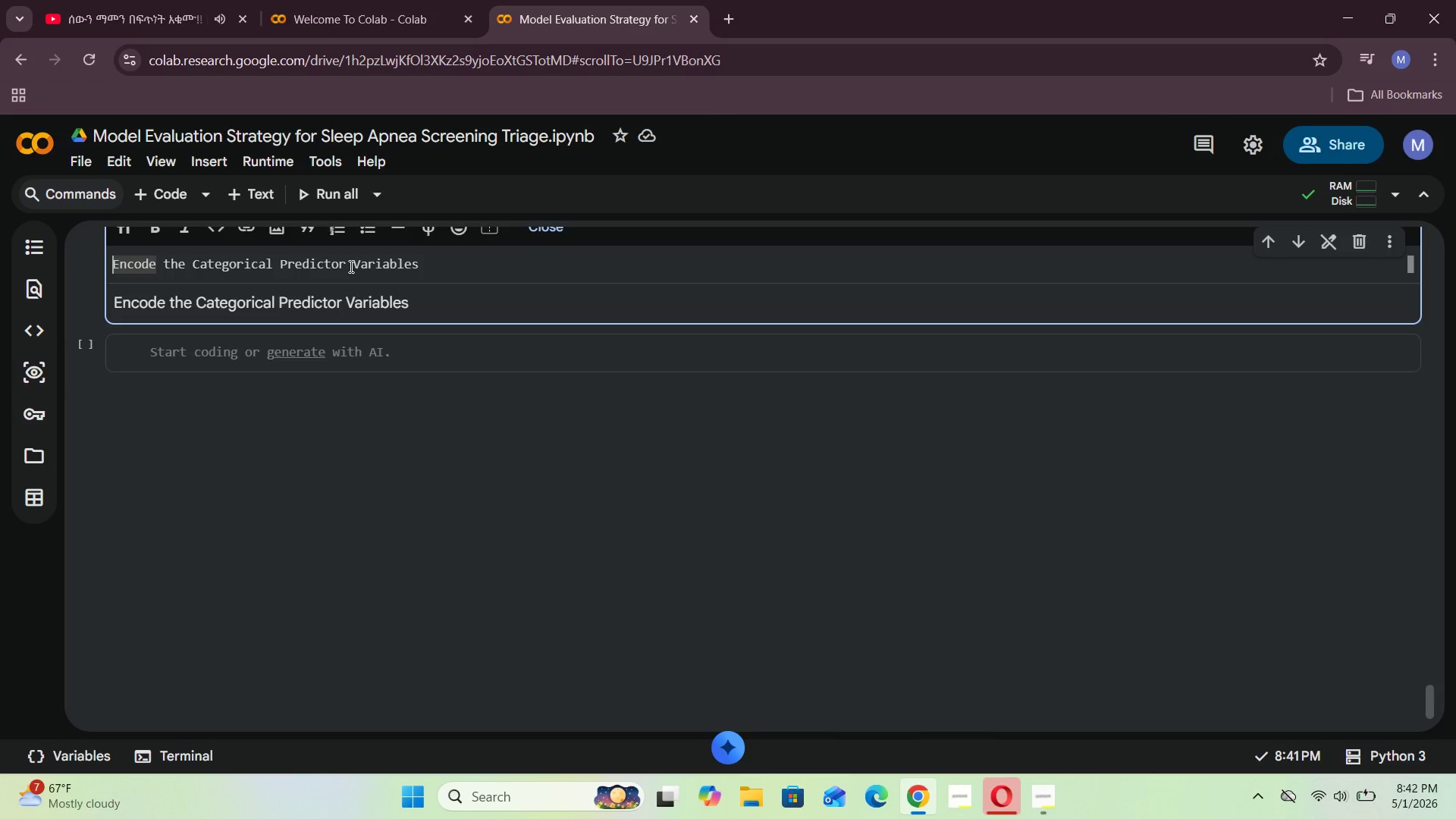 
hold_key(key=ArrowLeft, duration=0.42)
 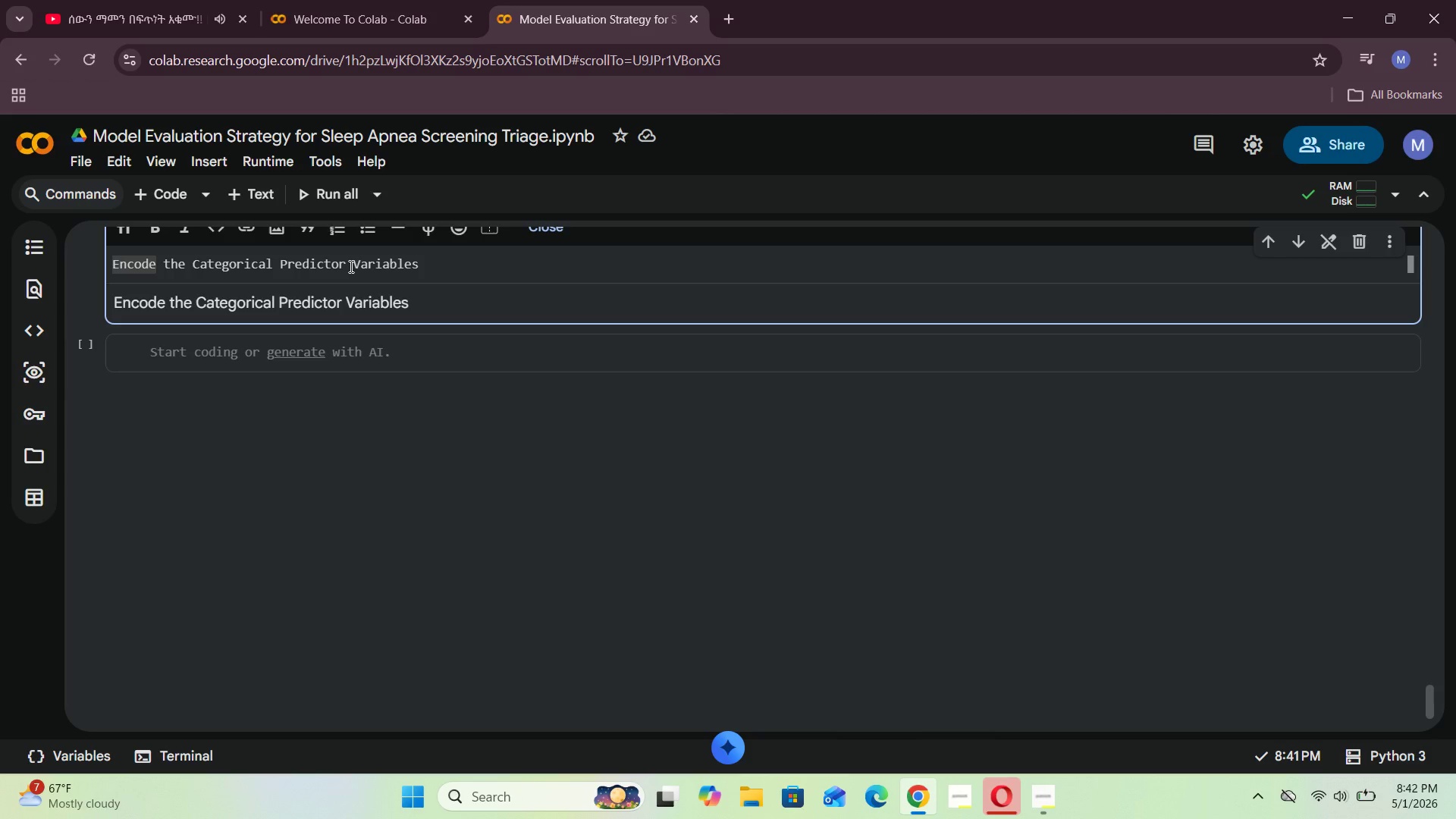 
type(## )
key(Backspace)
type(# )
key(Backspace)
key(Backspace)
key(Backspace)
type(# )
 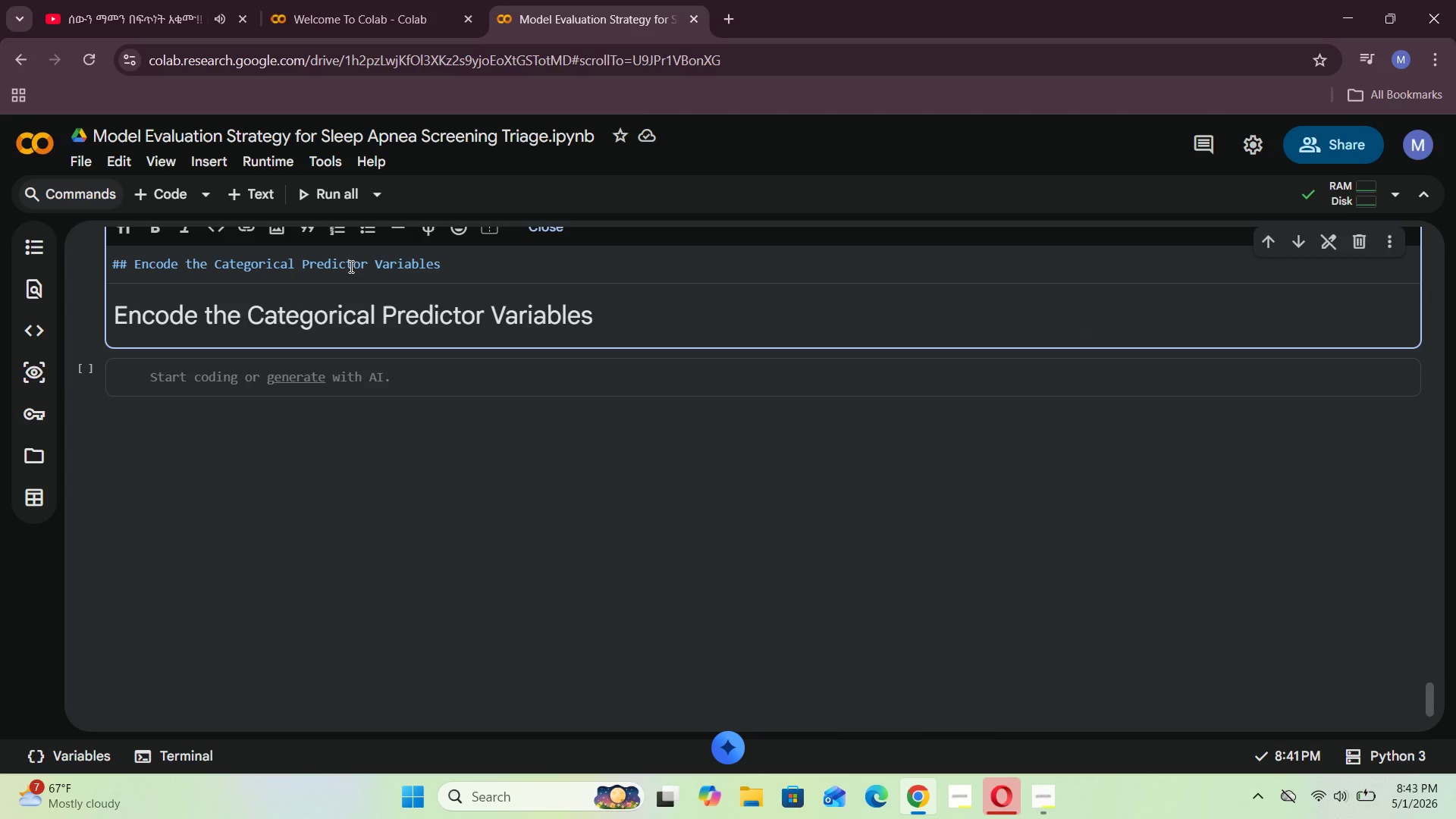 
wait(9.05)
 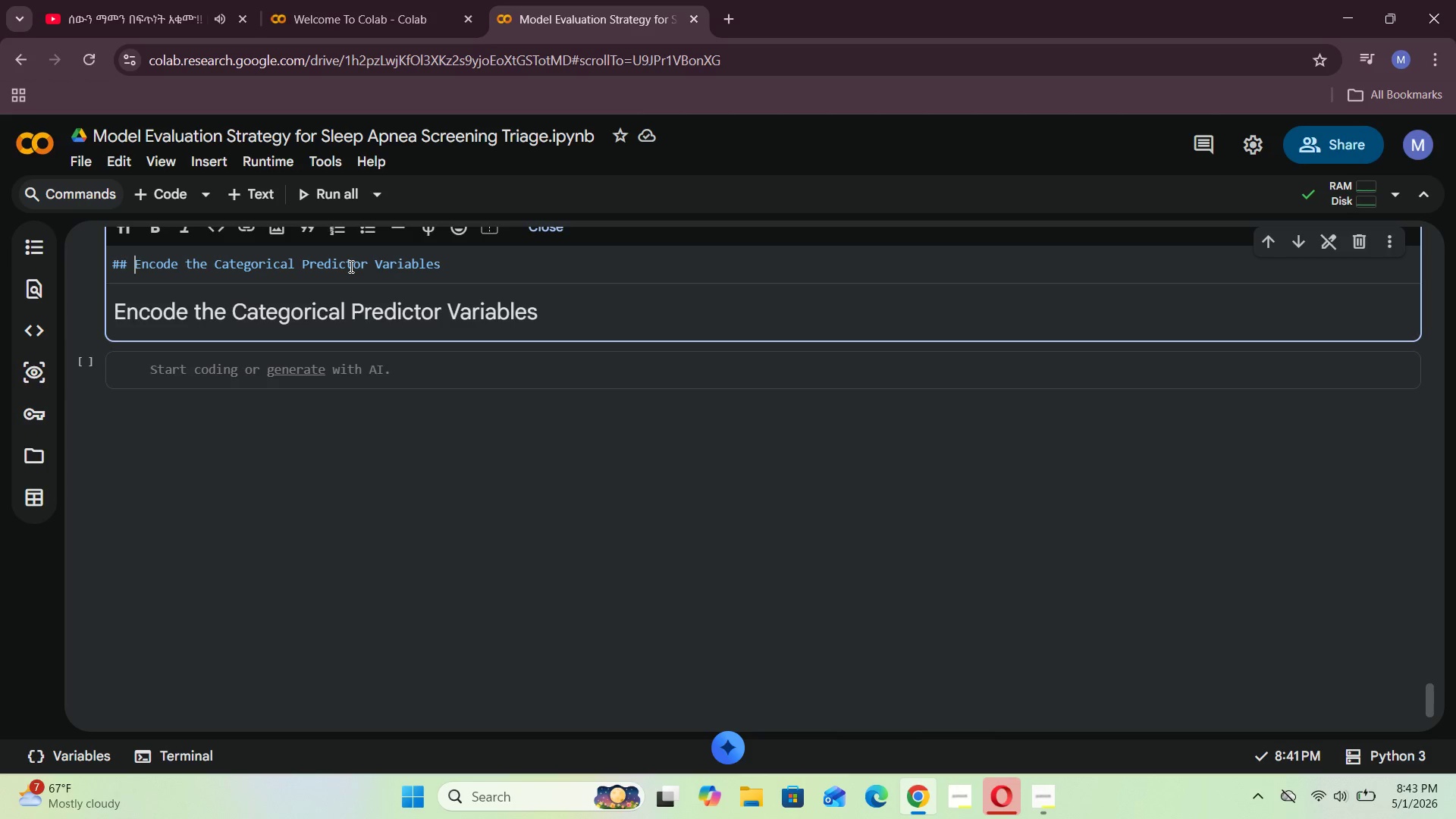 
scroll: coordinate [350, 266], scroll_direction: up, amount: 2.0
 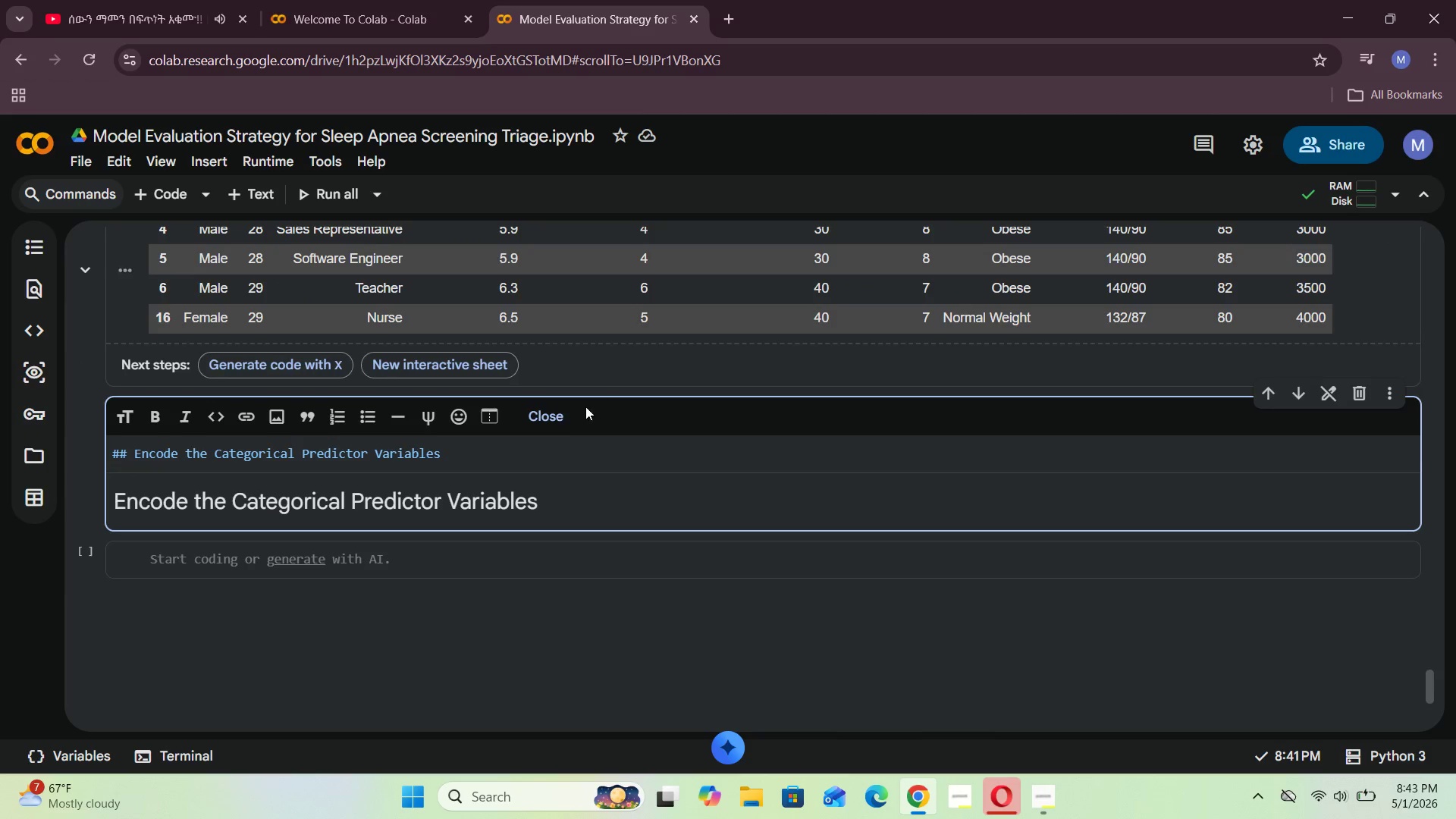 
left_click([540, 424])
 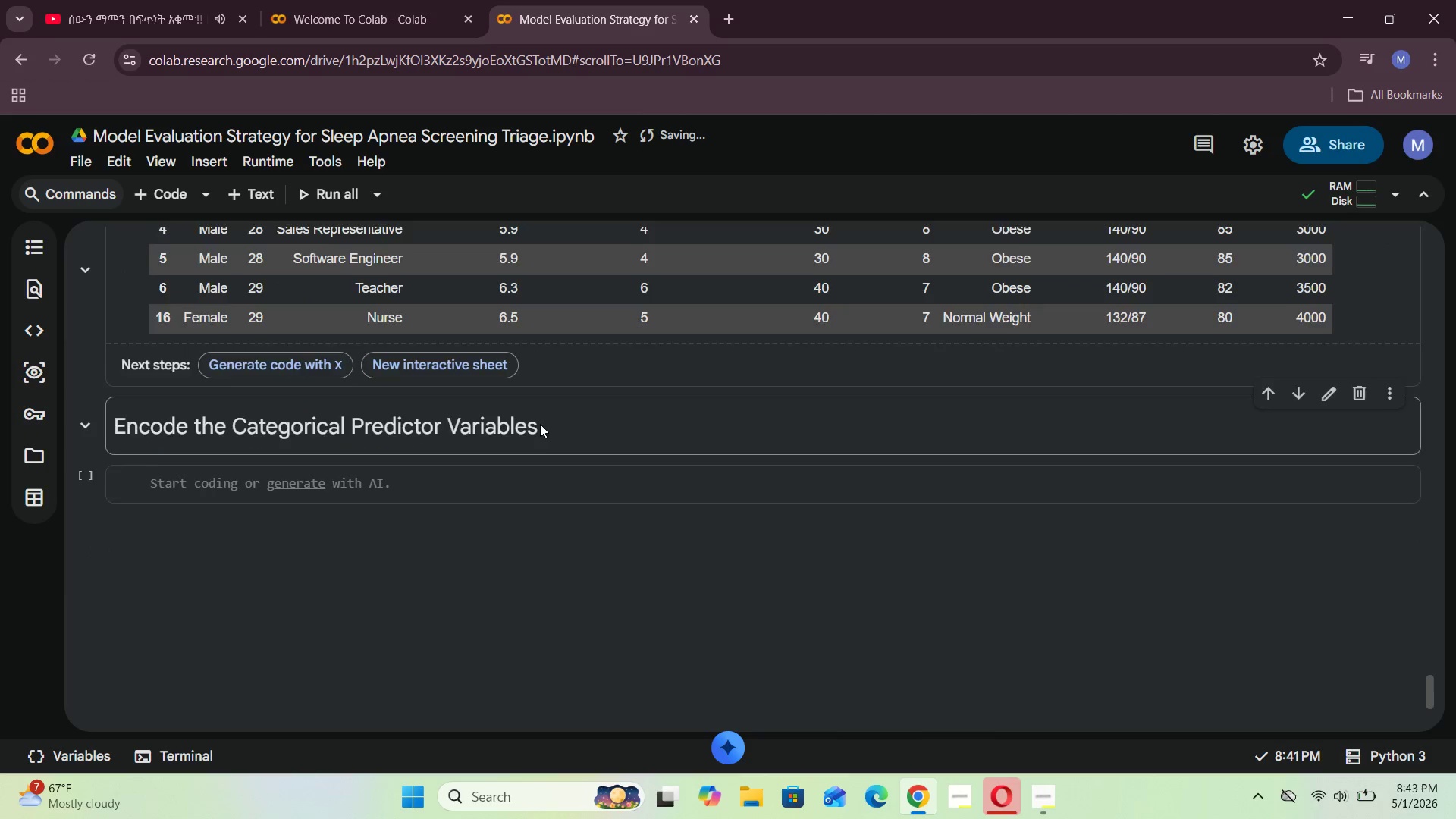 
scroll: coordinate [540, 424], scroll_direction: down, amount: 1.0
 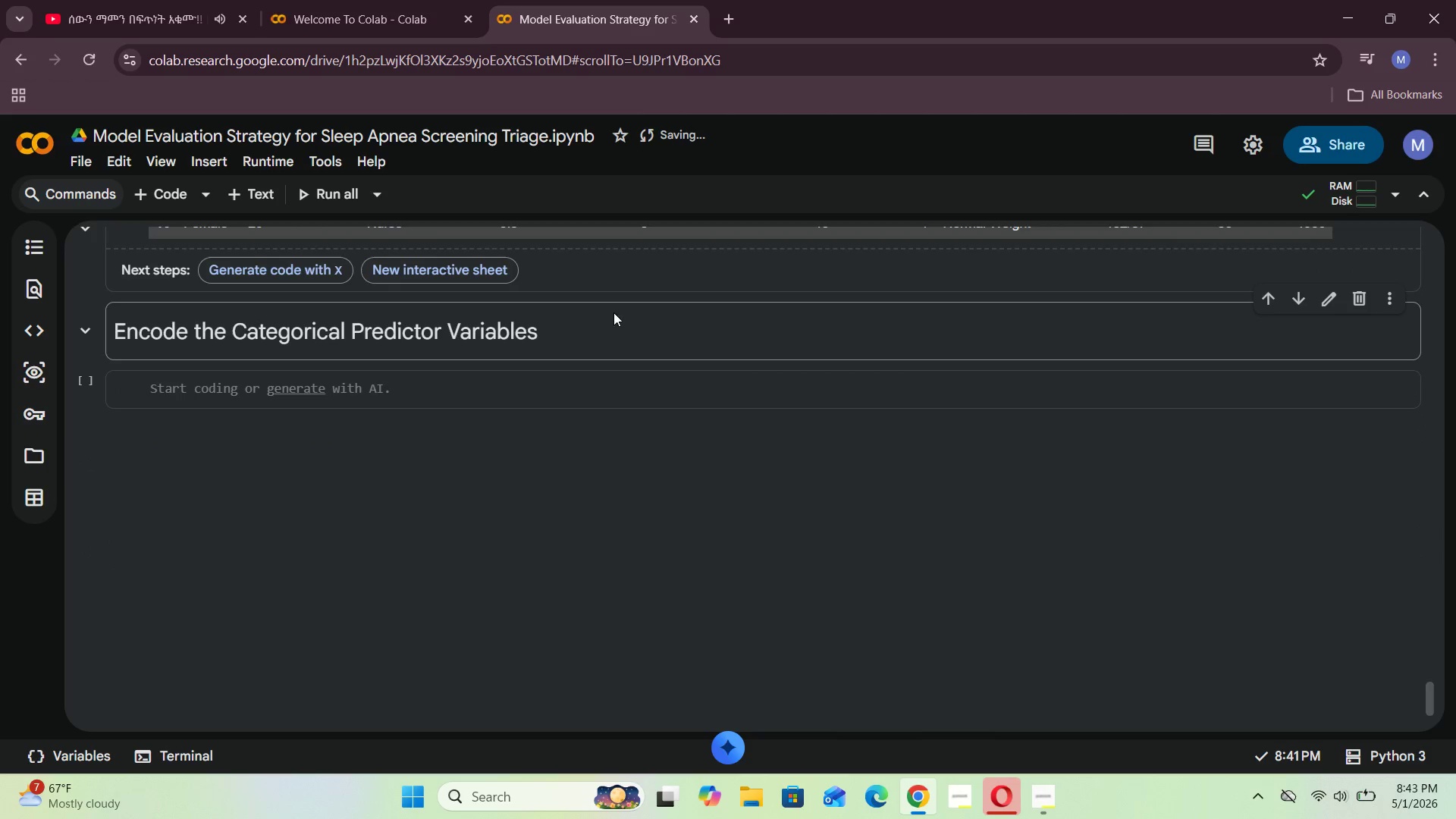 
left_click([637, 322])
 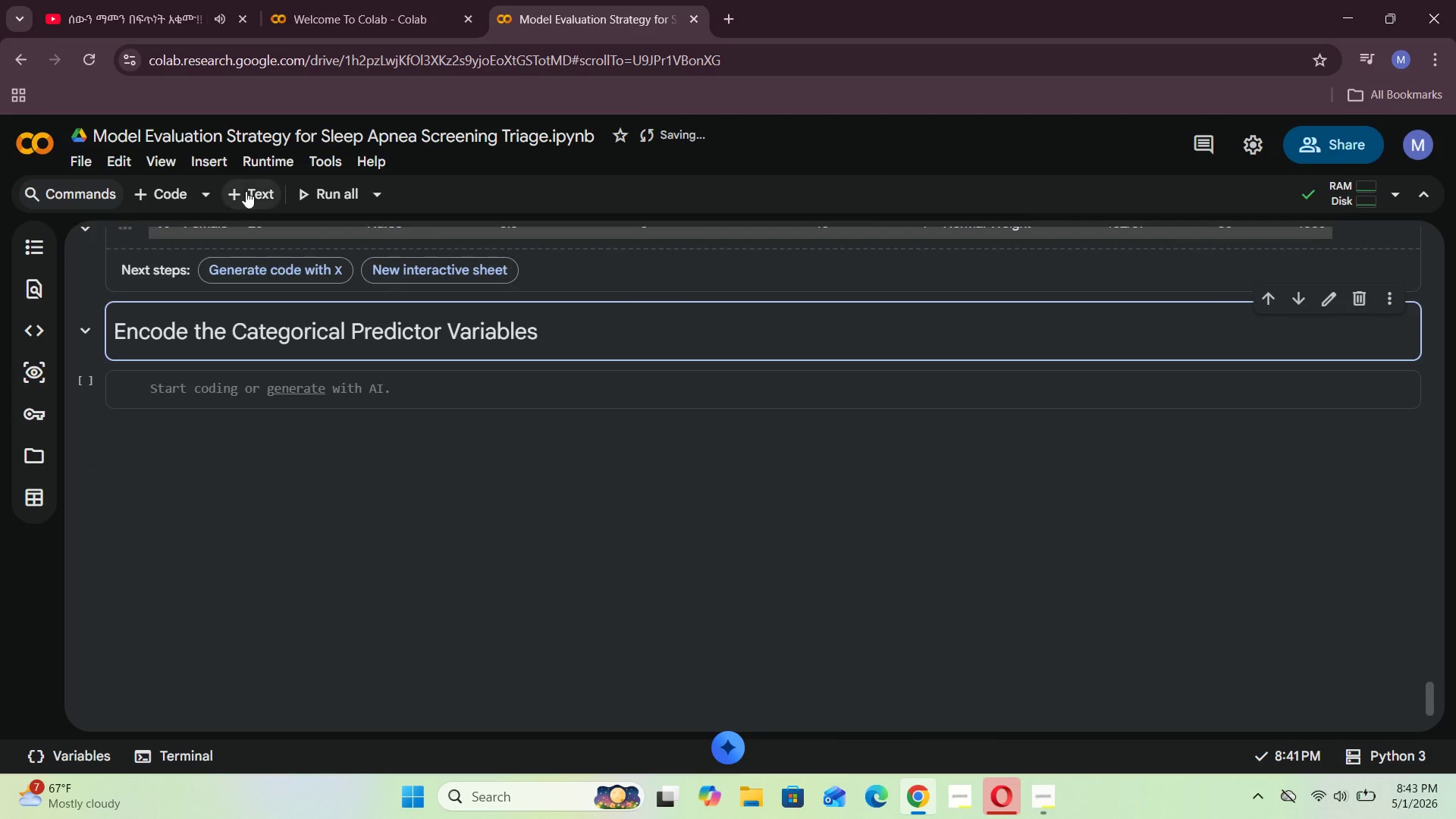 
left_click([248, 190])
 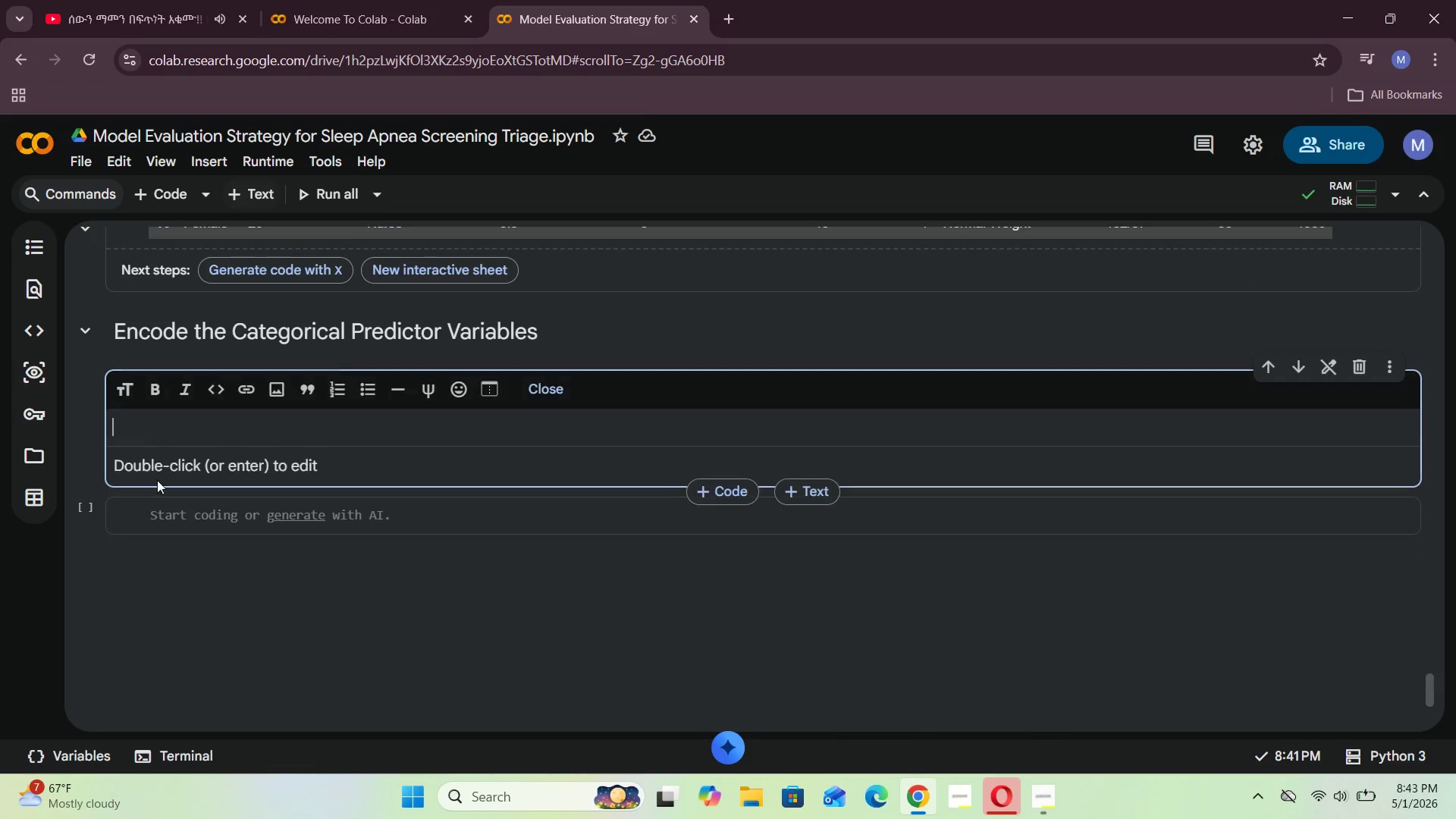 
left_click([152, 431])
 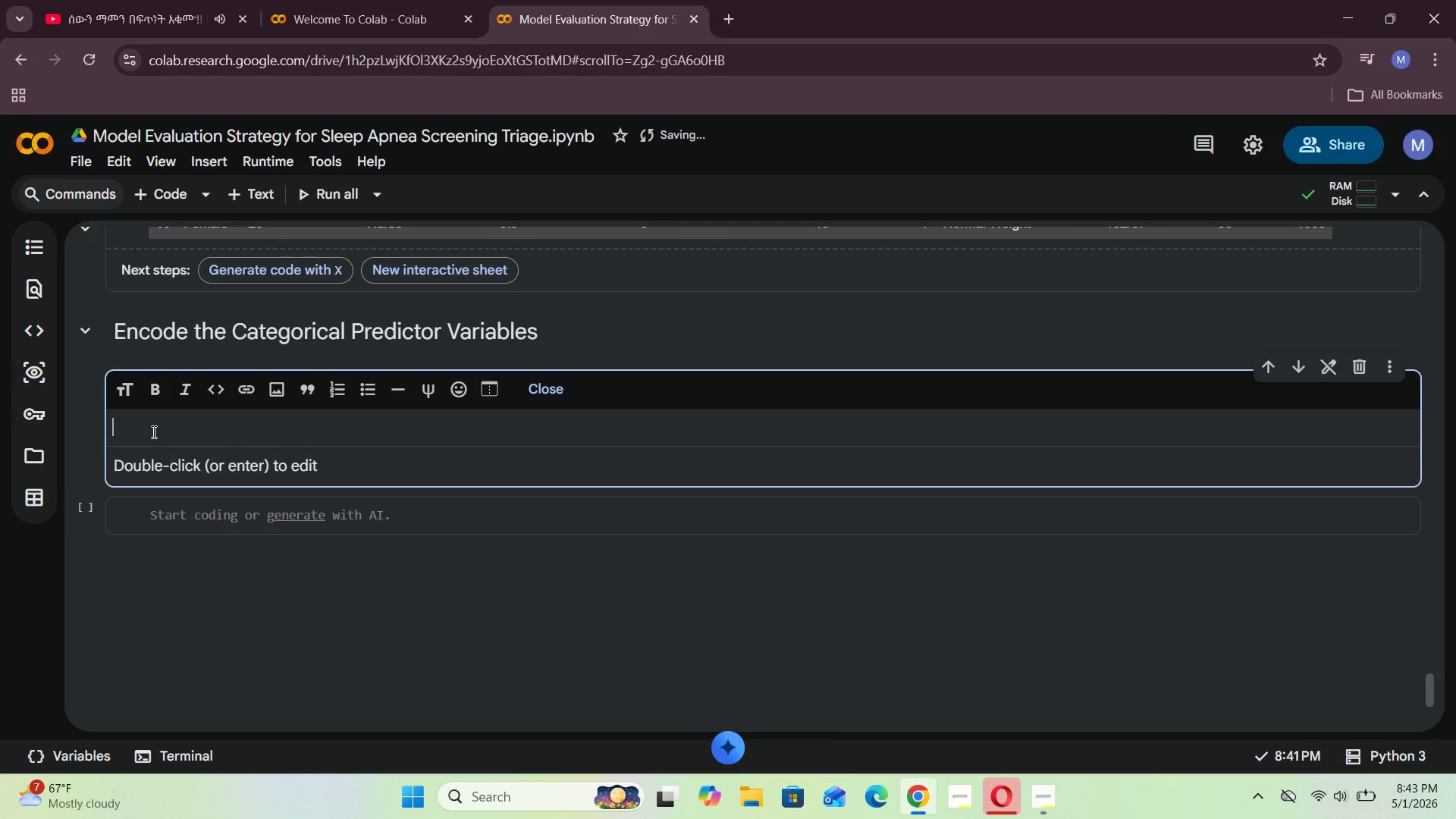 
wait(36.19)
 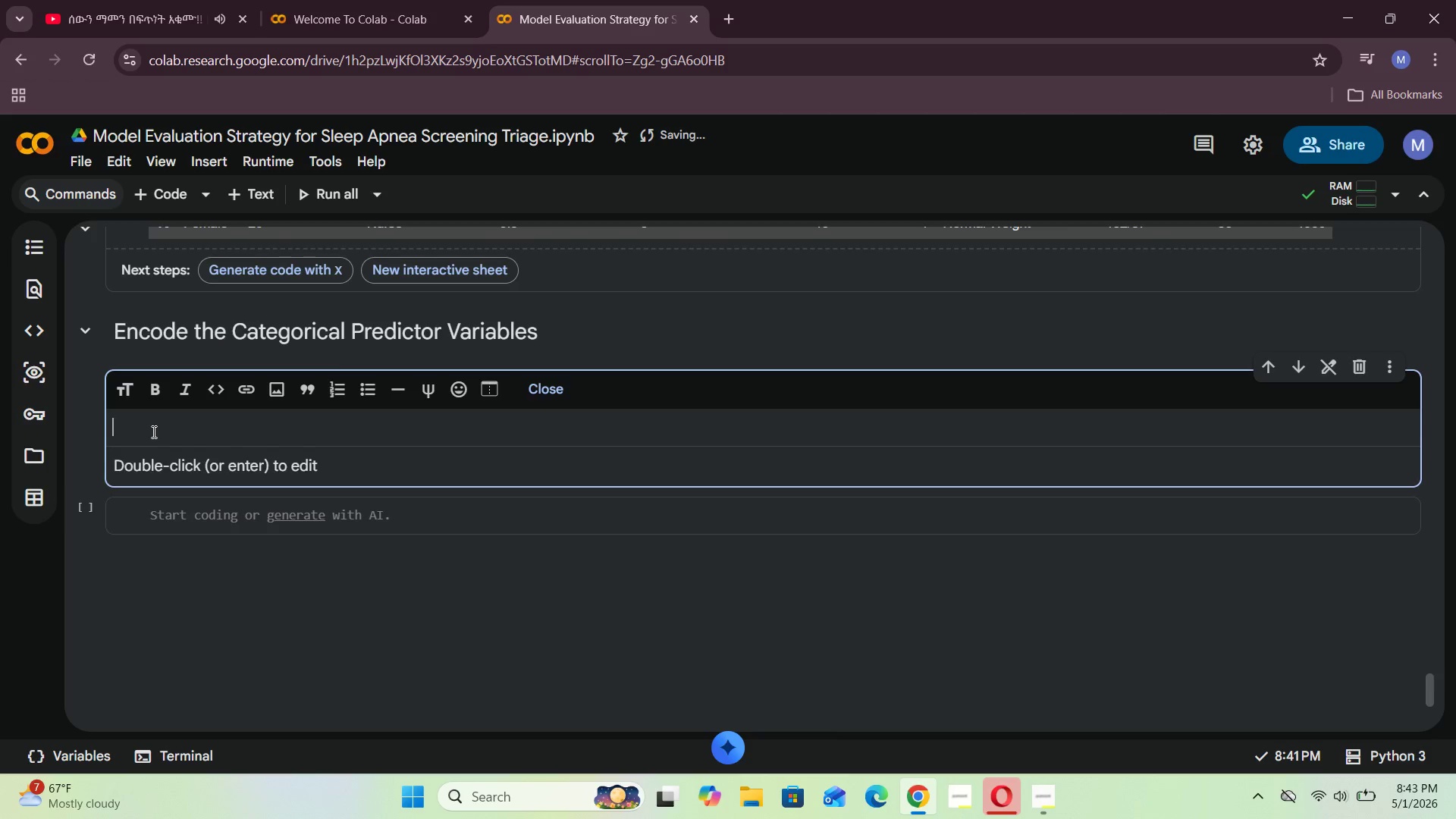 
type(So predictor columns such as Gender`)
 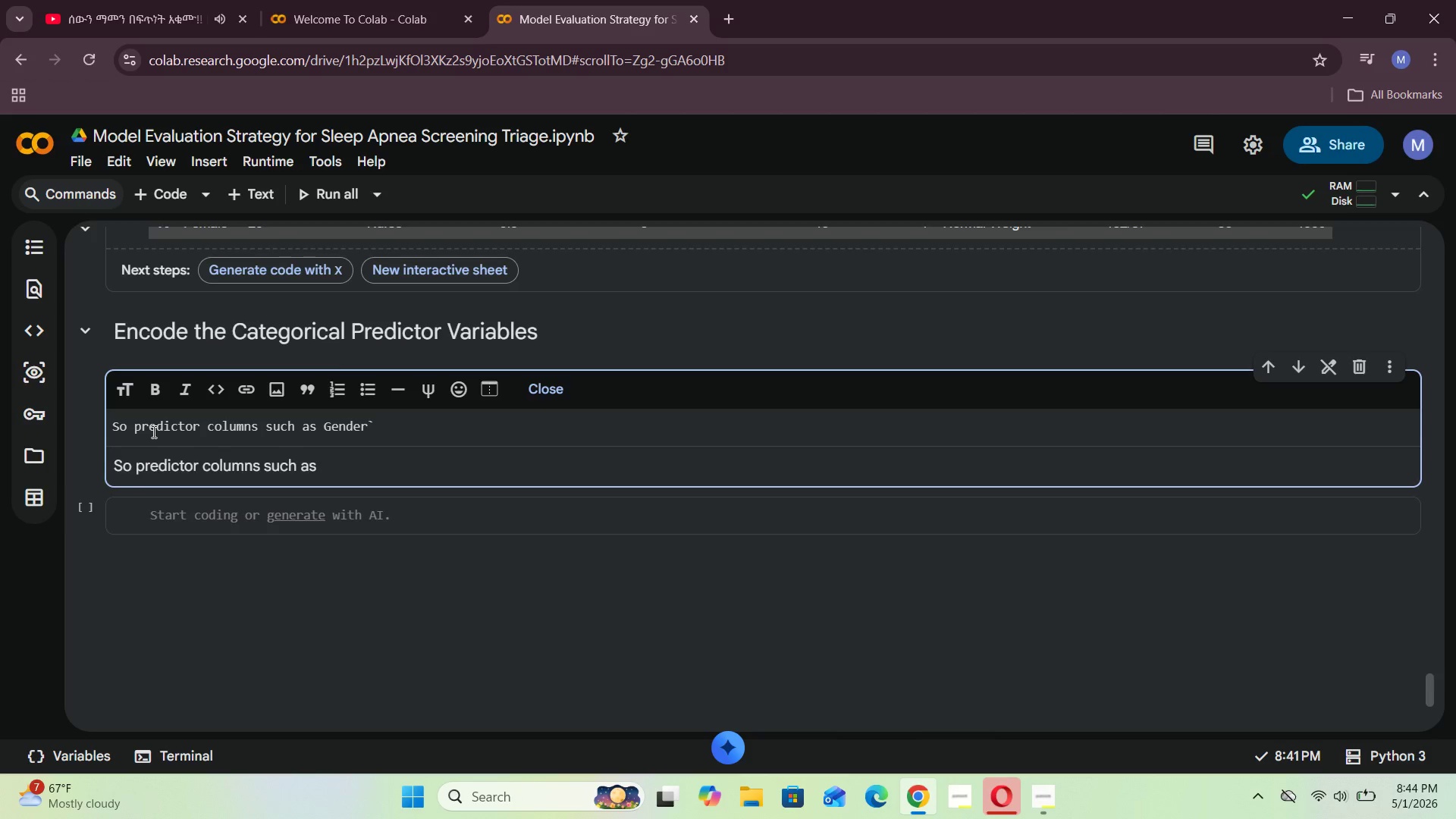 
hold_key(key=ArrowLeft, duration=0.53)
 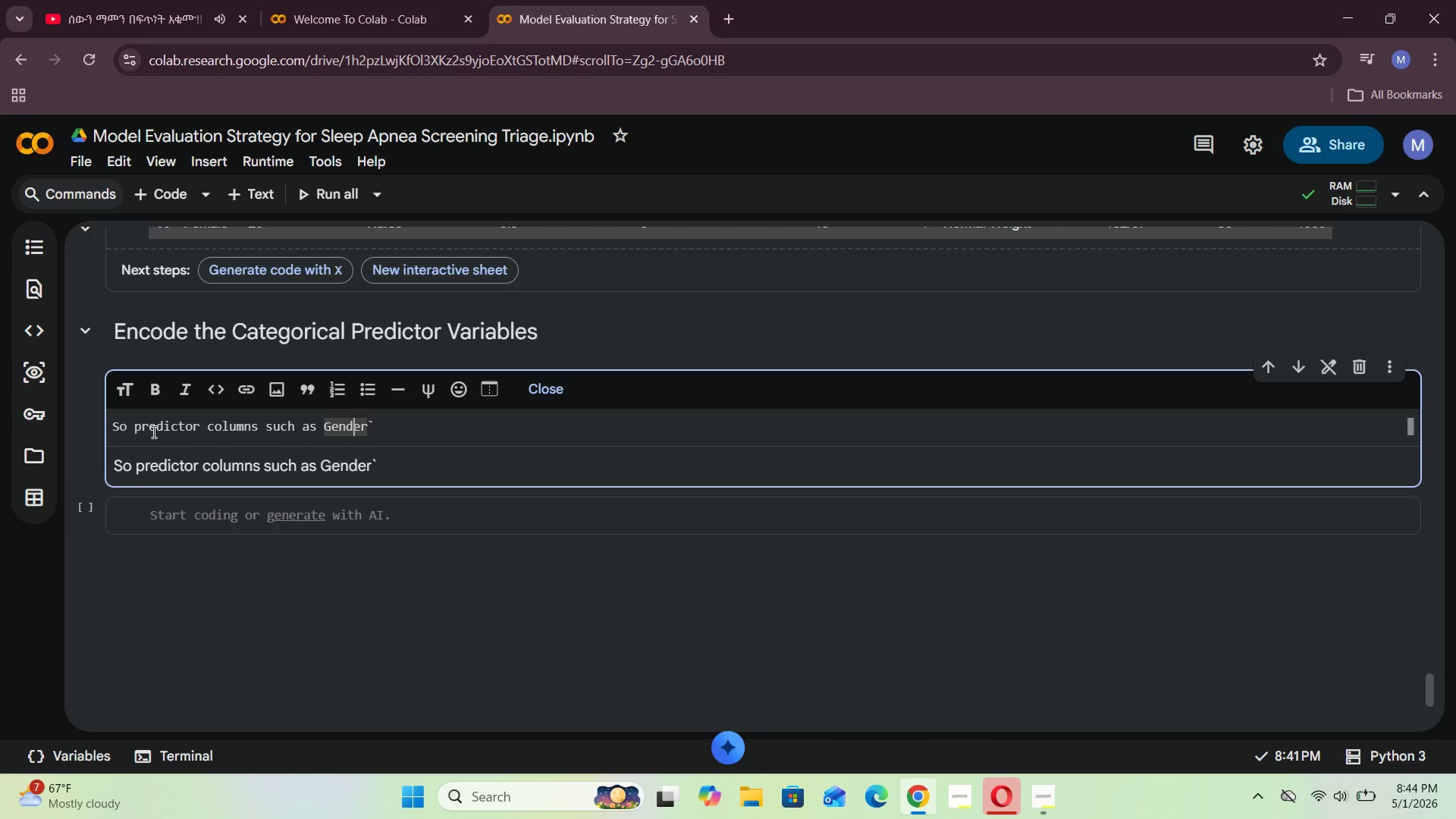 
key(ArrowLeft)
 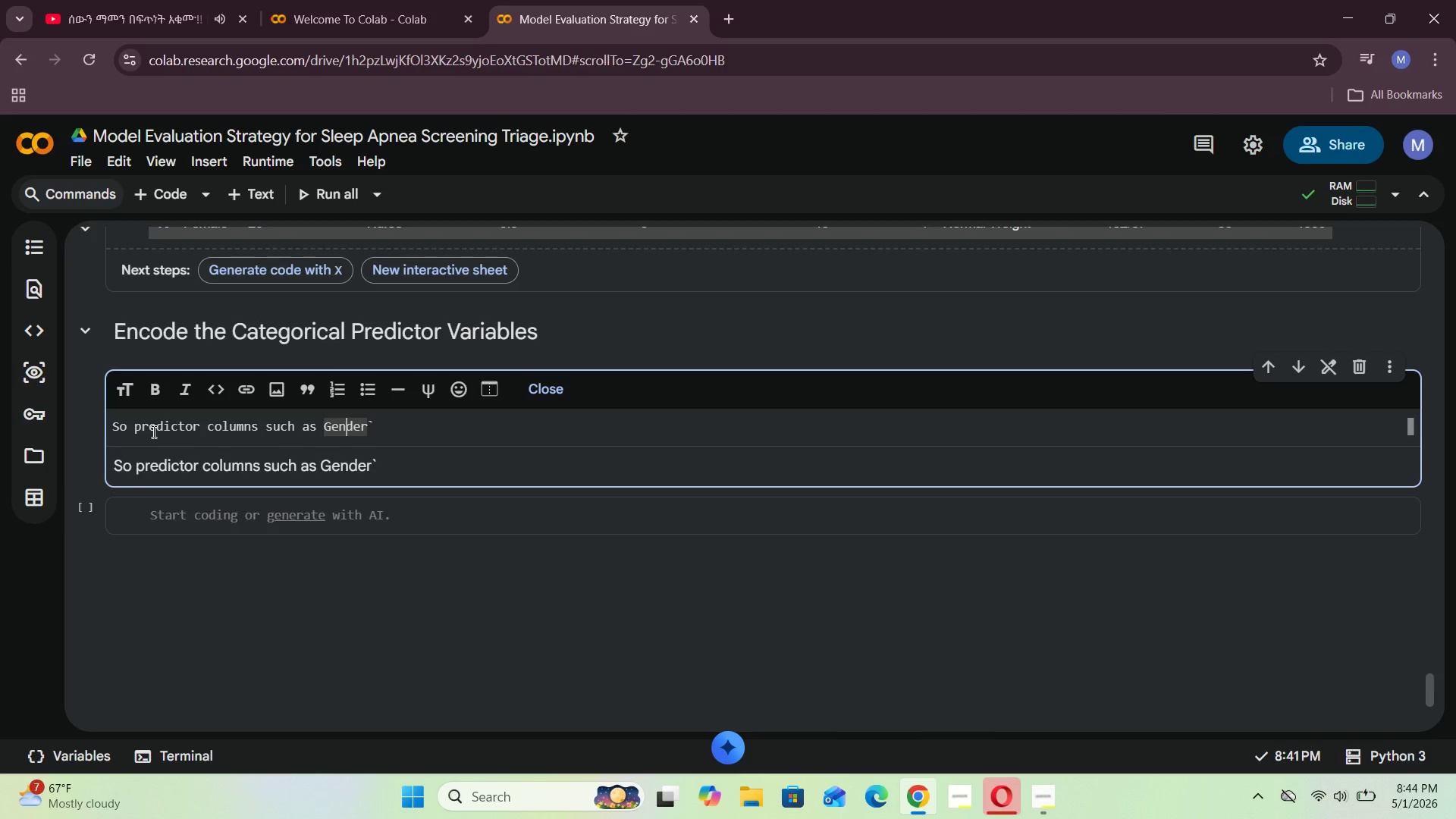 
key(ArrowLeft)
 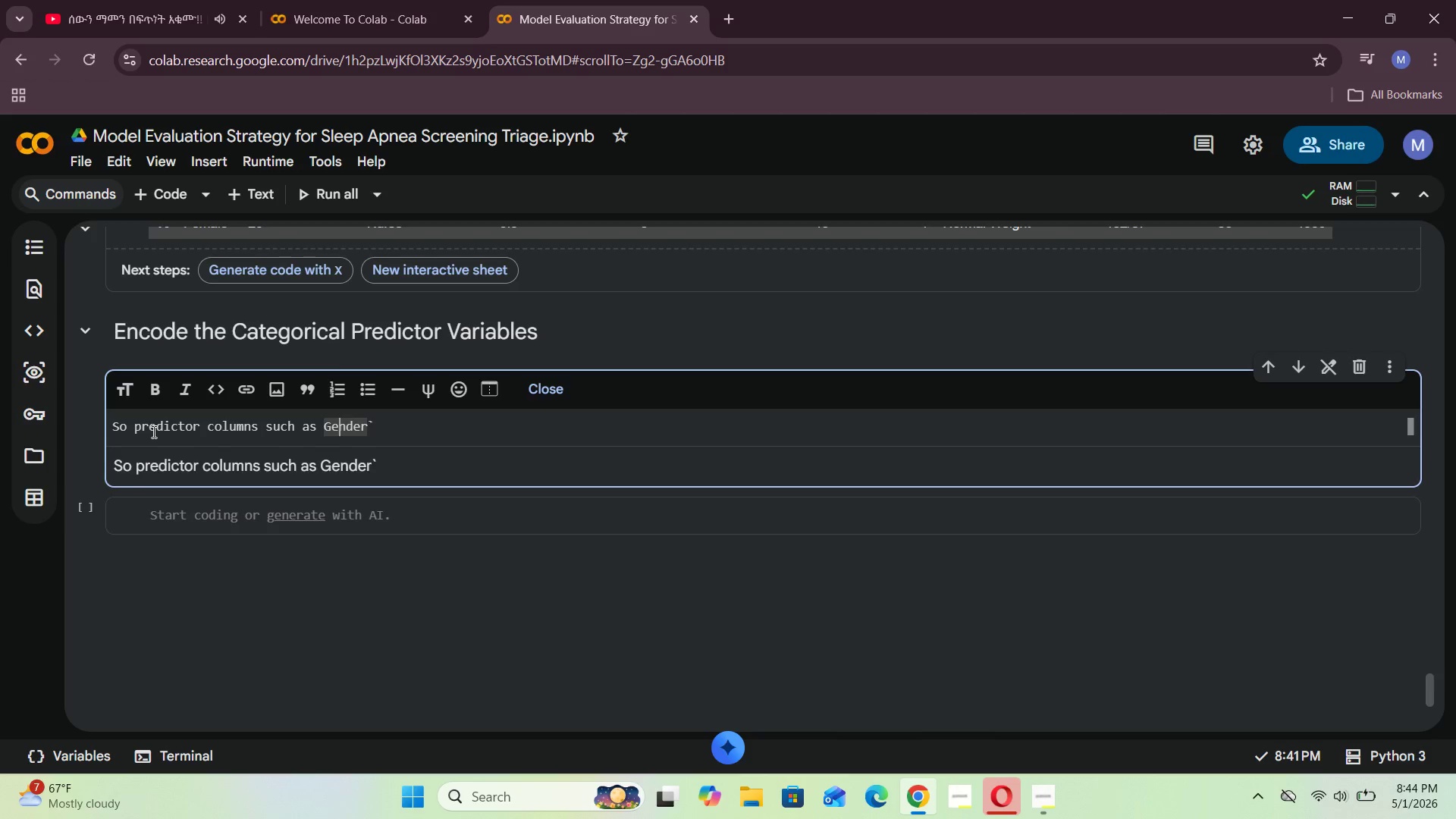 
key(ArrowLeft)
 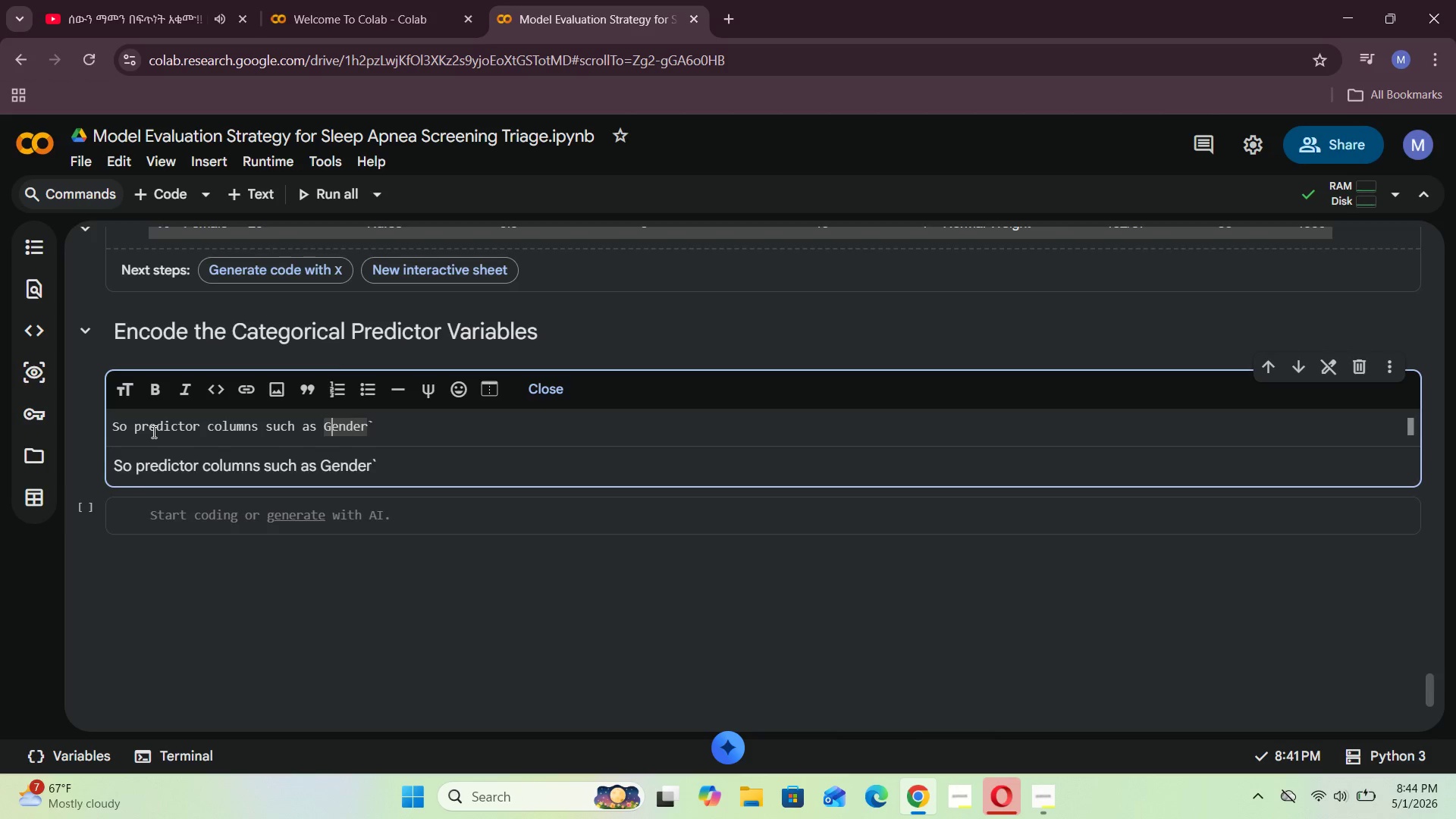 
key(ArrowLeft)
 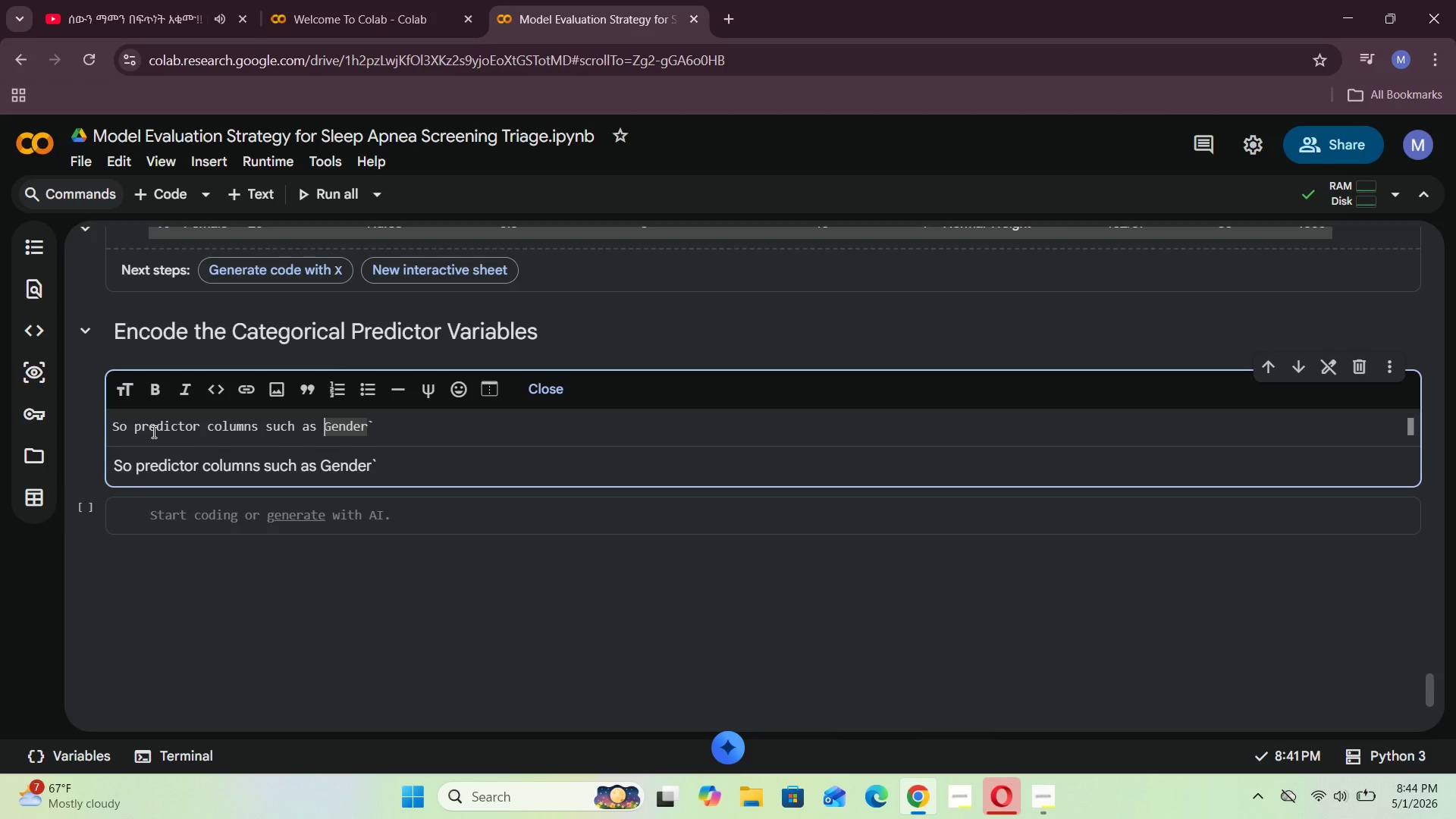 
key(Backquote)
 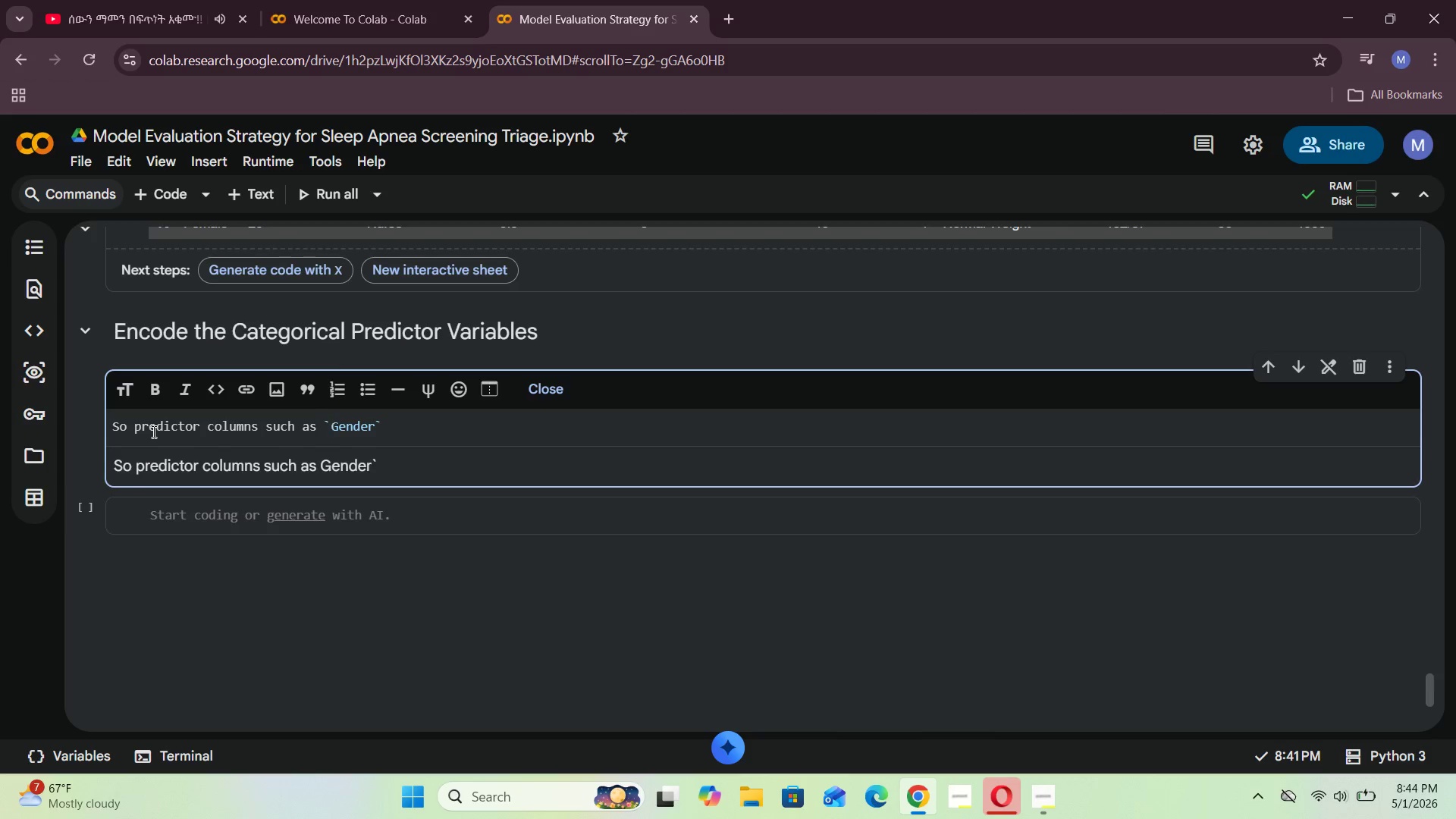 
hold_key(key=ArrowRight, duration=0.77)
 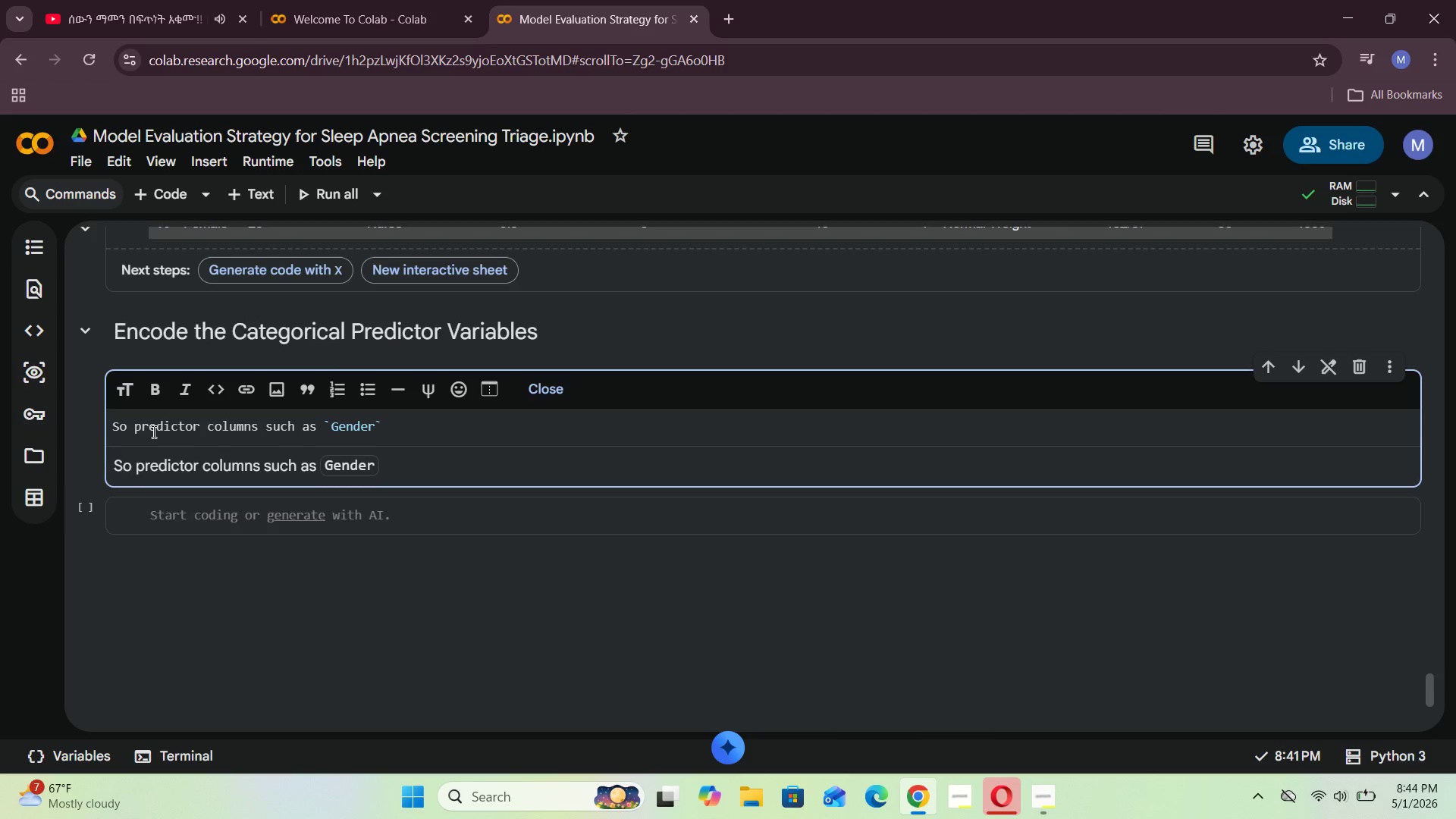 
key(Comma)
 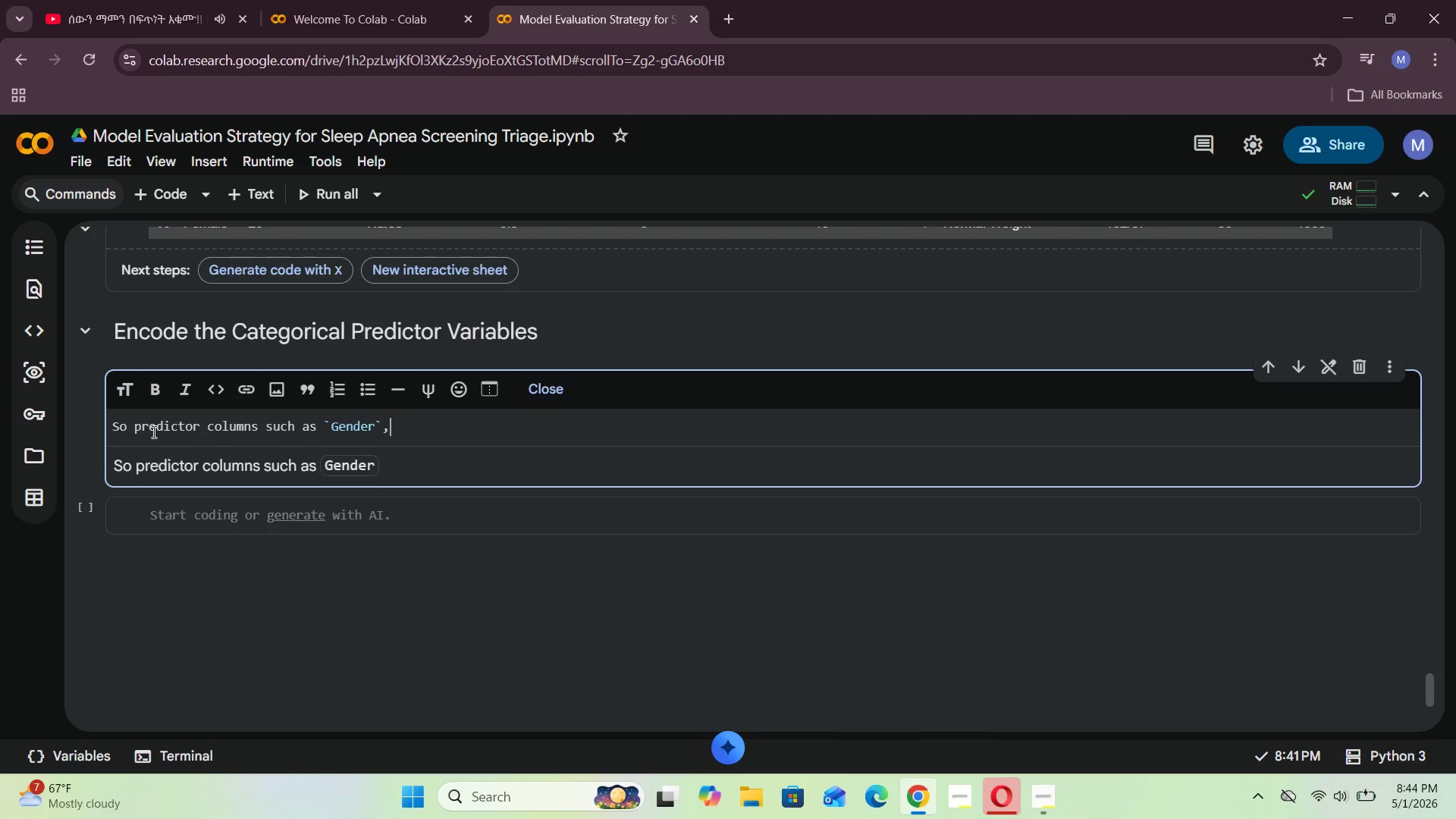 
key(Space)
 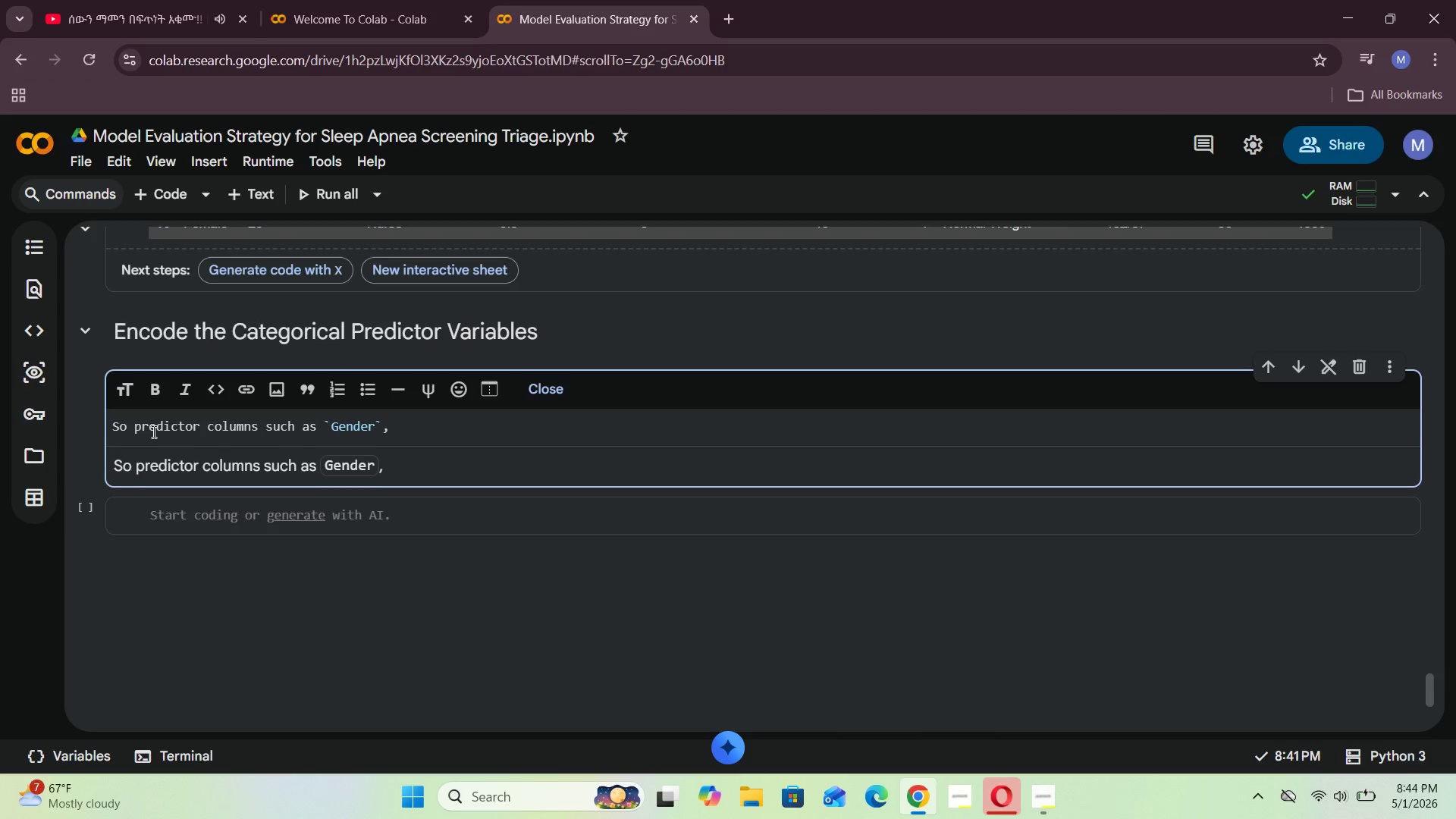 
key(Backquote)
 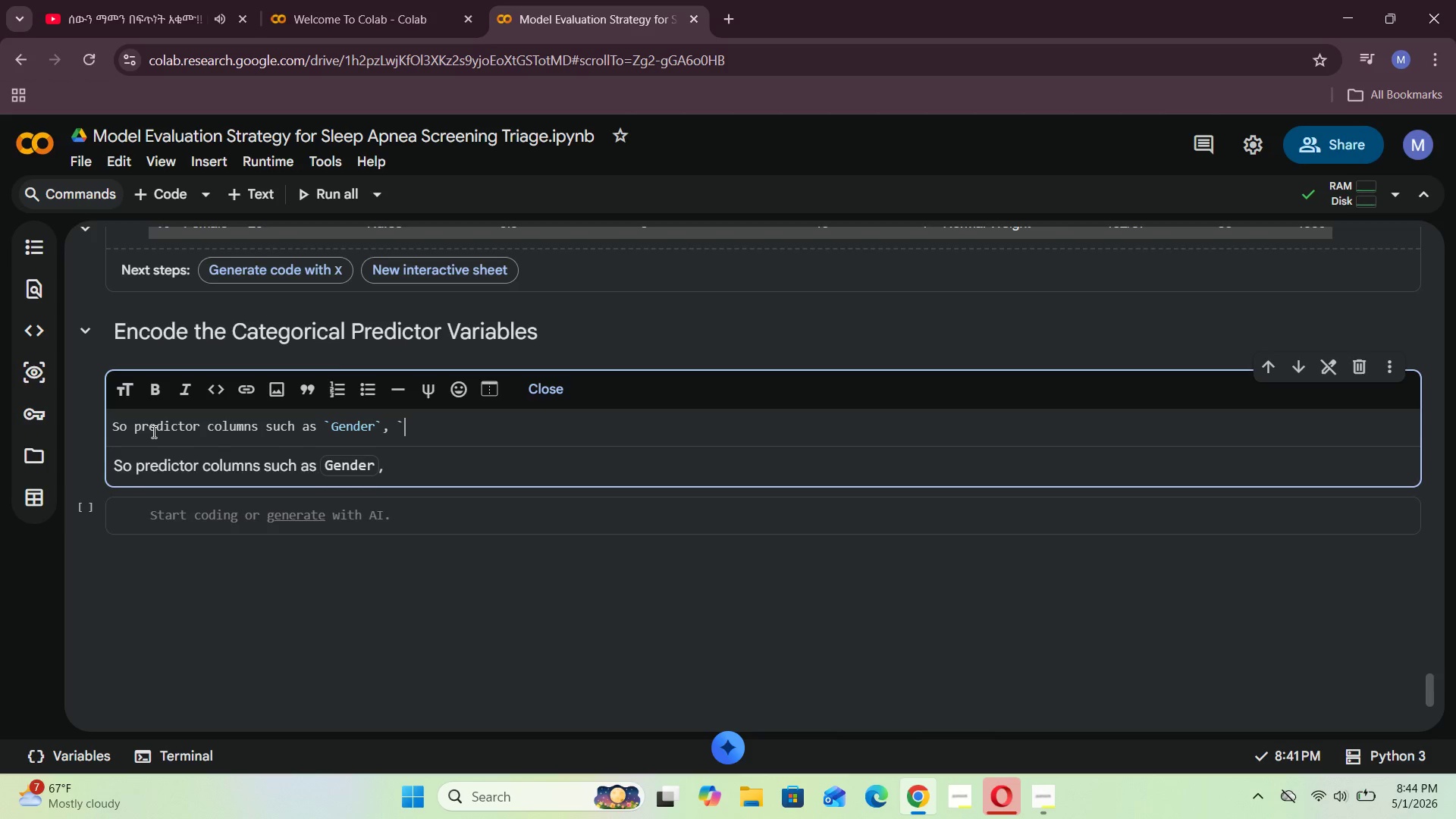 
key(Backquote)
 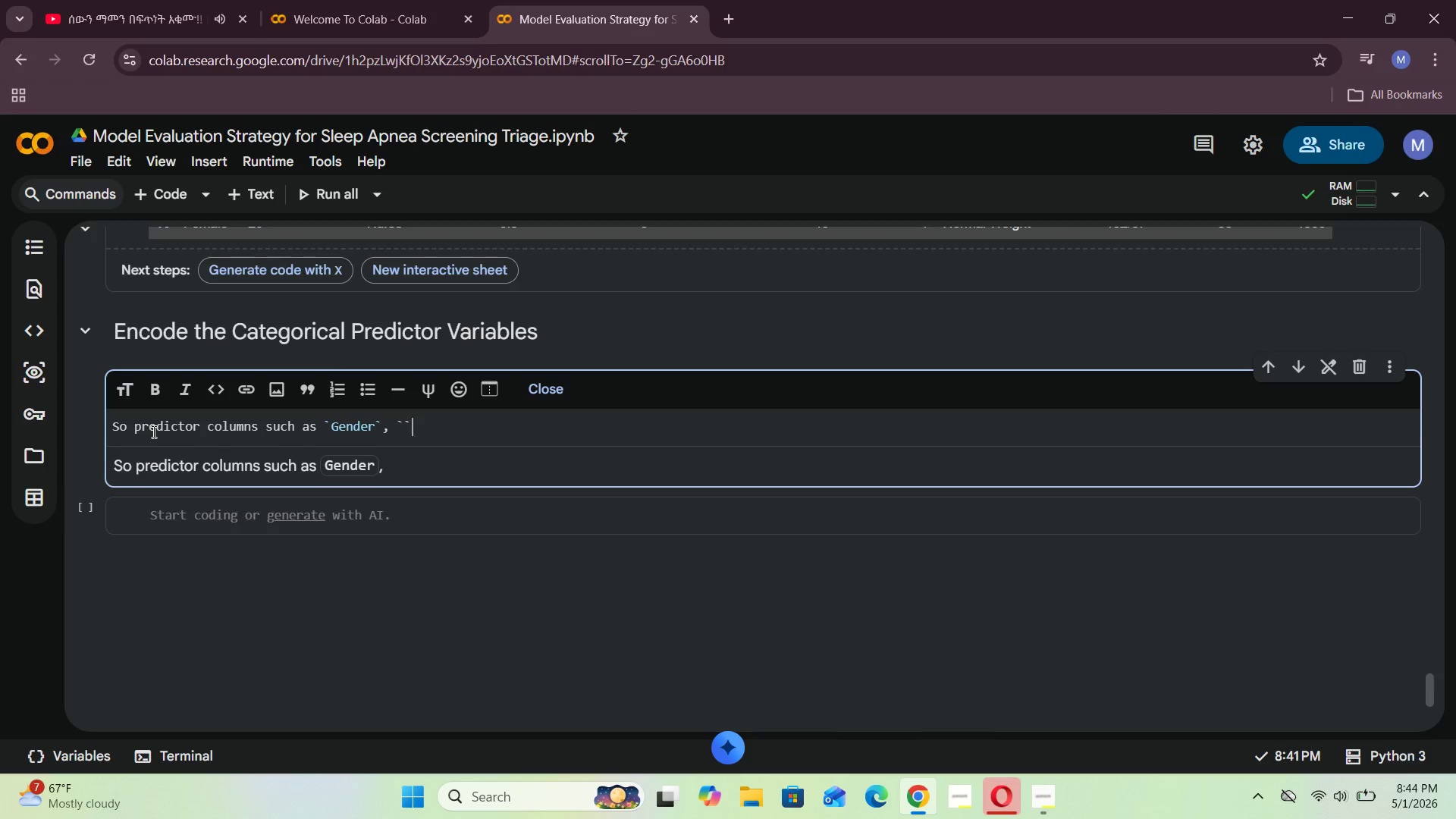 
key(ArrowLeft)
 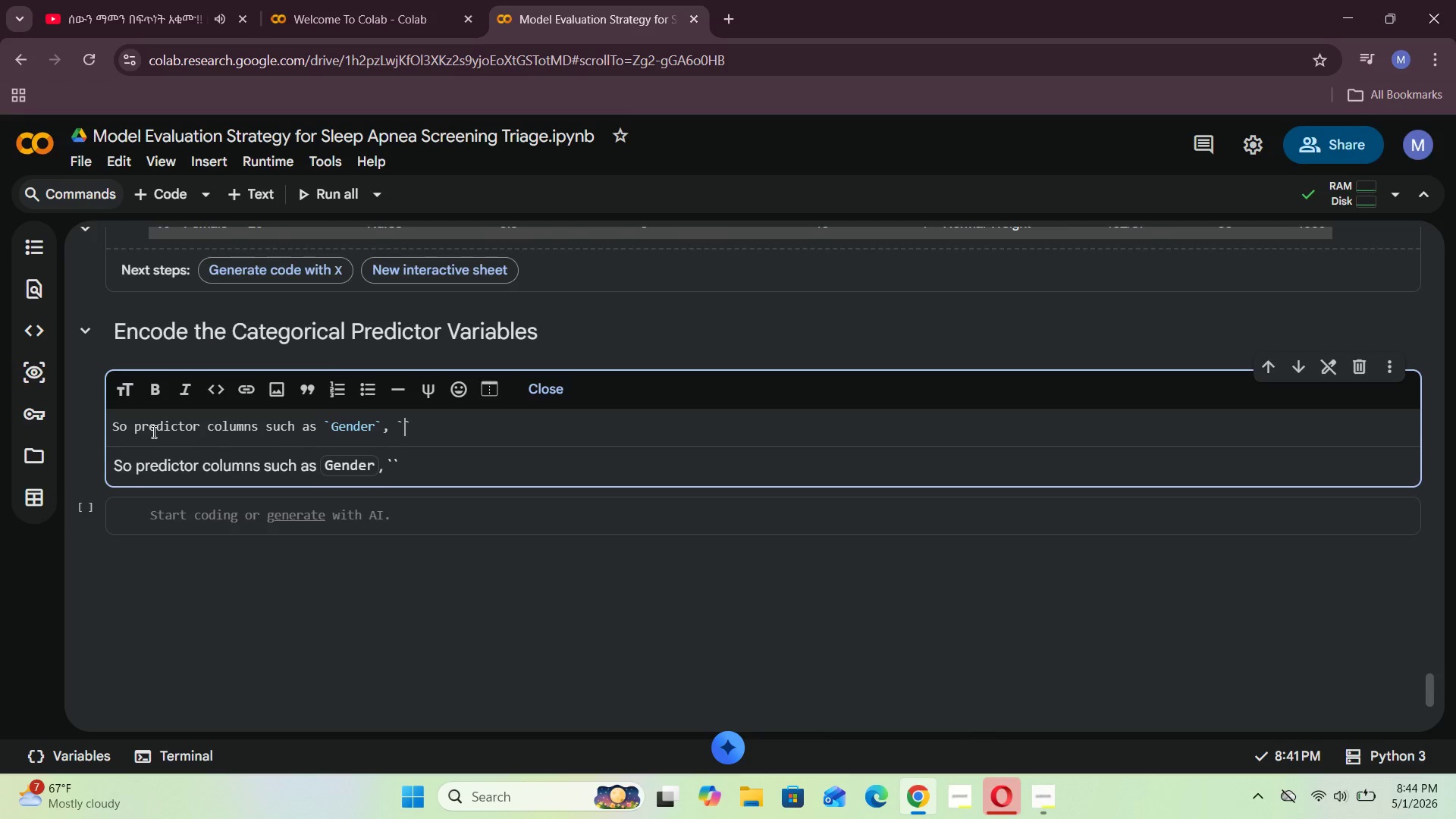 
type(Occu)
 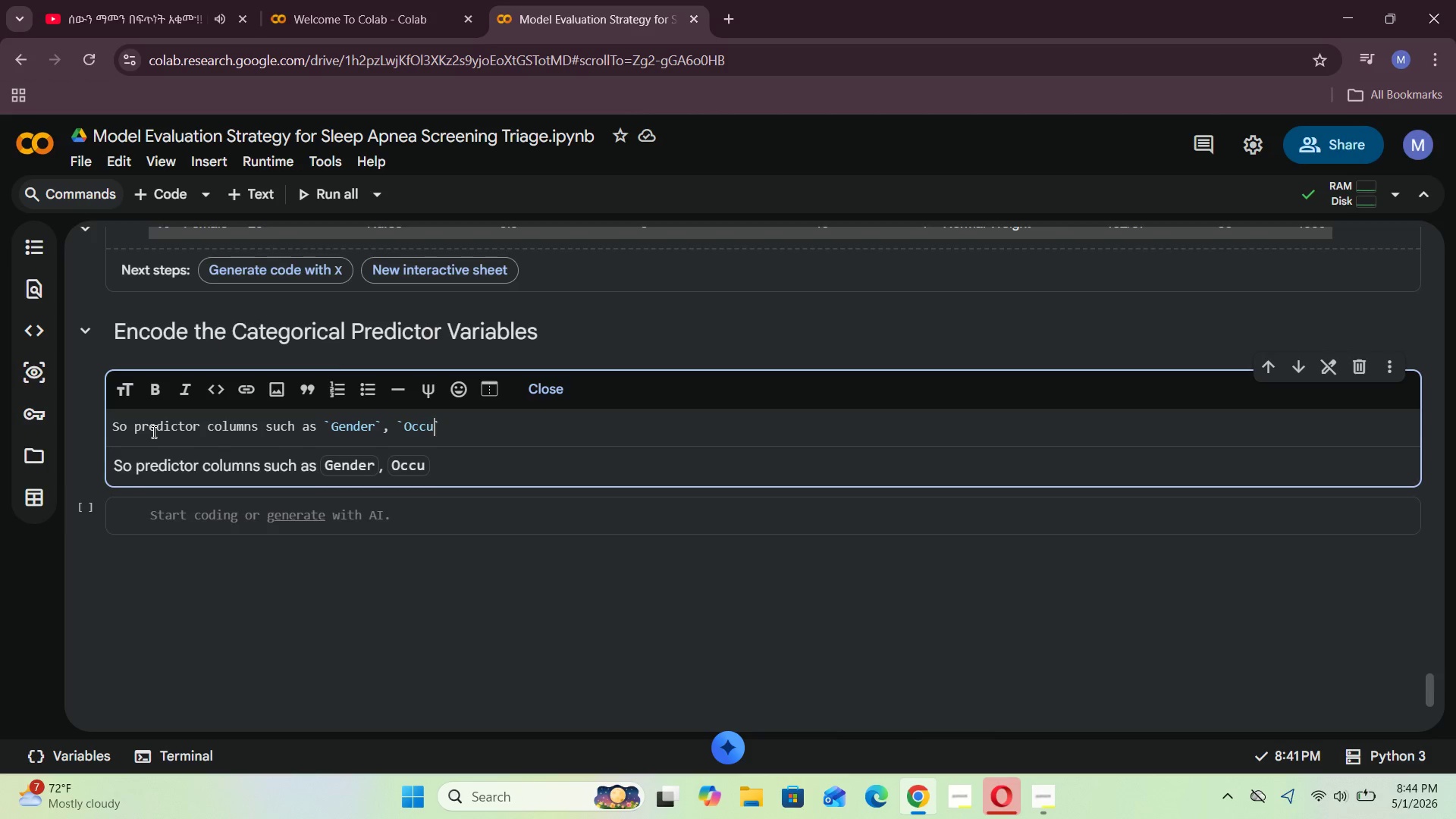 
type([VolumeUp][VolumeUp][VolumeUp]pation)
 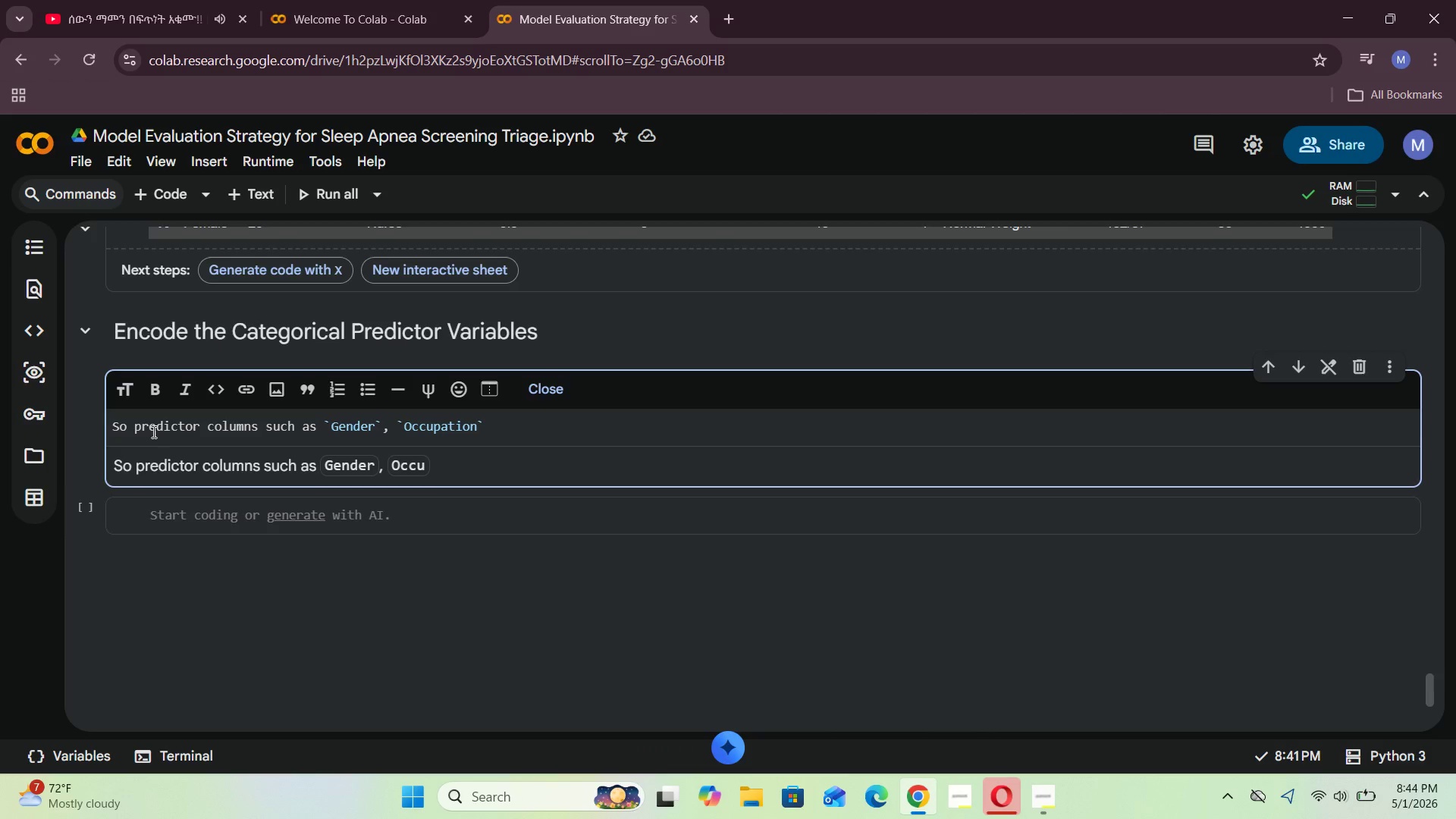 
key(ArrowRight)
 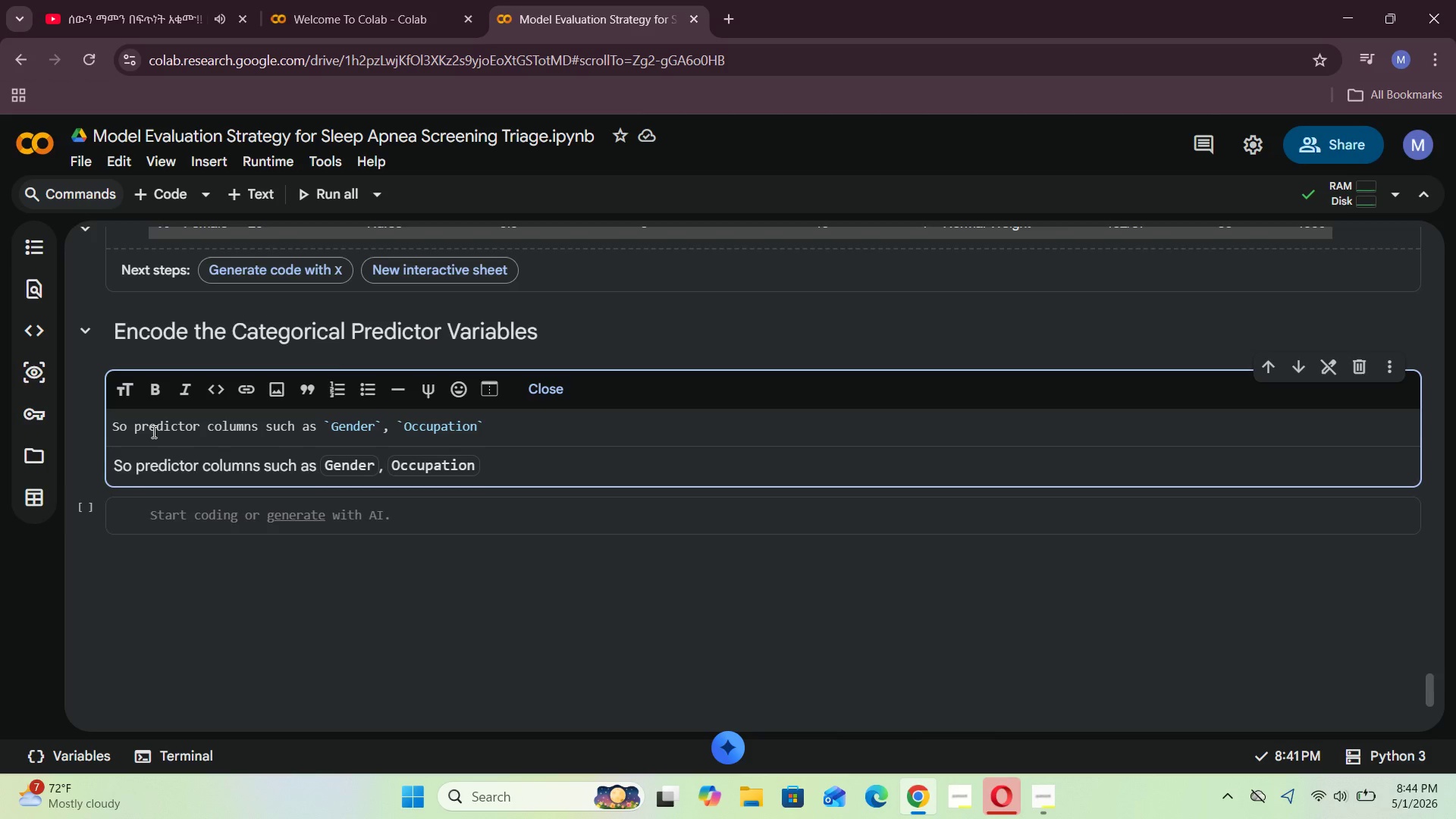 
key(Comma)
 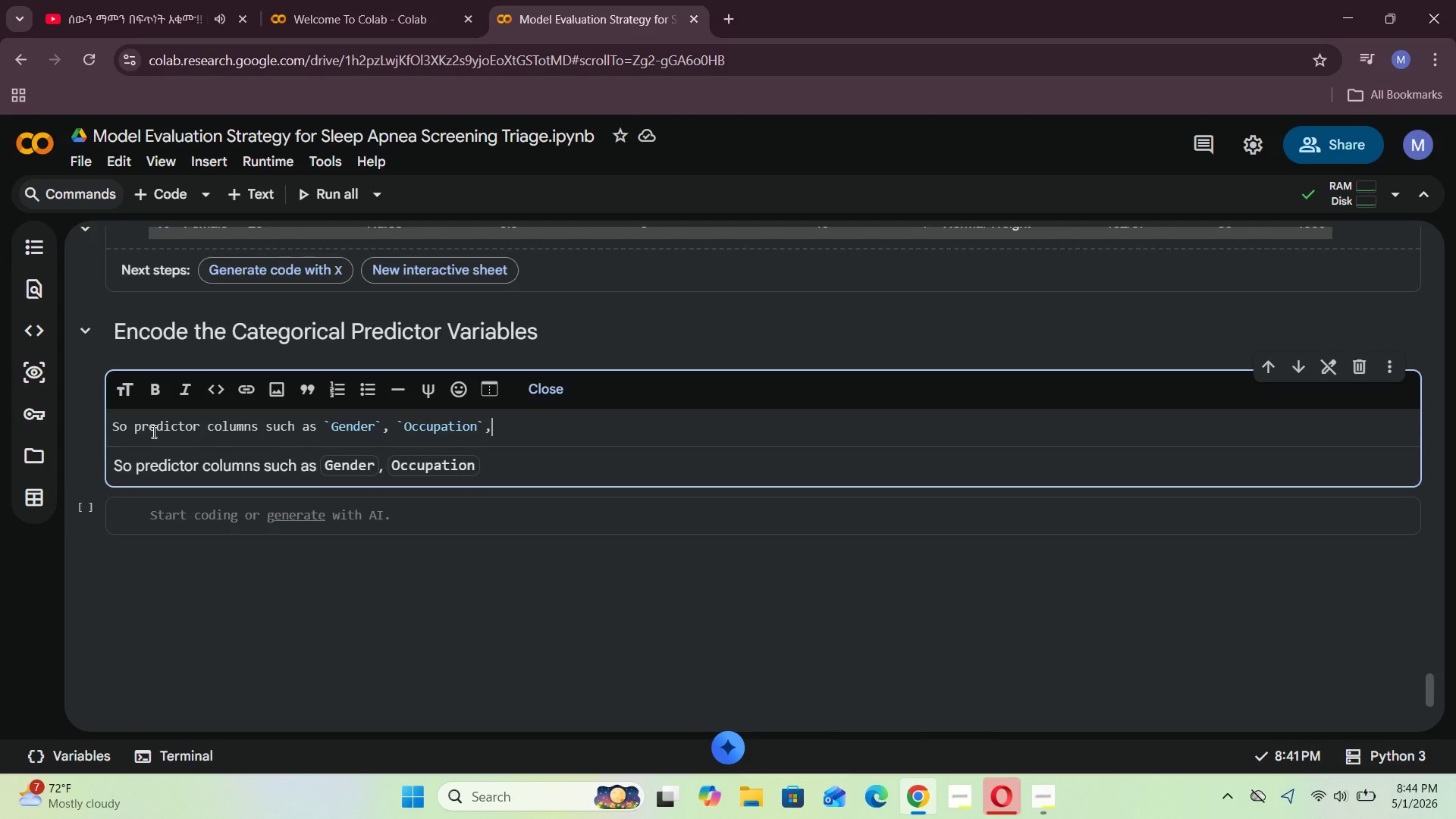 
key(Space)
 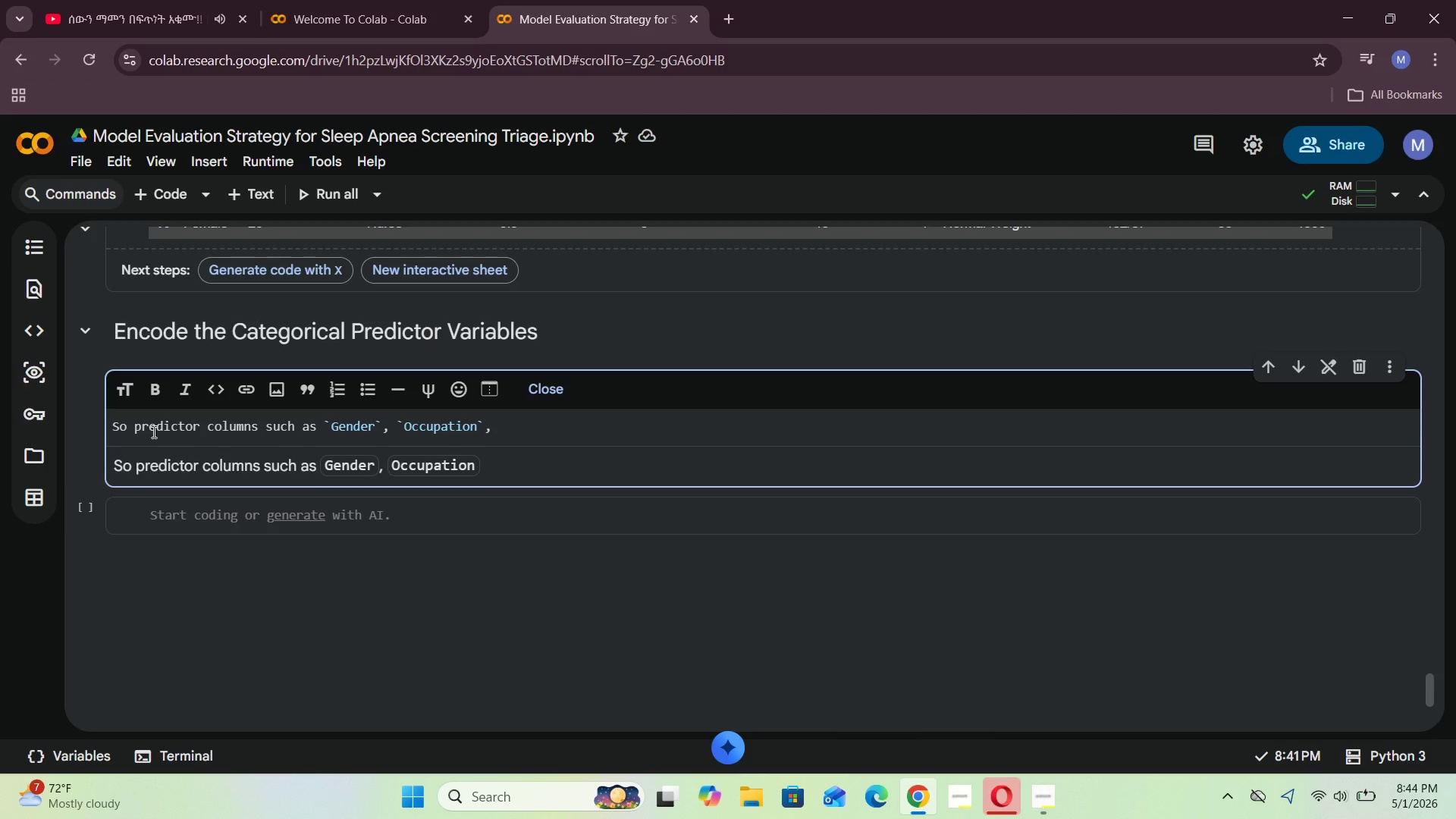 
key(Backquote)
 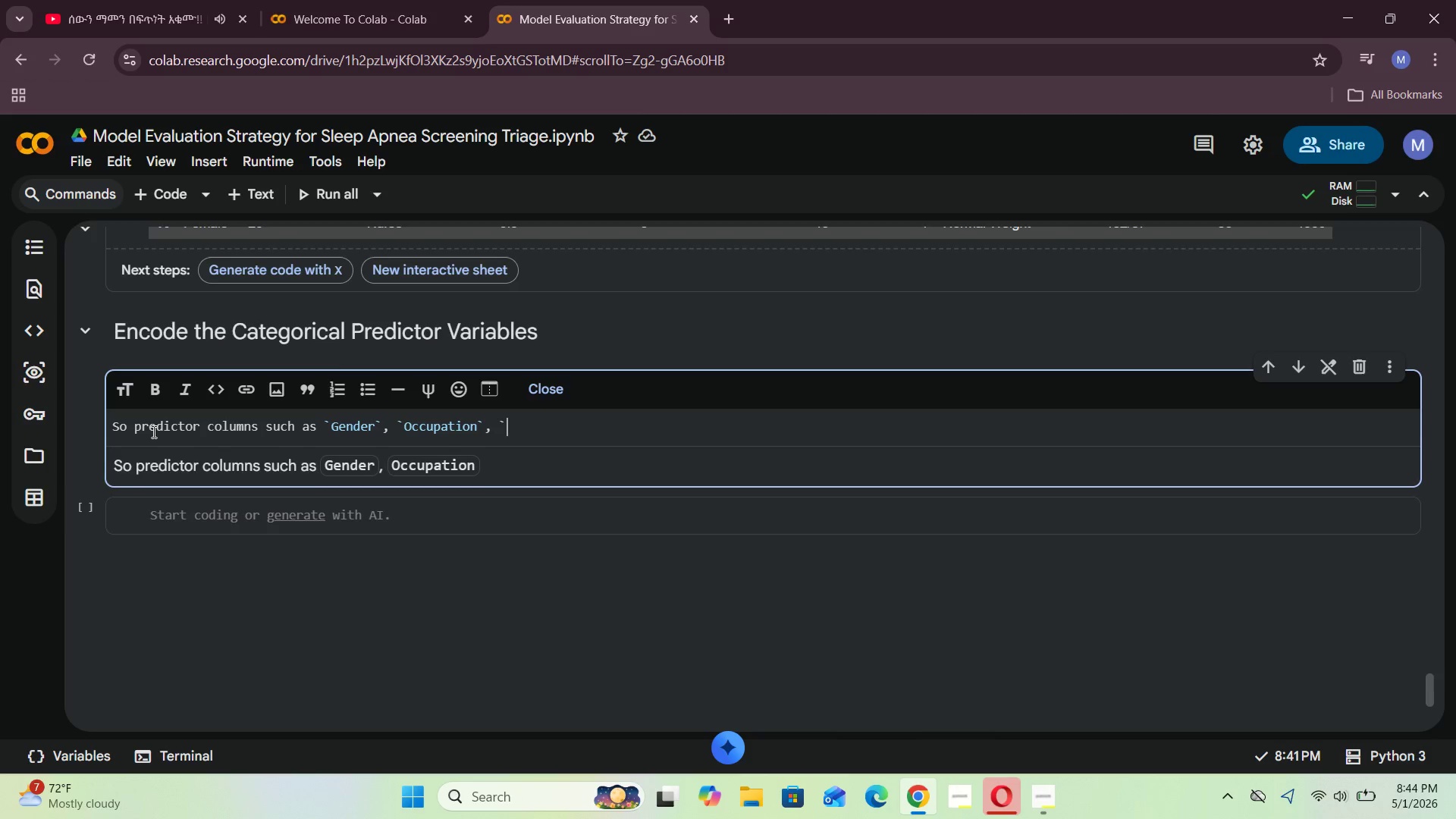 
key(Backquote)
 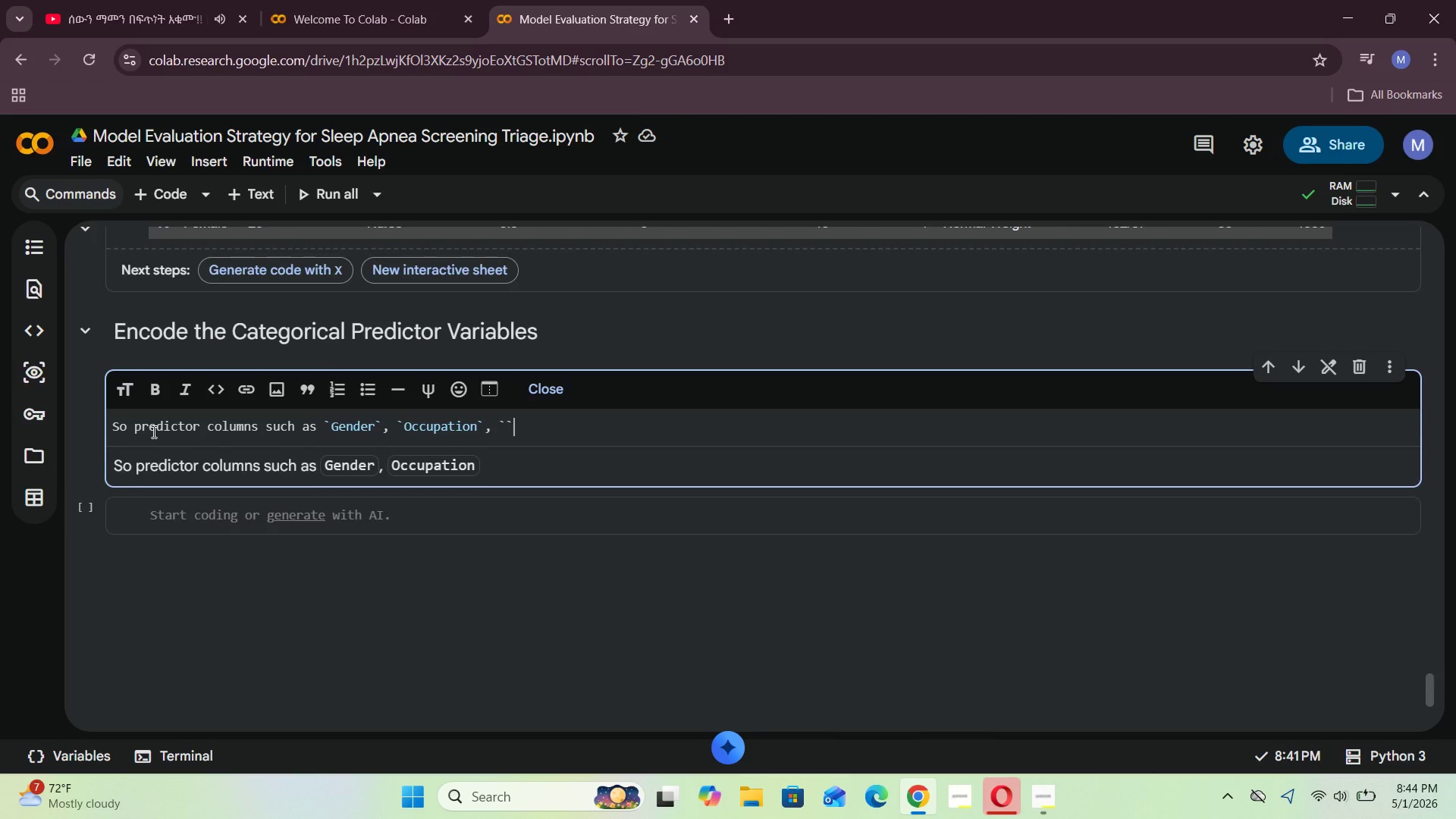 
key(ArrowLeft)
 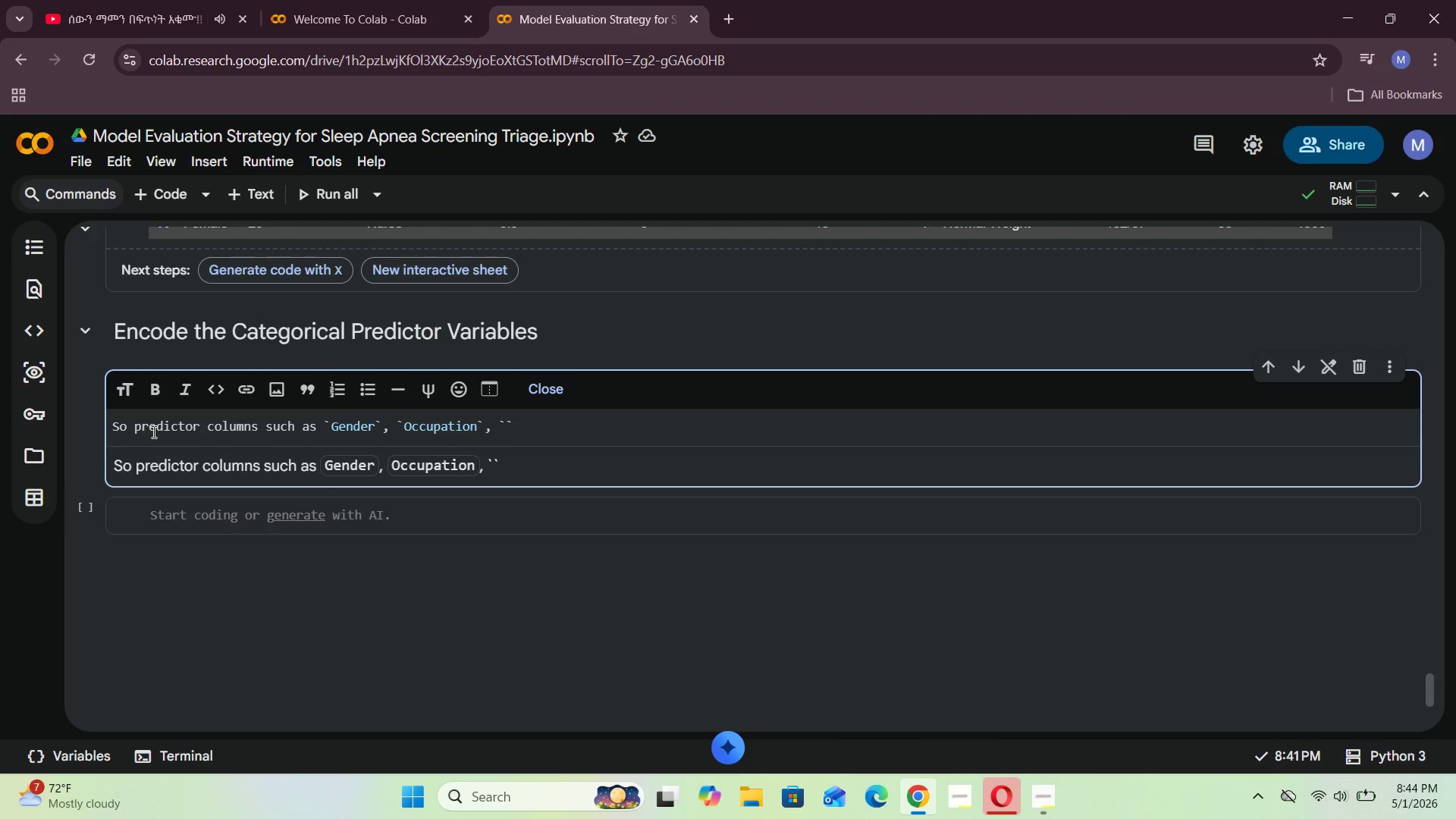 
type(BMI)
 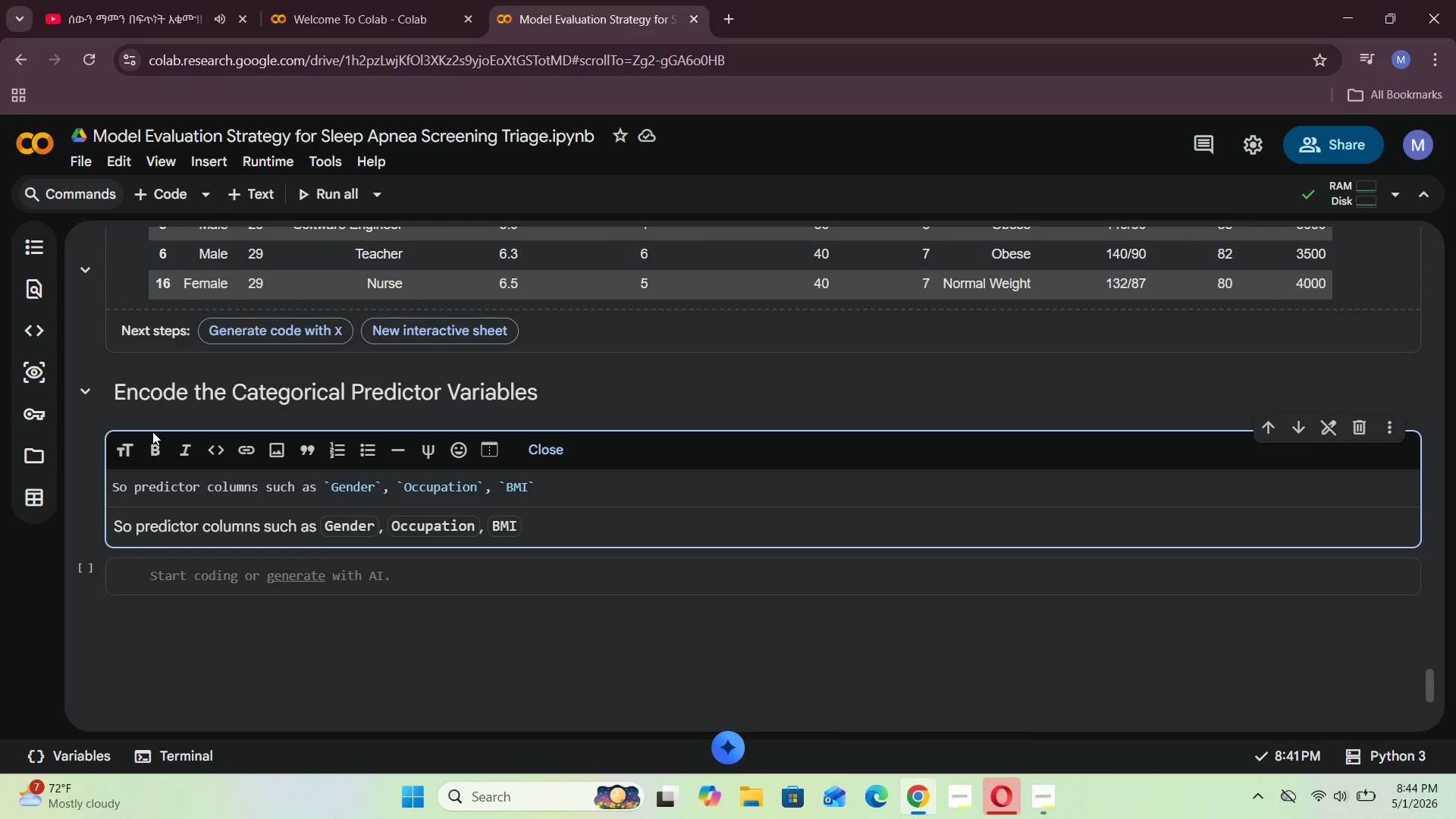 
wait(11.81)
 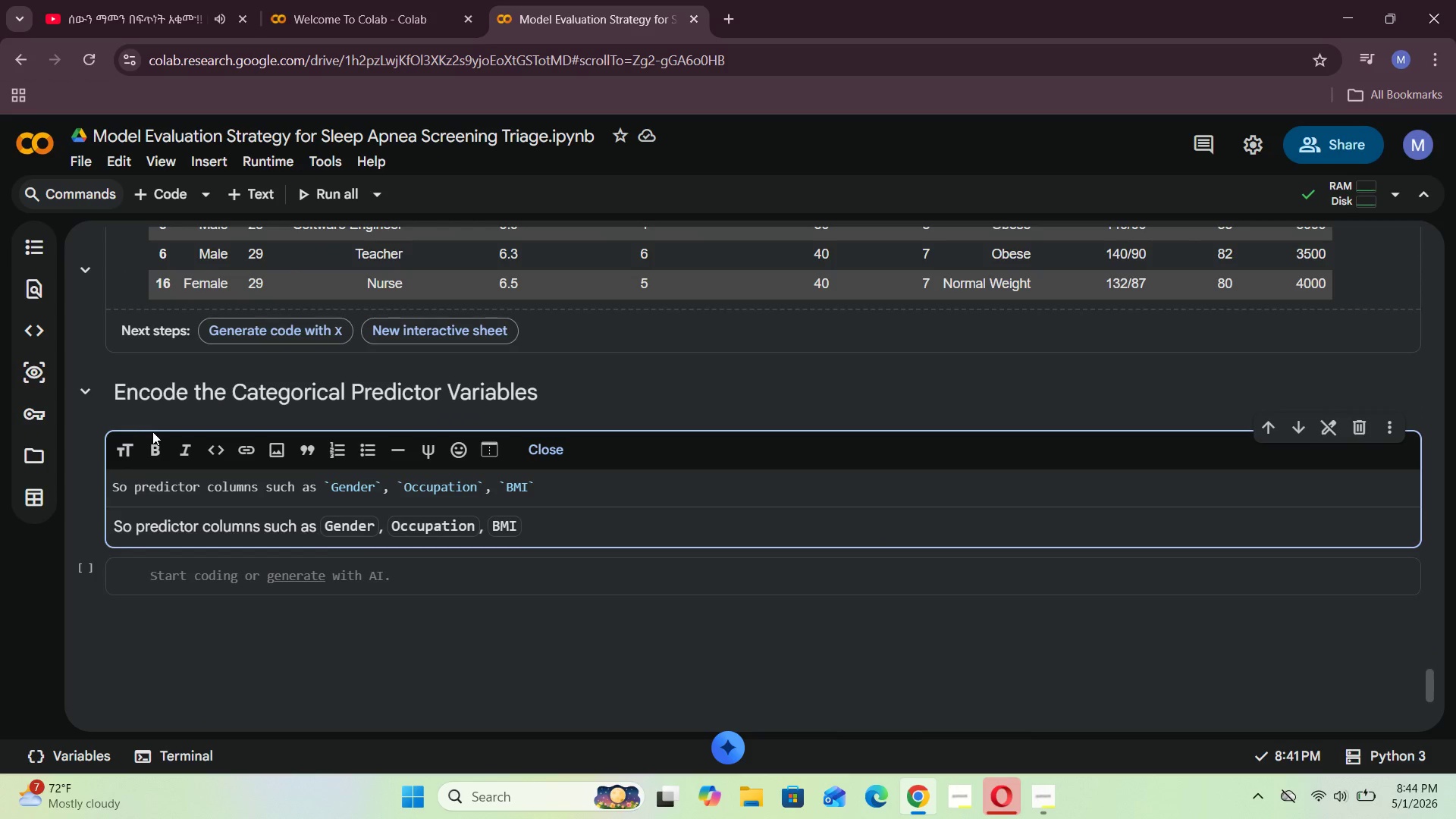 
type( Car)
key(Backspace)
type(tegot)
key(Backspace)
type(ry)
 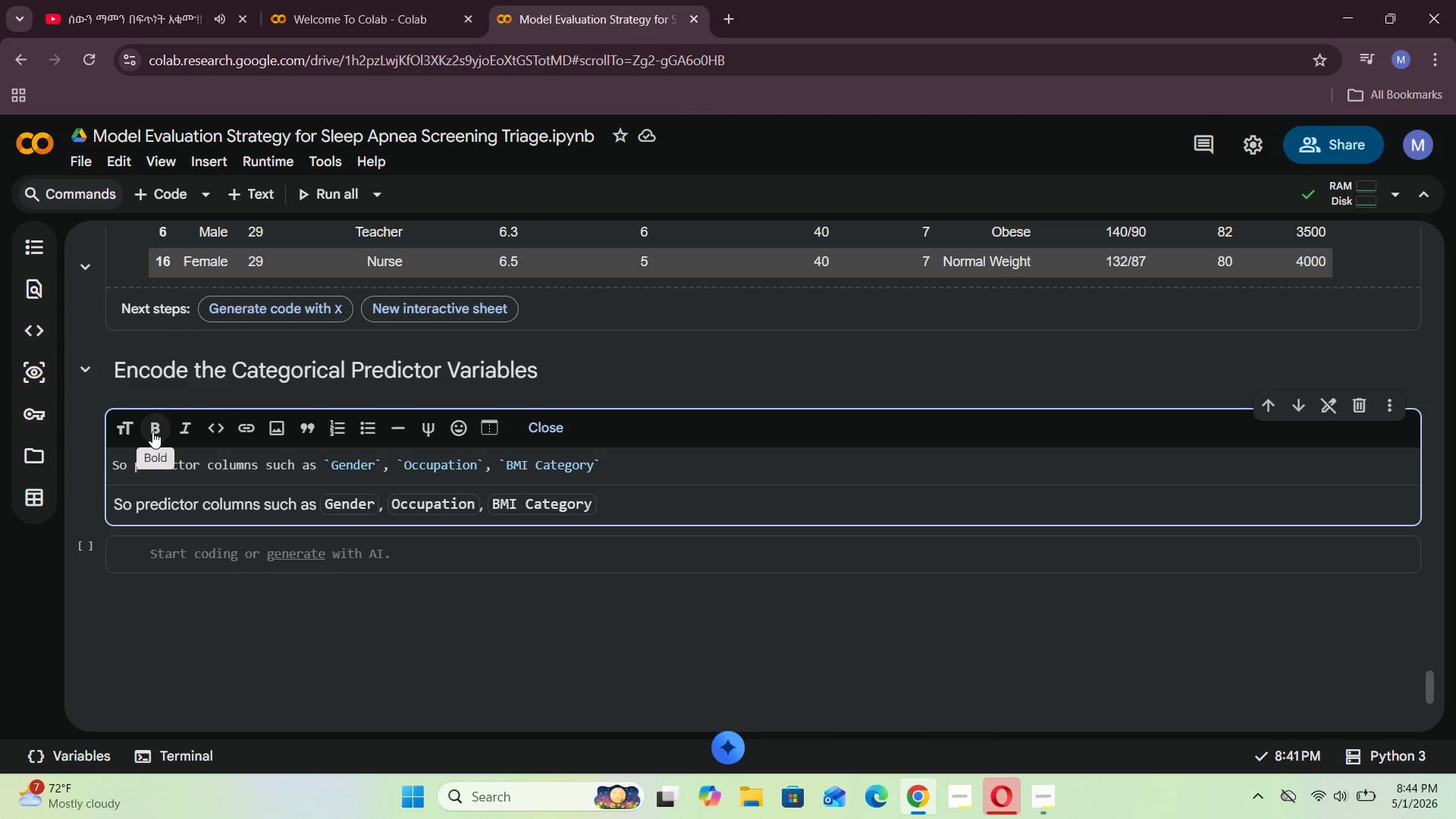 
key(ArrowRight)
 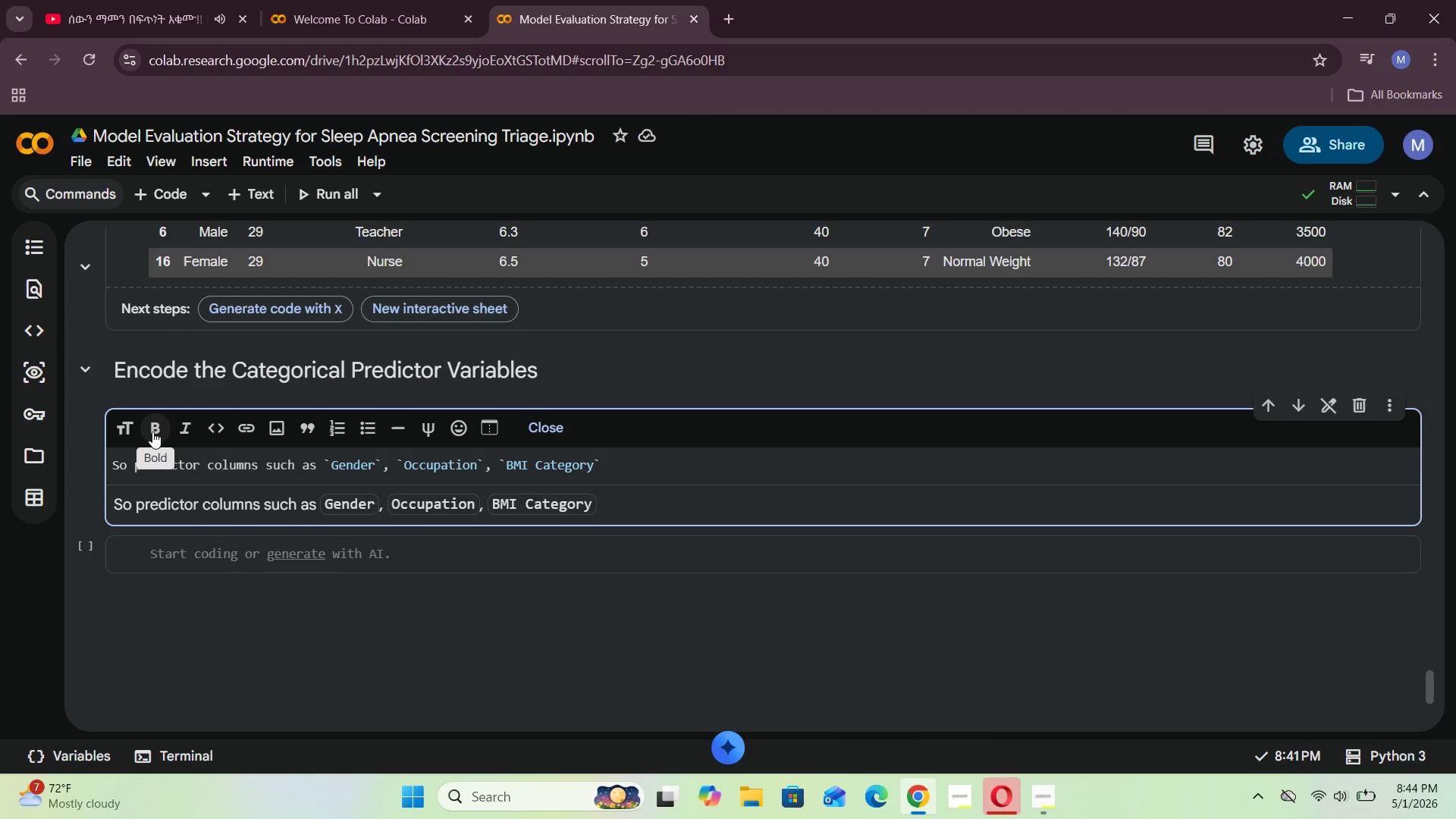 
type(, and ``)
 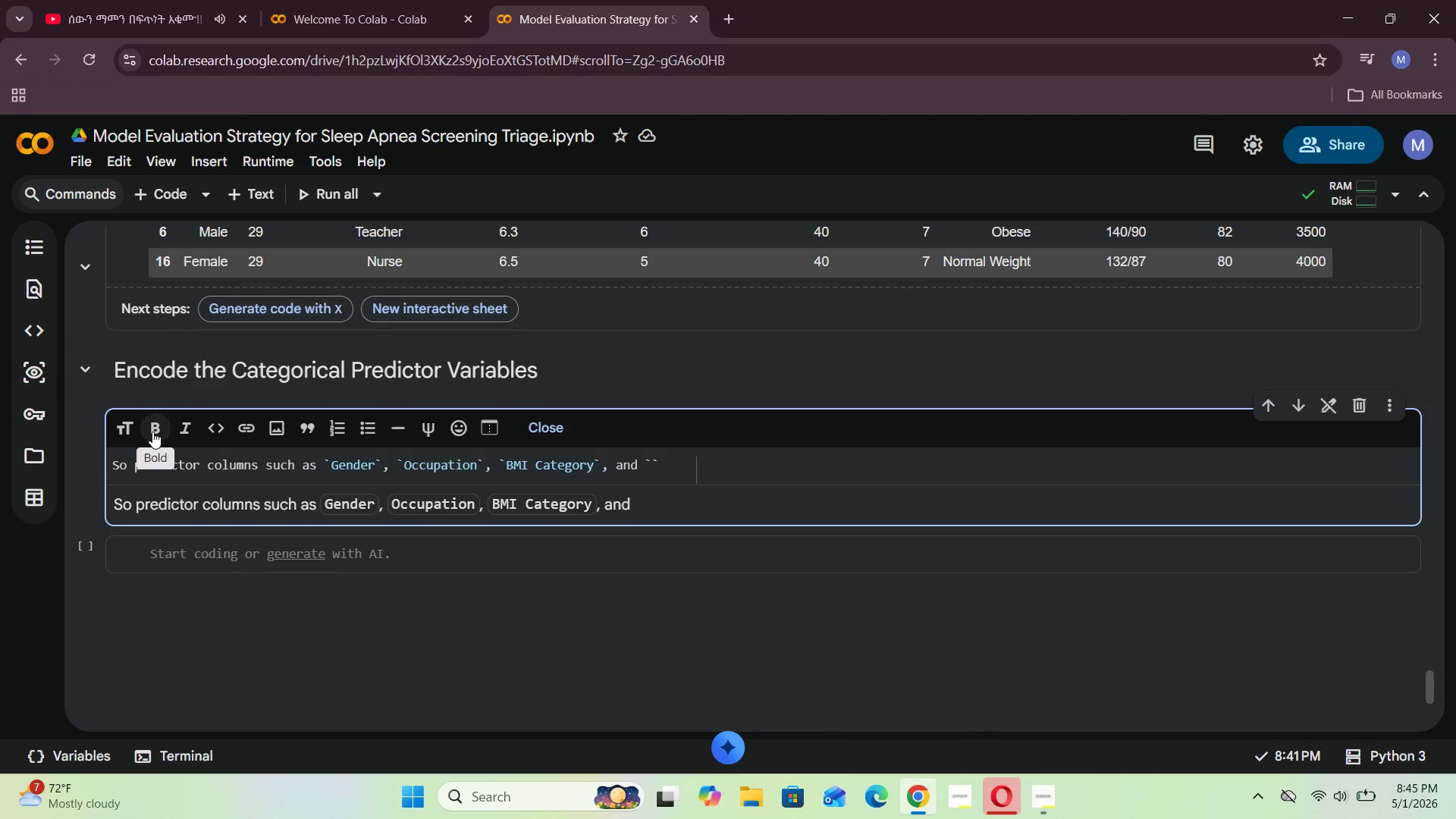 
key(ArrowLeft)
 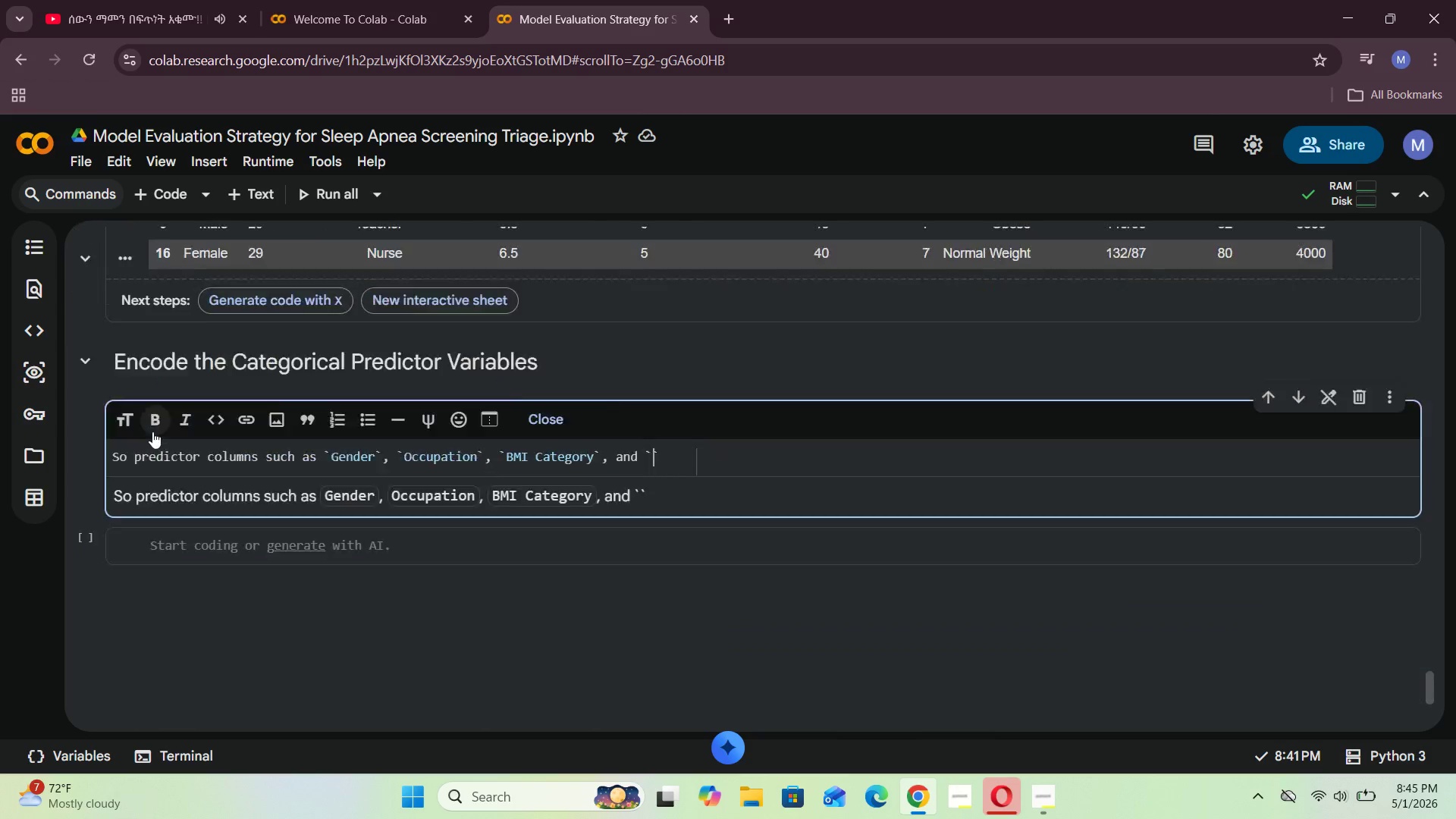 
type(Blood Pressure)
 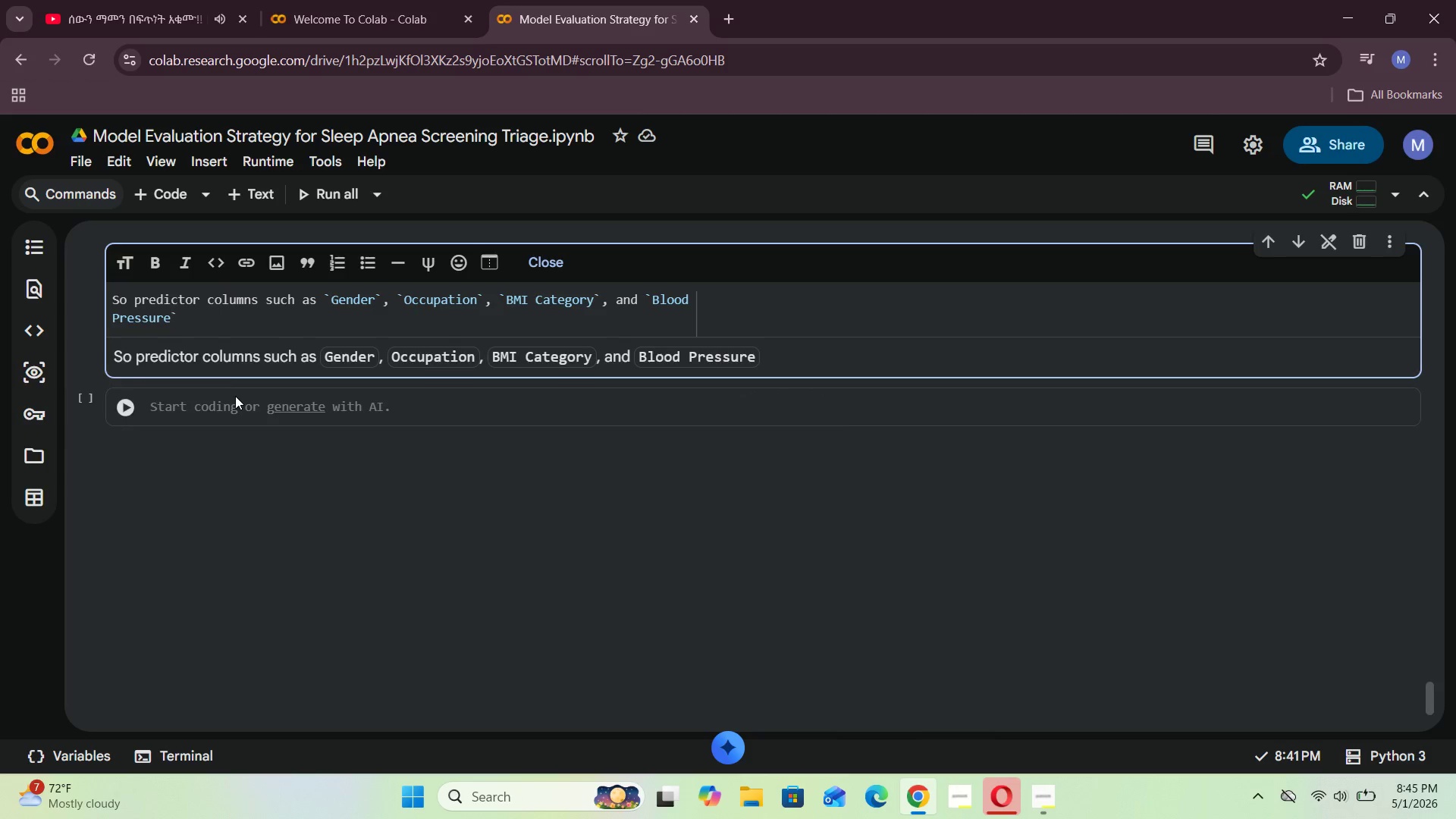 
left_click([532, 267])
 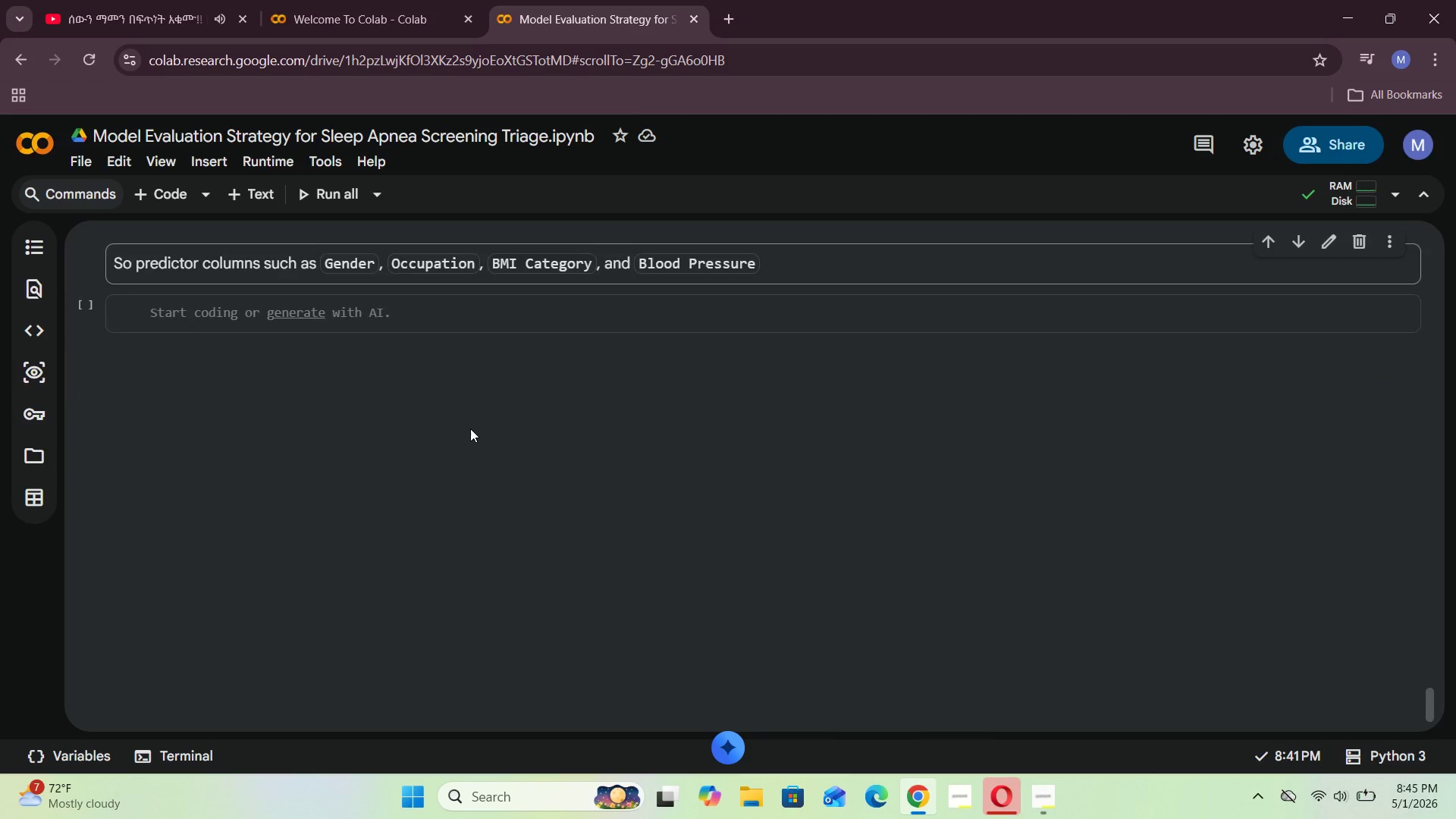 
scroll: coordinate [469, 433], scroll_direction: up, amount: 2.0
 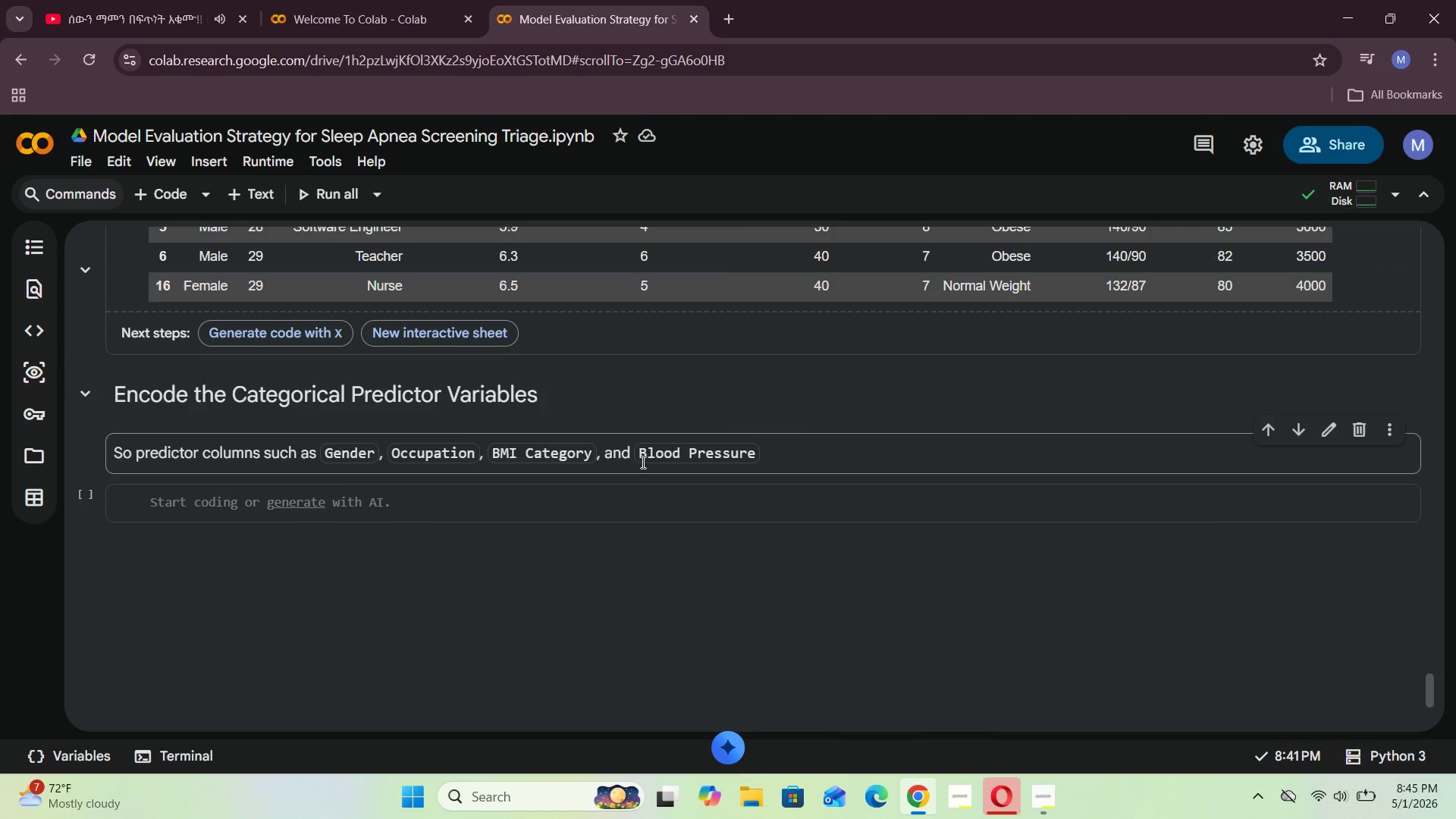 
double_click([786, 451])
 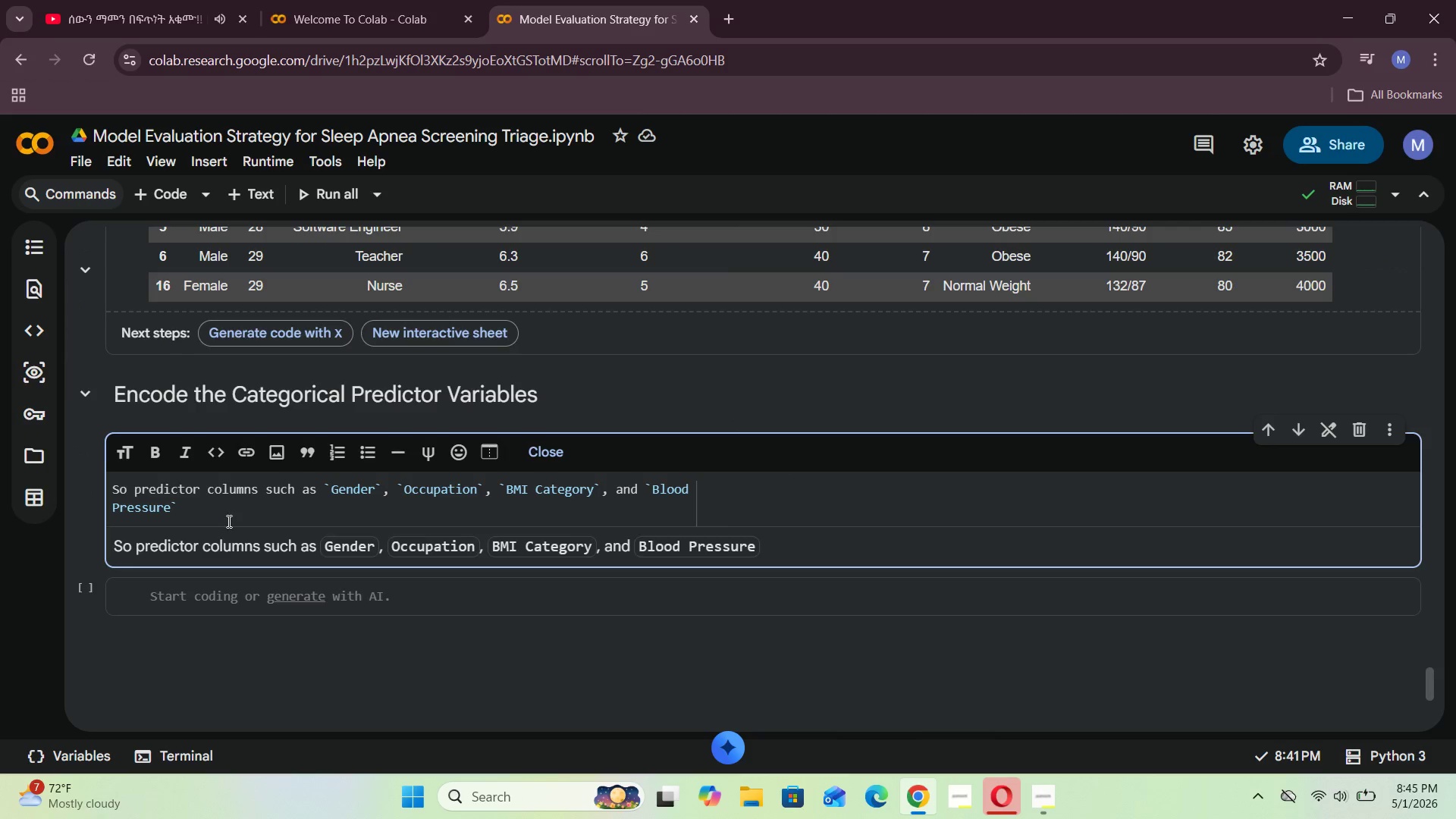 
left_click([226, 522])
 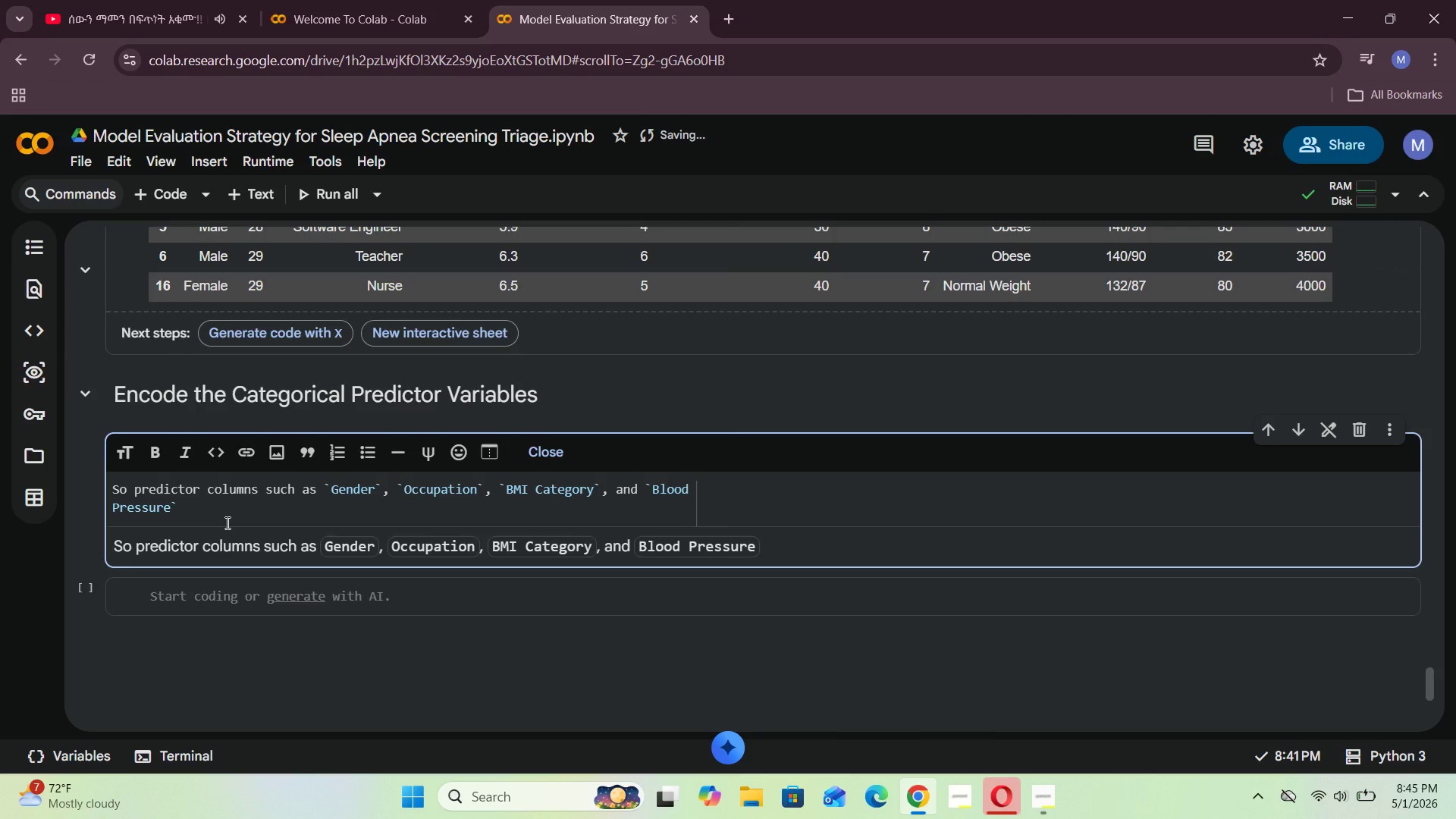 
key(Space)
 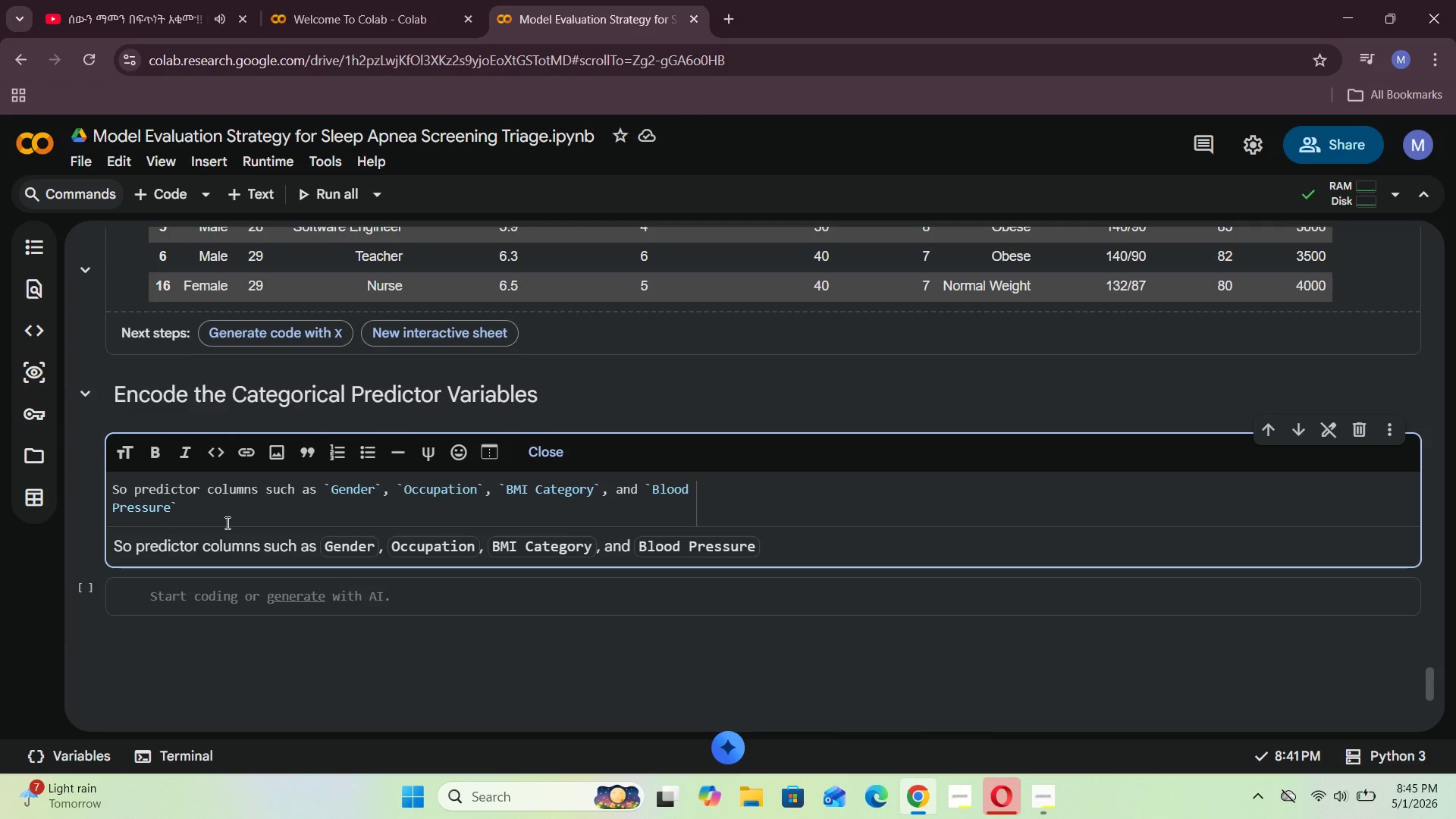 
type(are stil )
key(Backspace)
type(l as text , since the machne learning models can onlt )
key(Backspace)
key(Backspace)
type(y work with numeric inputs, i)
key(Backspace)
type(I am going to)
 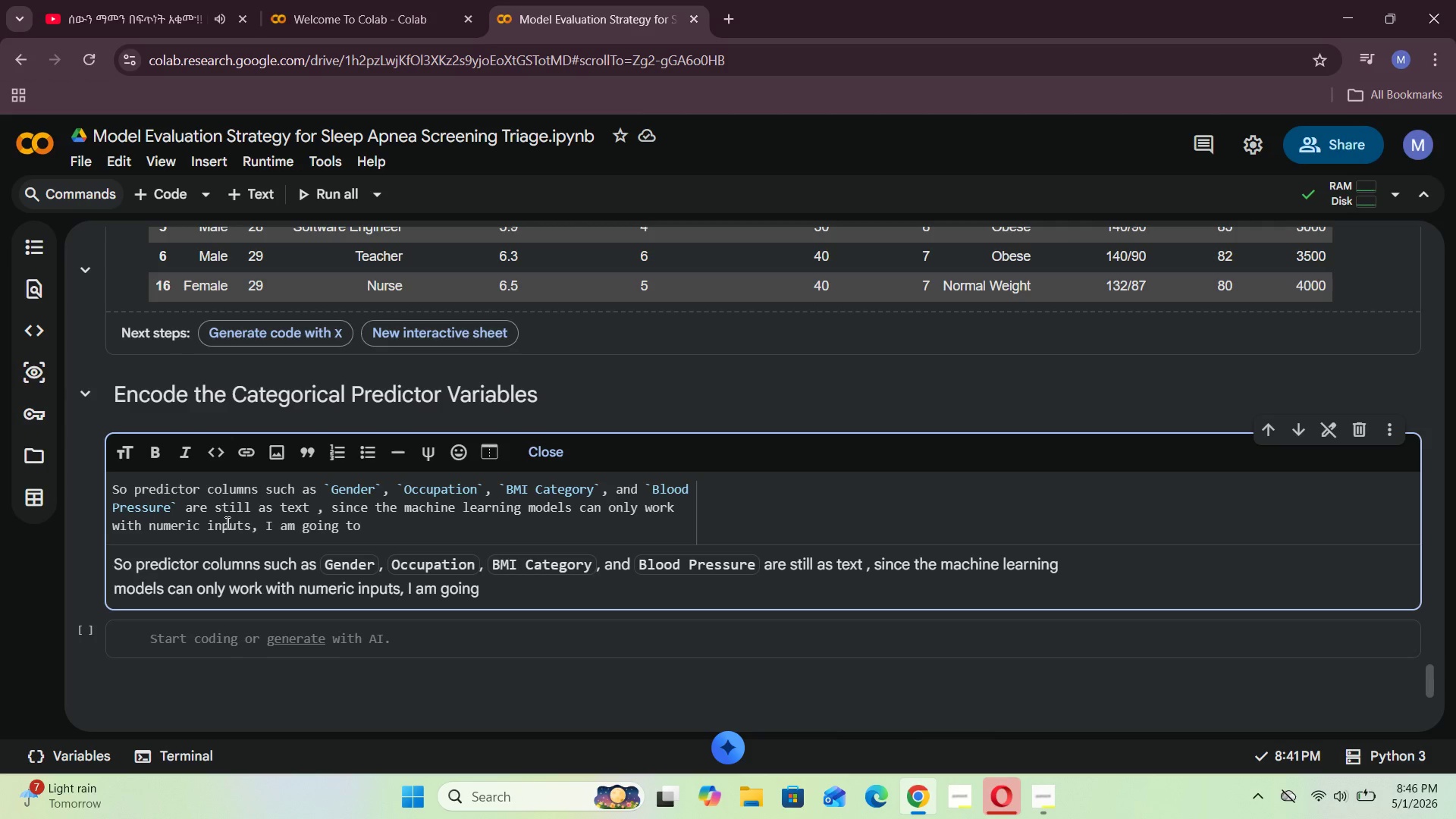 
key(VolumeUp)
 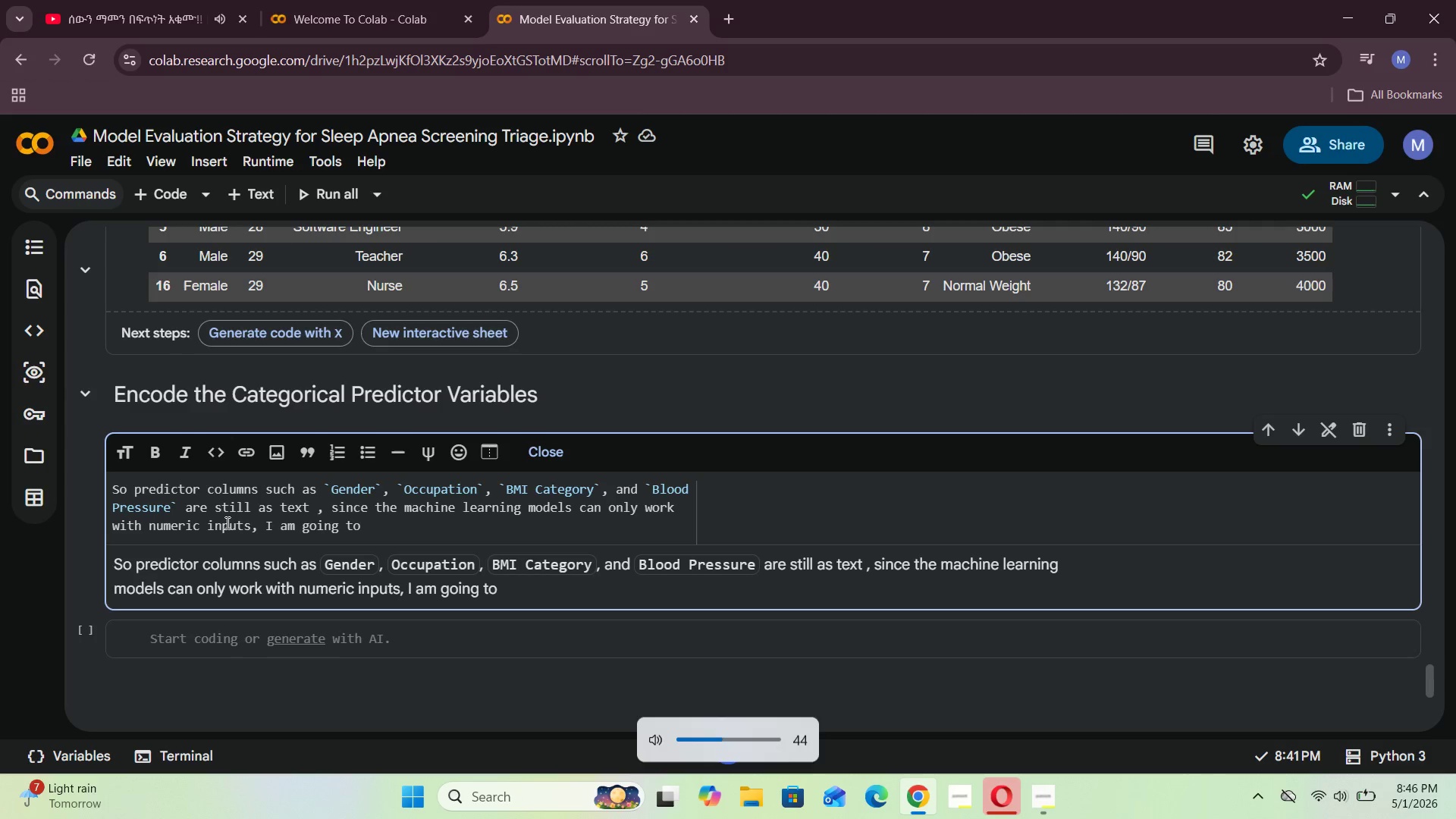 
key(VolumeUp)
 